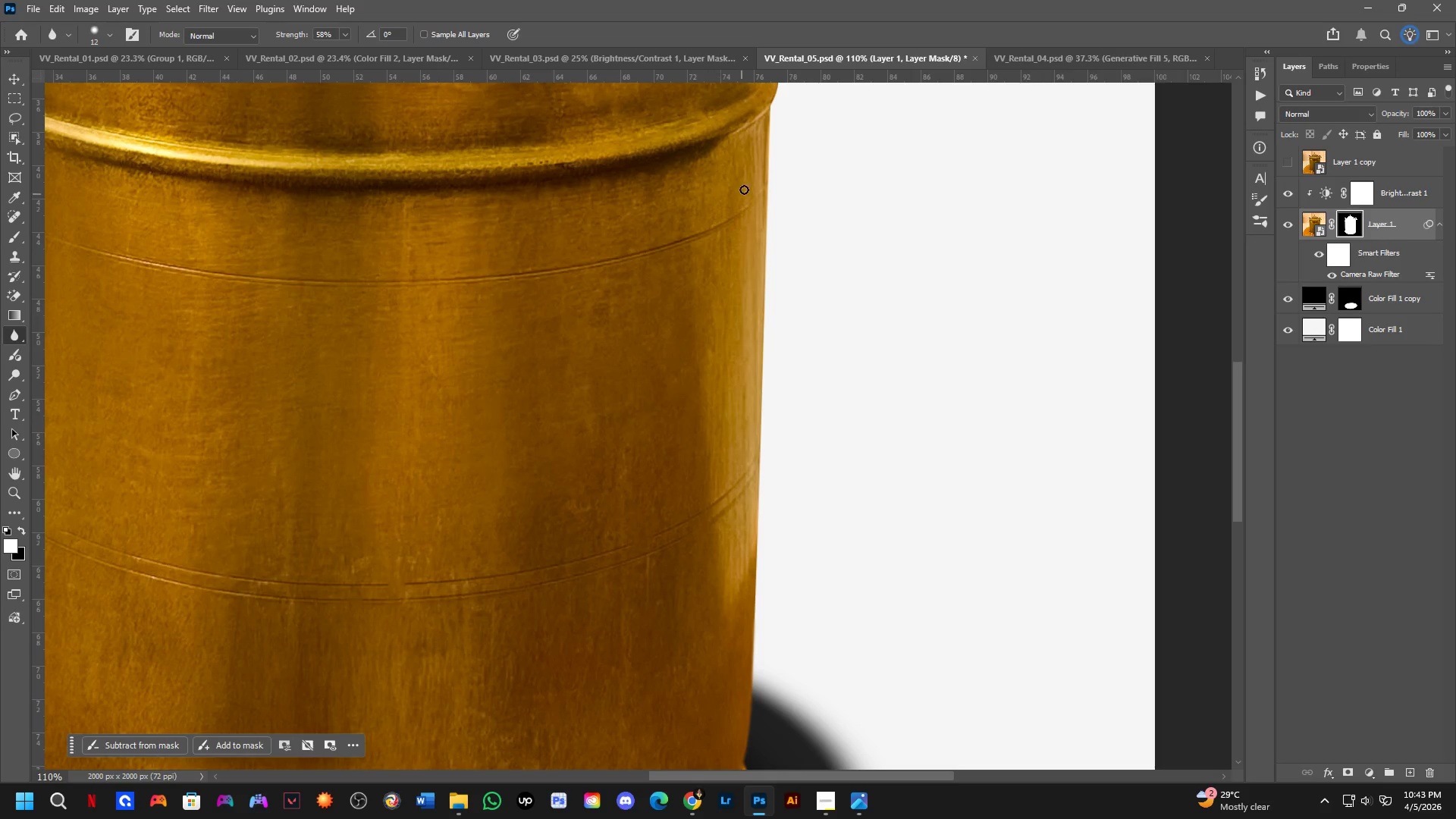 
hold_key(key=ShiftLeft, duration=0.77)
left_click([770, 107])
 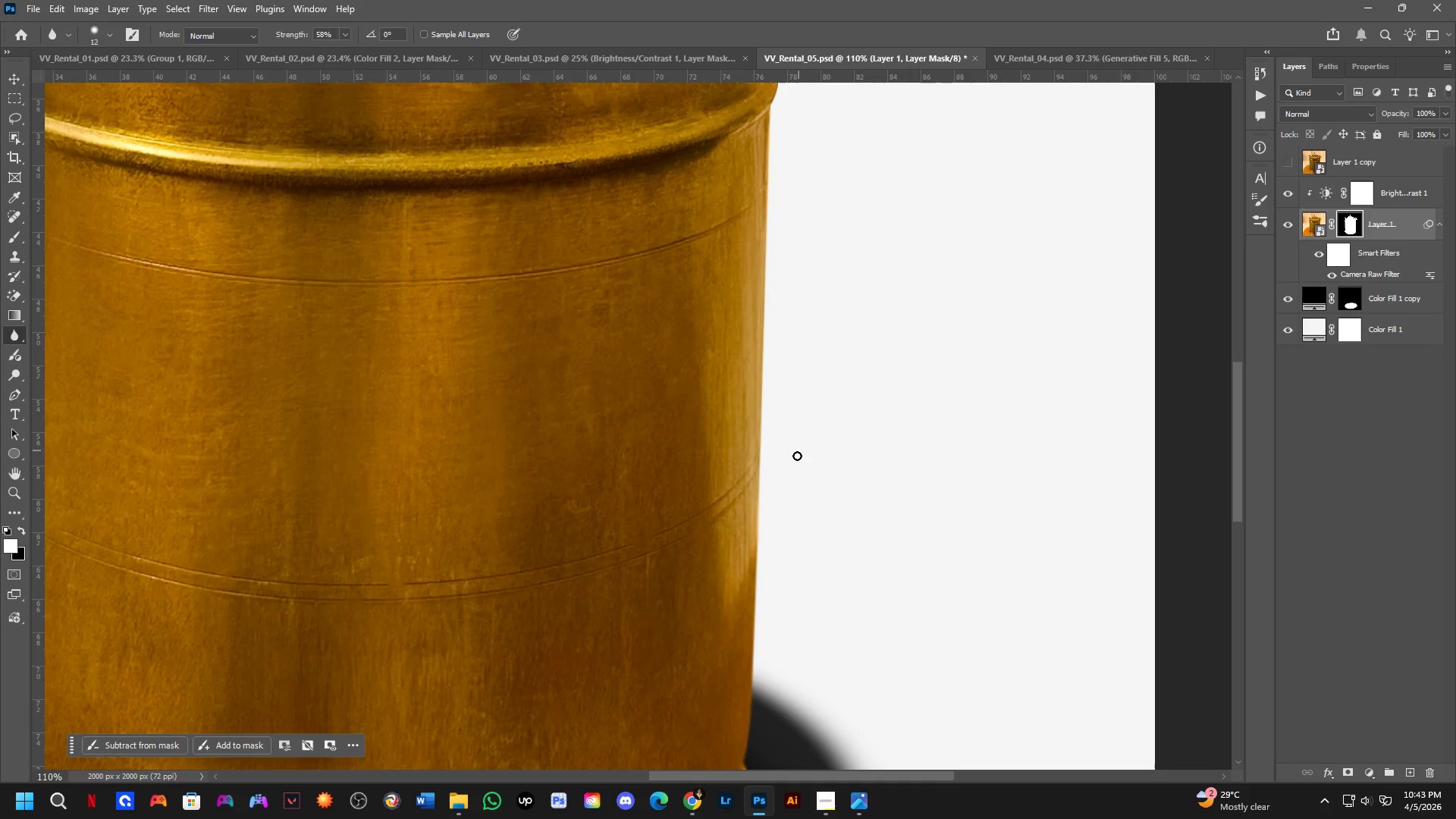 
hold_key(key=ShiftLeft, duration=1.12)
left_click([759, 555])
 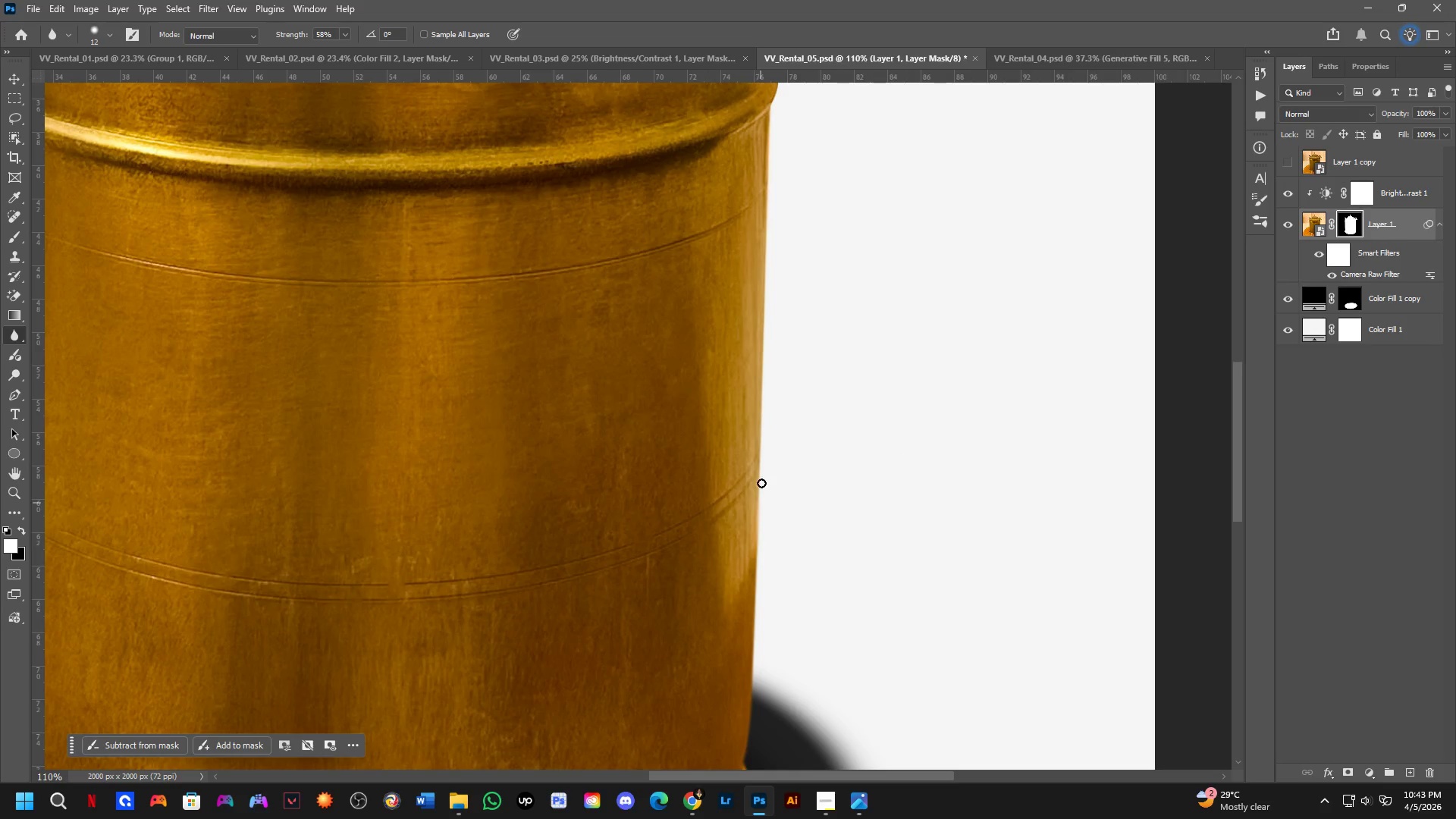 
hold_key(key=Space, duration=0.53)
 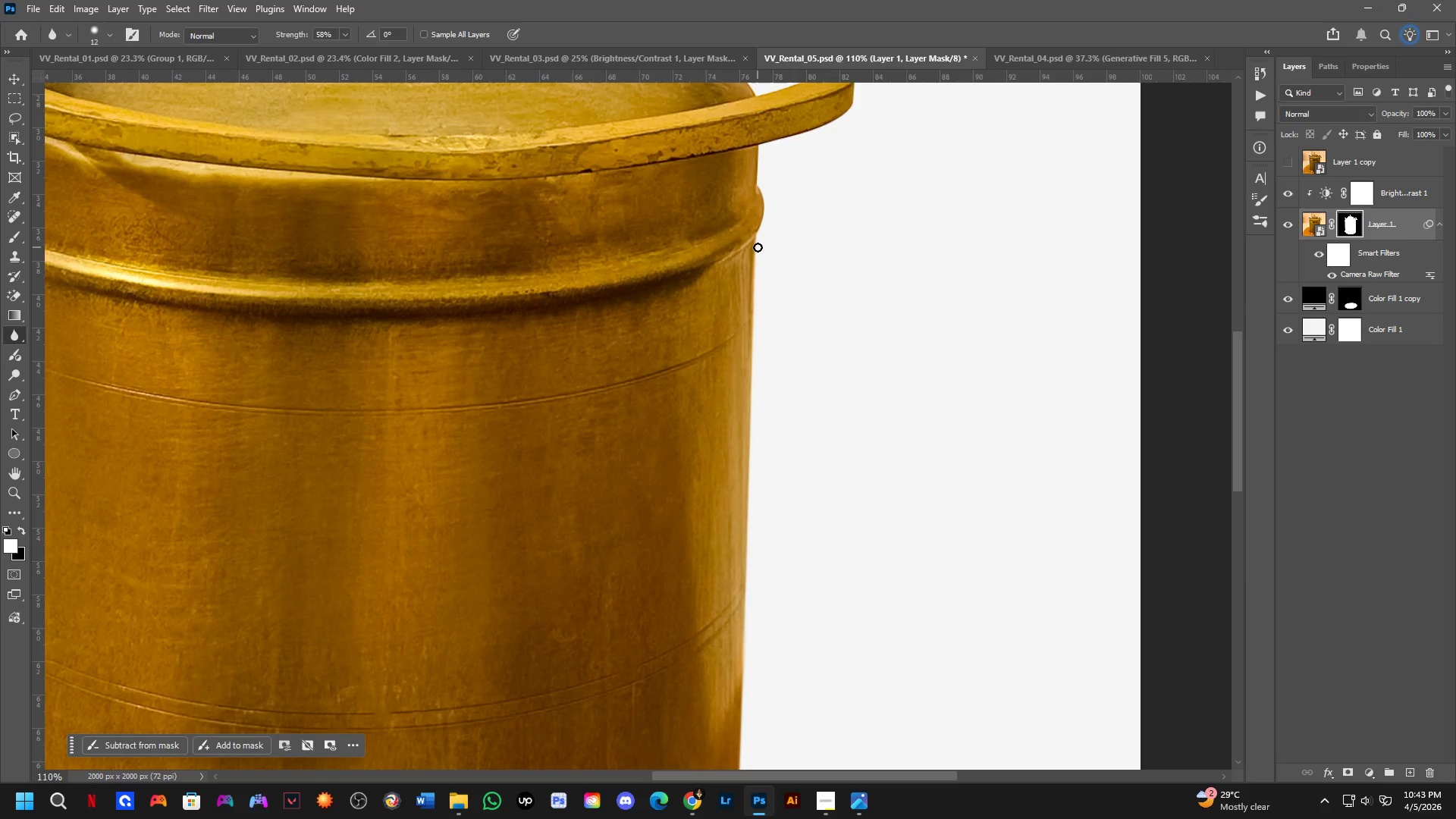 
left_click_drag(start_coordinate=[775, 358], to_coordinate=[761, 487])
 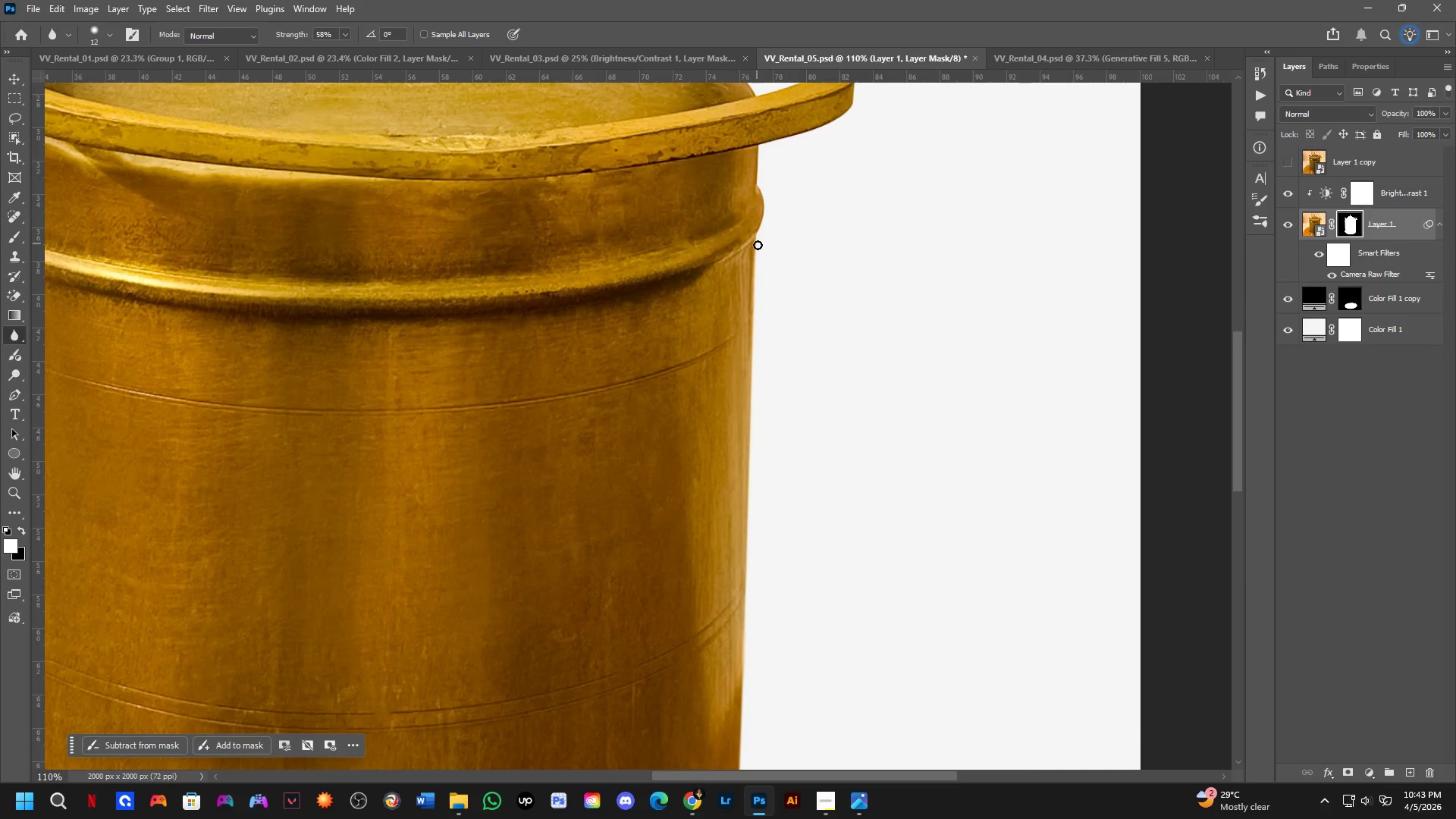 
hold_key(key=ShiftLeft, duration=0.36)
left_click([758, 237])
 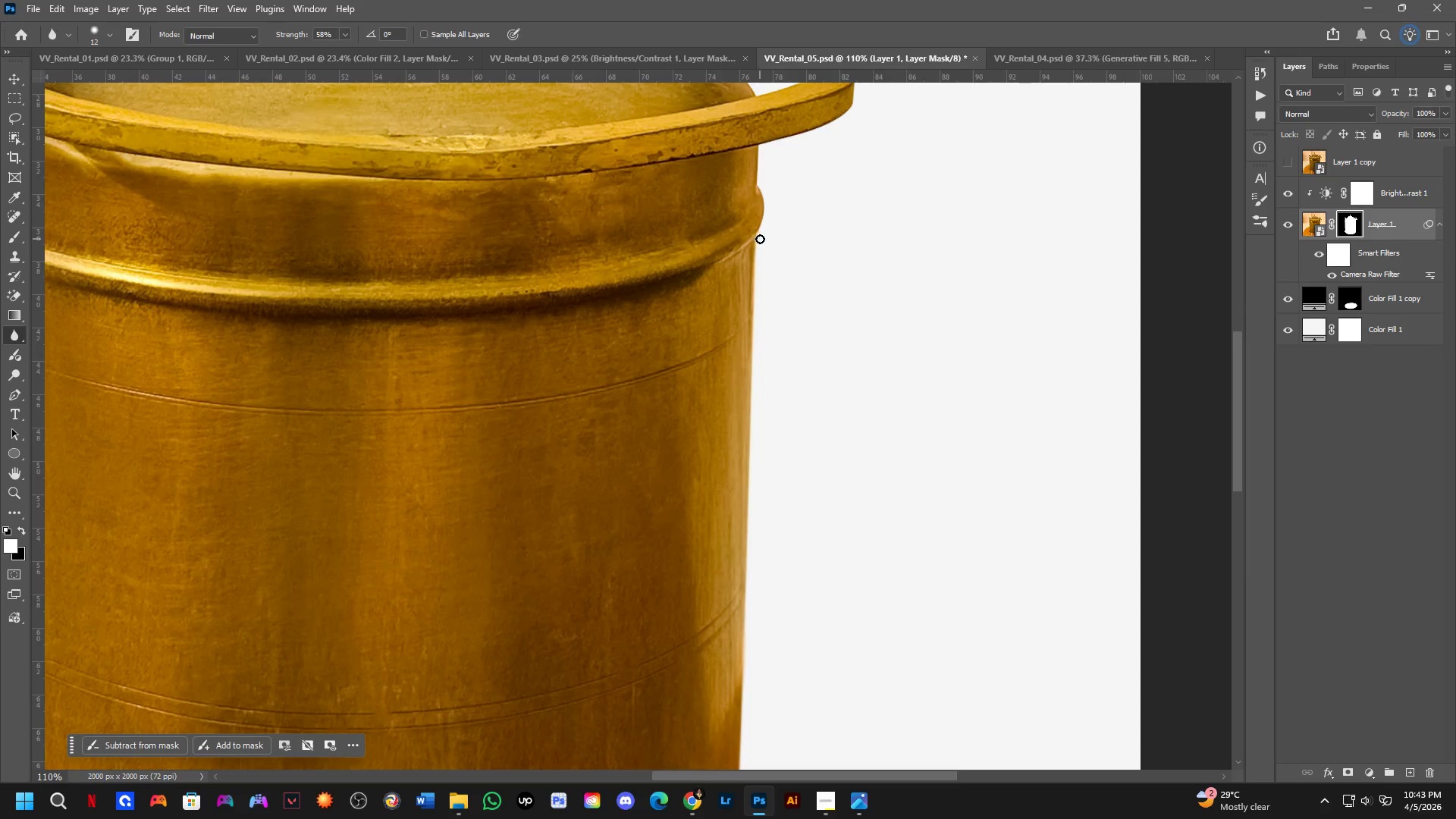 
hold_key(key=Space, duration=1.16)
 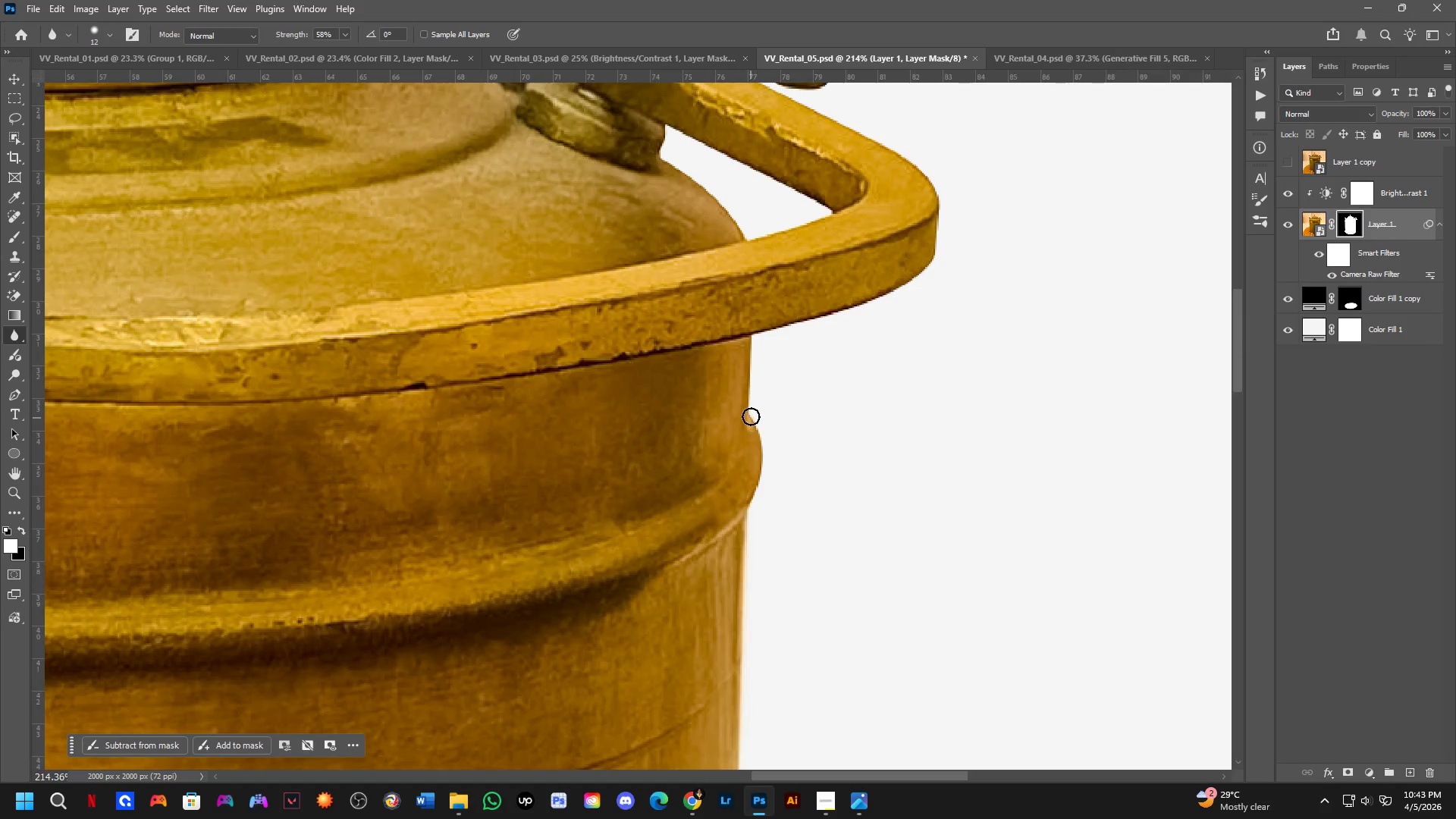 
left_click_drag(start_coordinate=[765, 236], to_coordinate=[761, 472])
 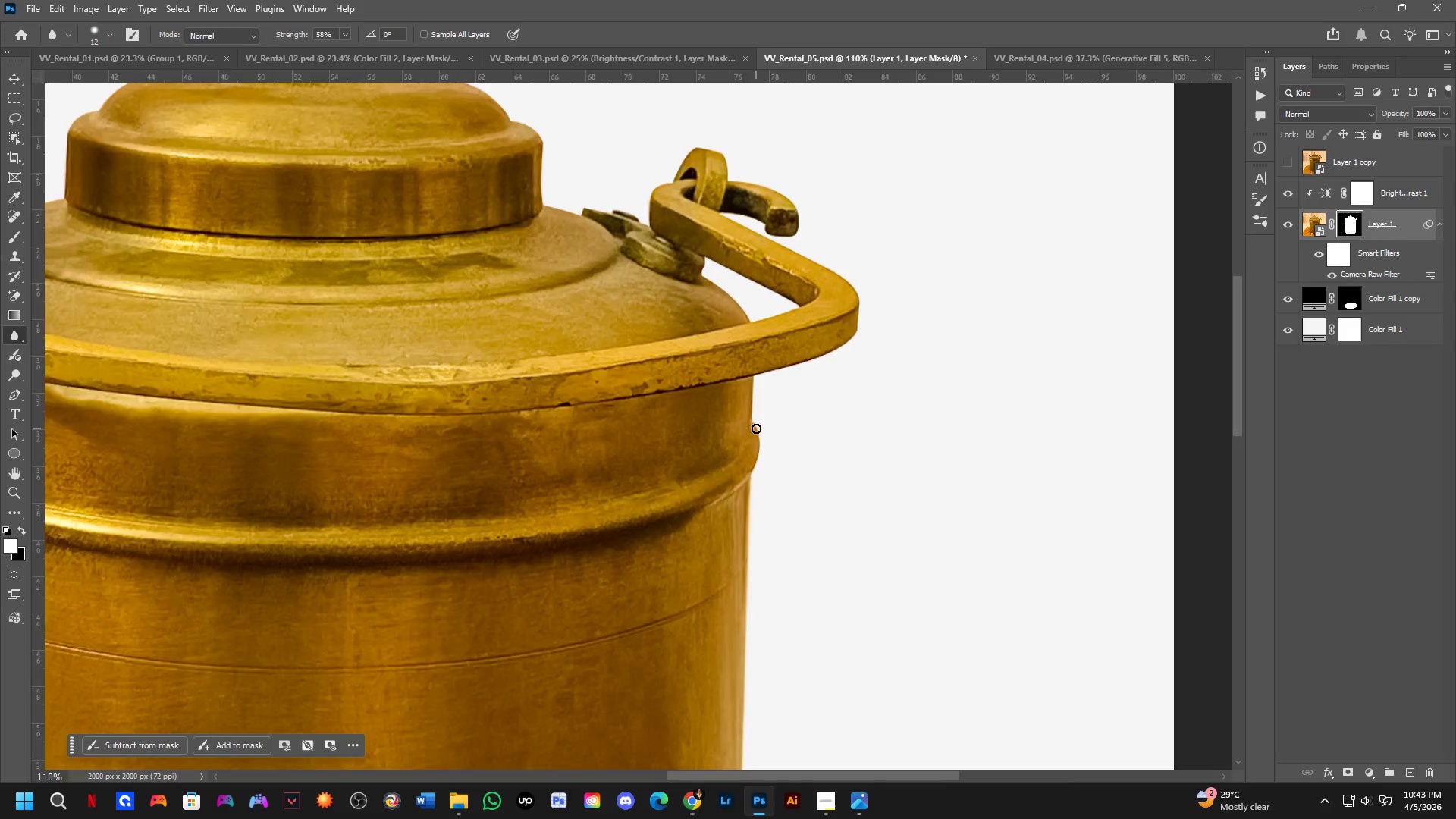 
scroll: coordinate [756, 428], scroll_direction: up, amount: 7.0
 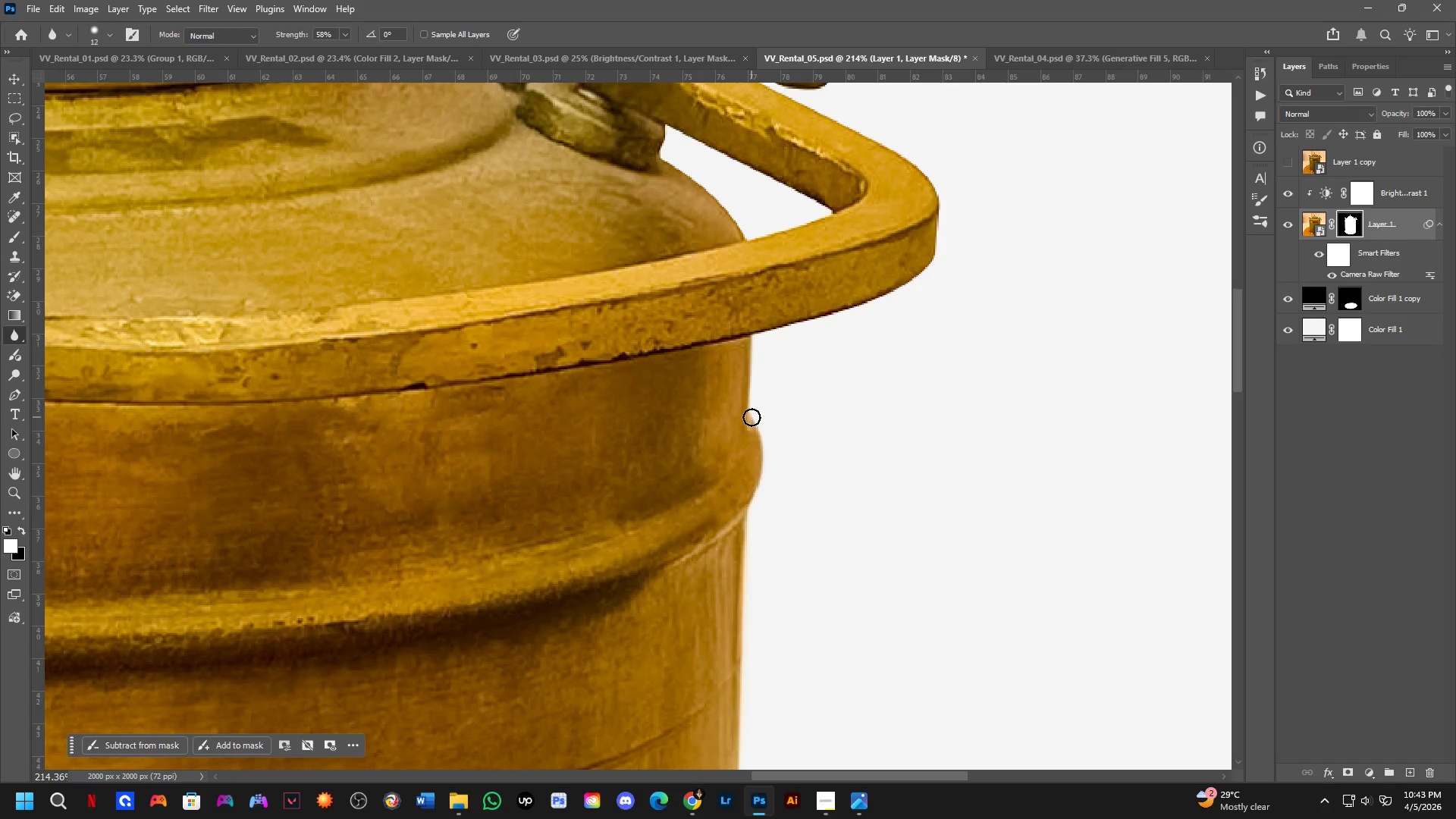 
left_click_drag(start_coordinate=[756, 333], to_coordinate=[910, 292])
 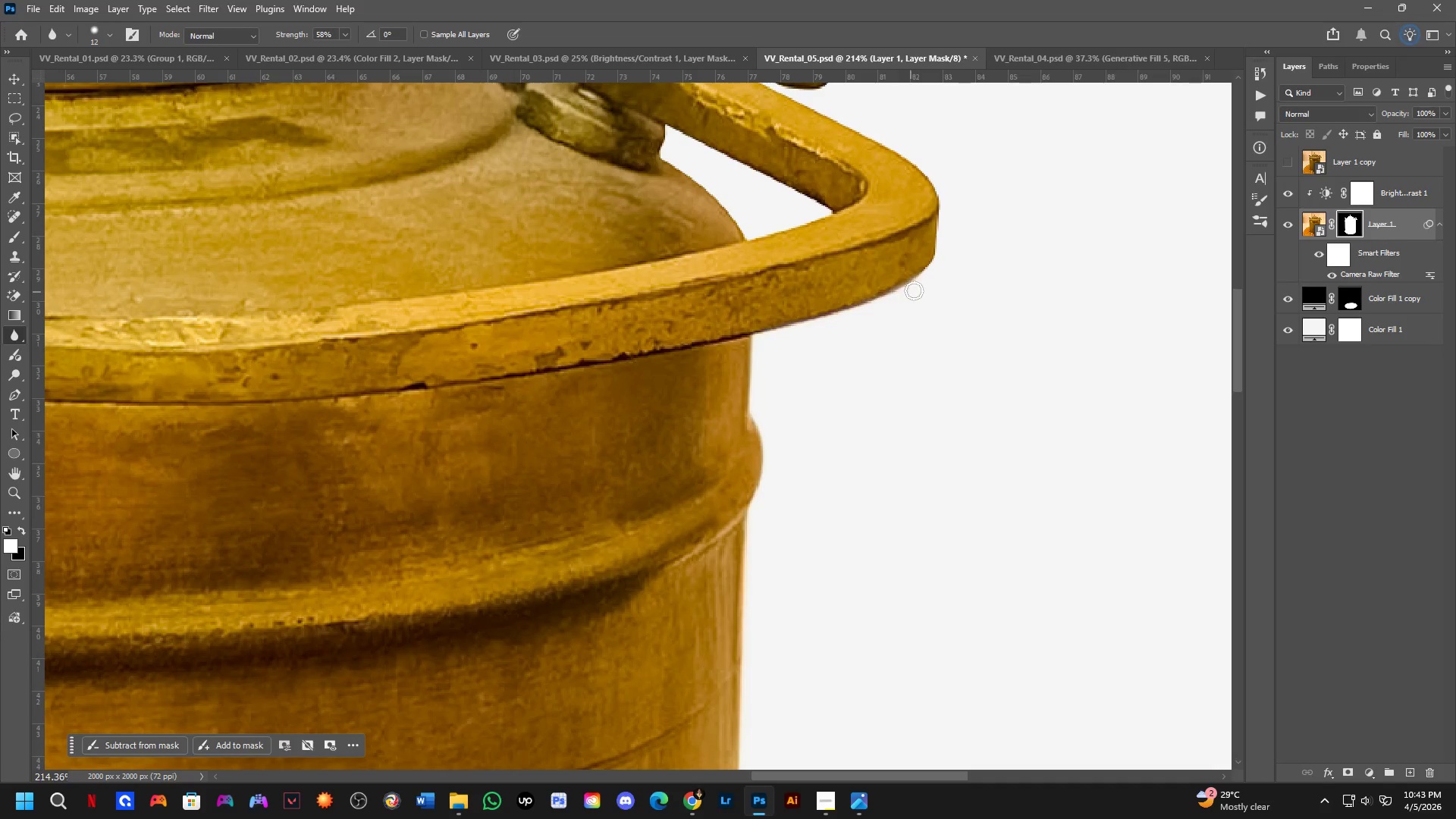 
hold_key(key=Space, duration=0.5)
 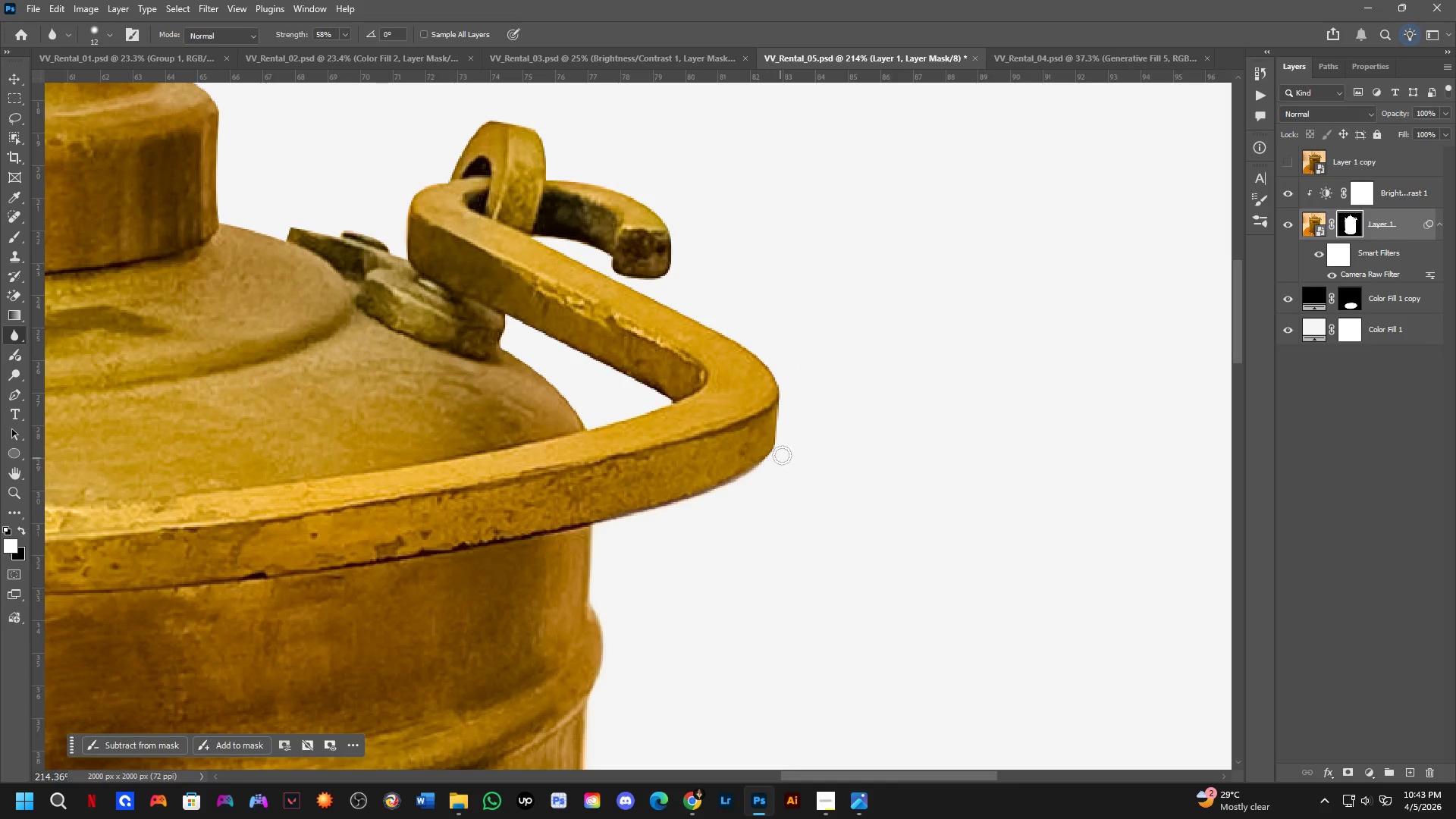 
left_click_drag(start_coordinate=[911, 287], to_coordinate=[751, 476])
 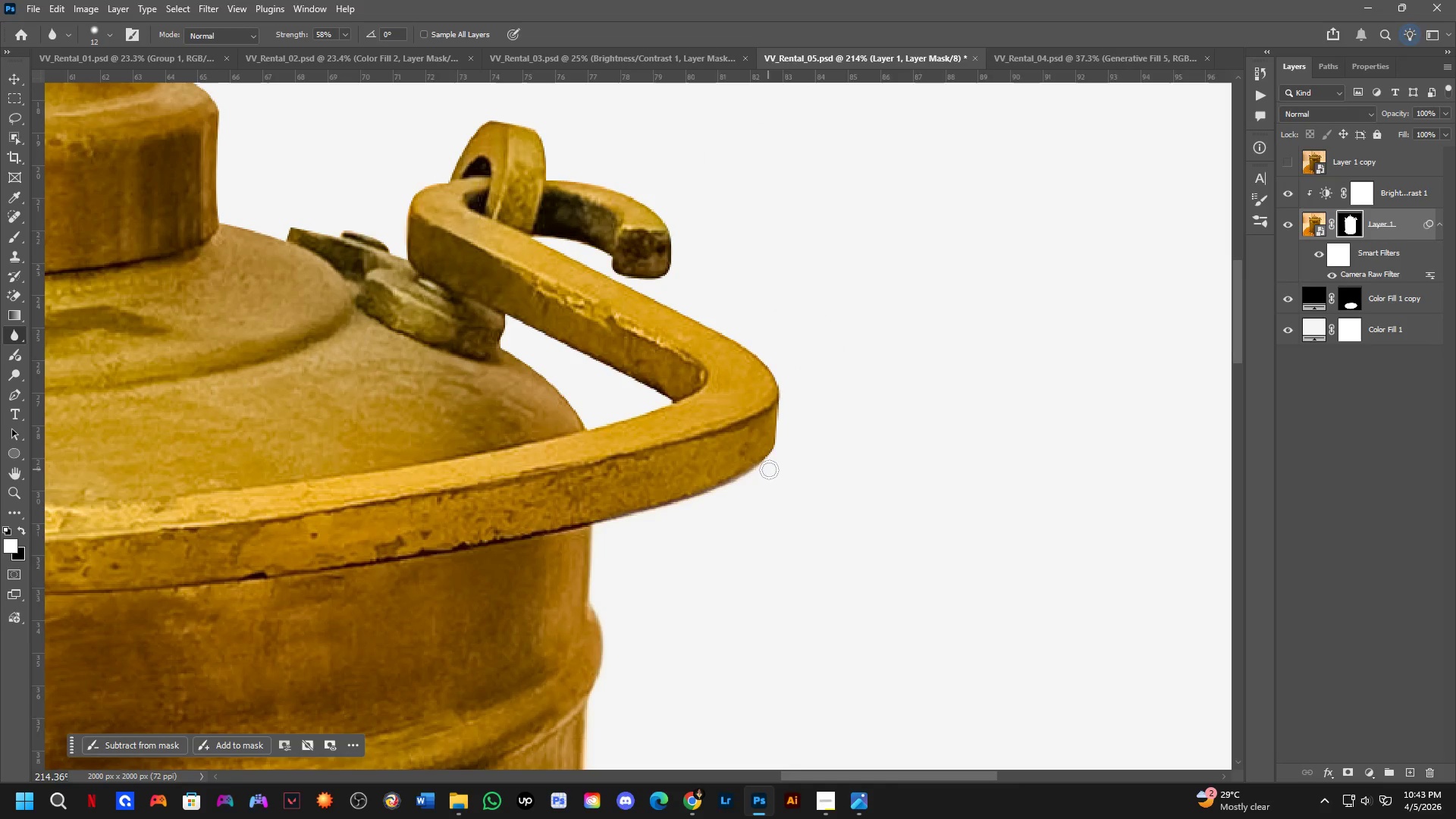 
left_click_drag(start_coordinate=[781, 457], to_coordinate=[754, 477])
 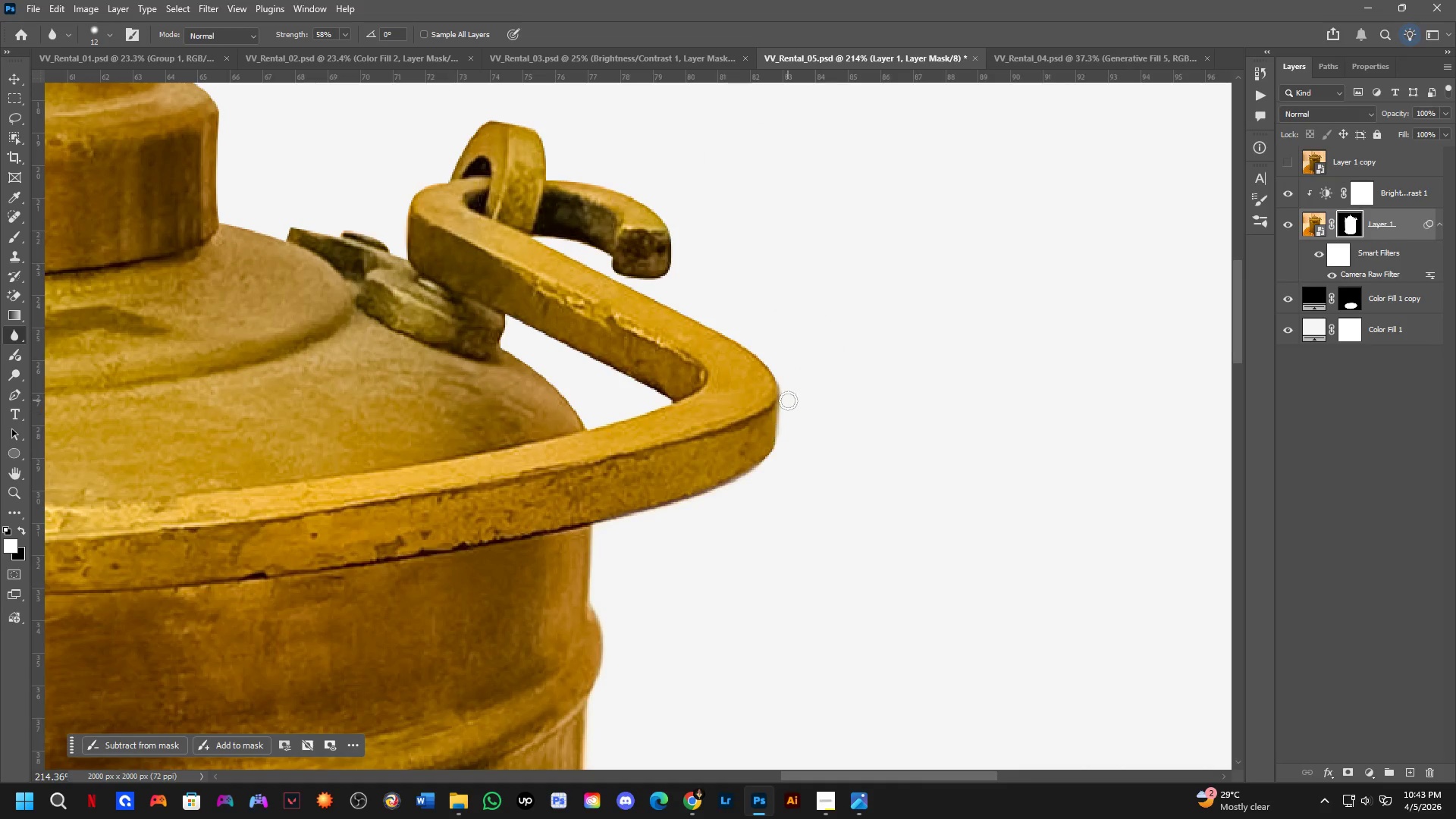 
left_click_drag(start_coordinate=[788, 397], to_coordinate=[692, 258])
 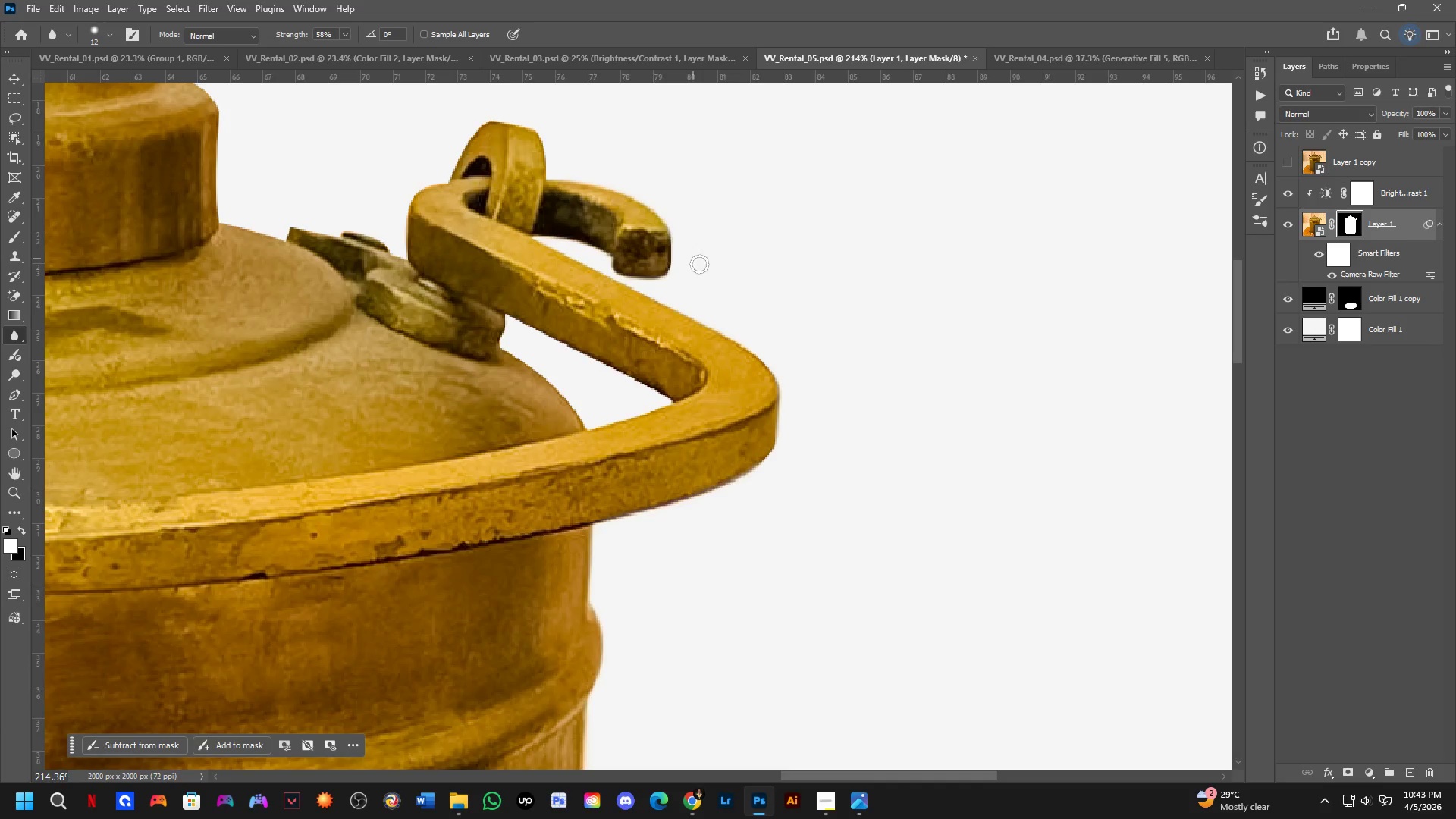 
key(Shift+ShiftLeft)
 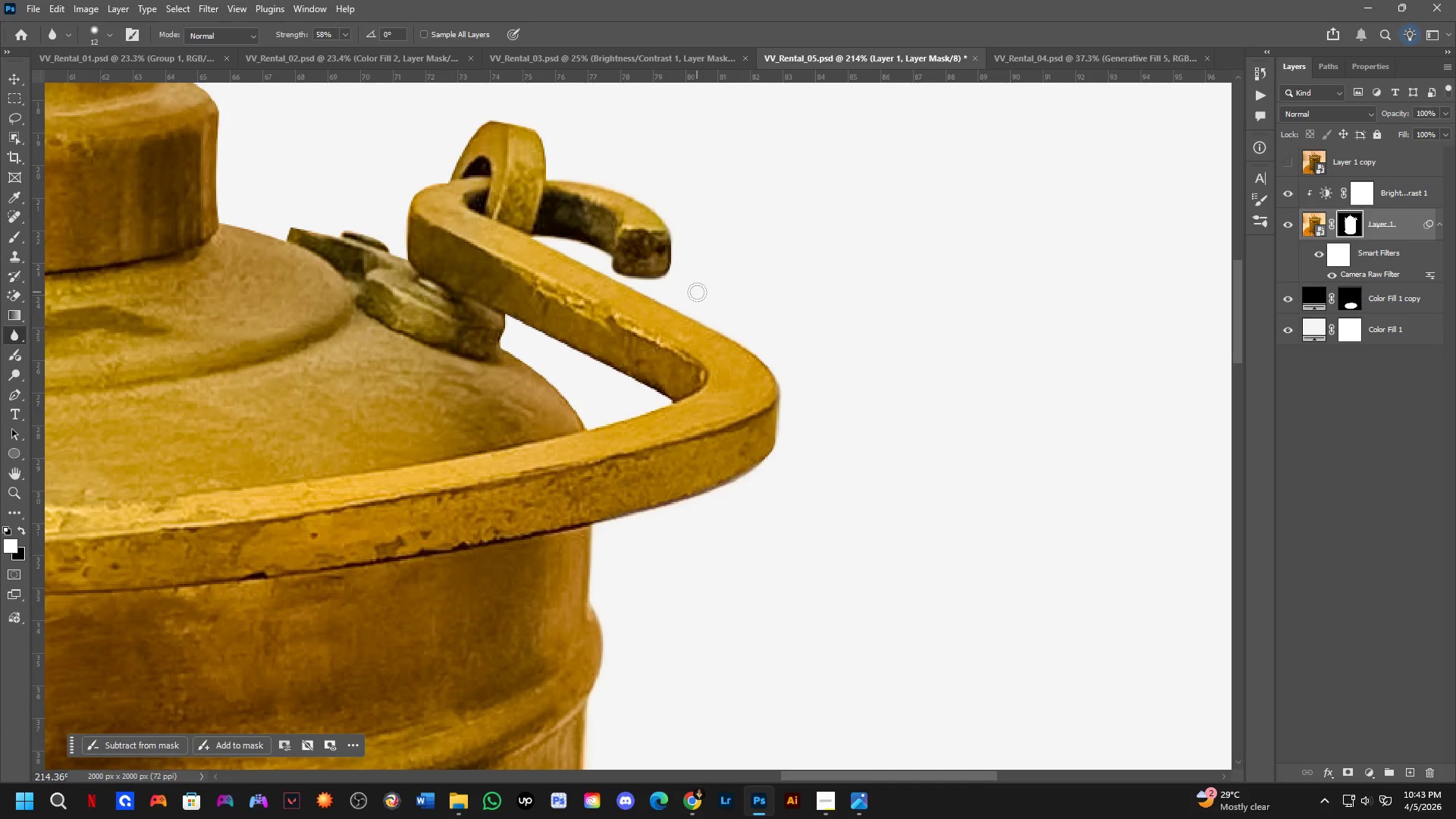 
hold_key(key=Space, duration=0.38)
 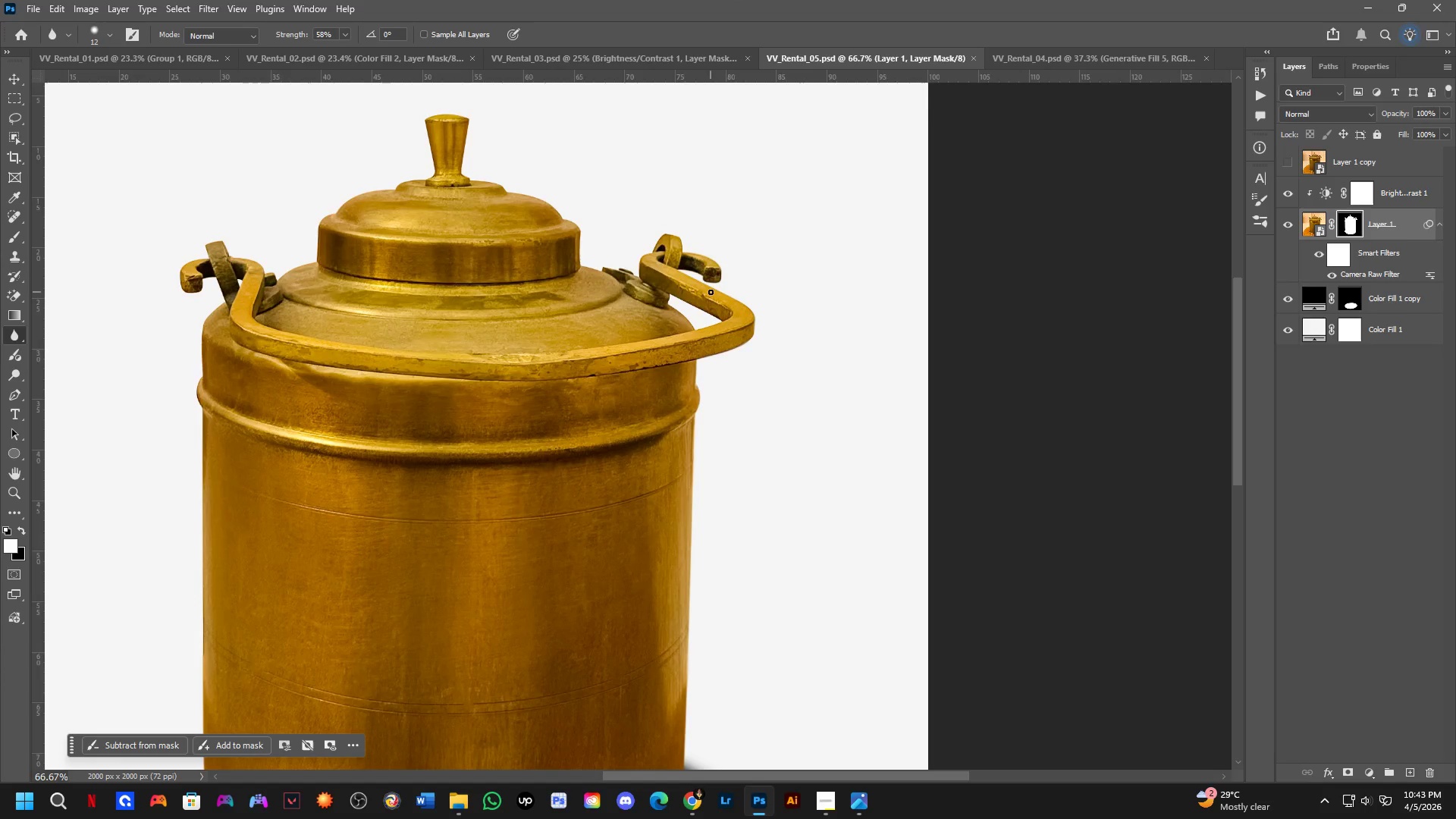 
left_click_drag(start_coordinate=[694, 292], to_coordinate=[714, 289])
 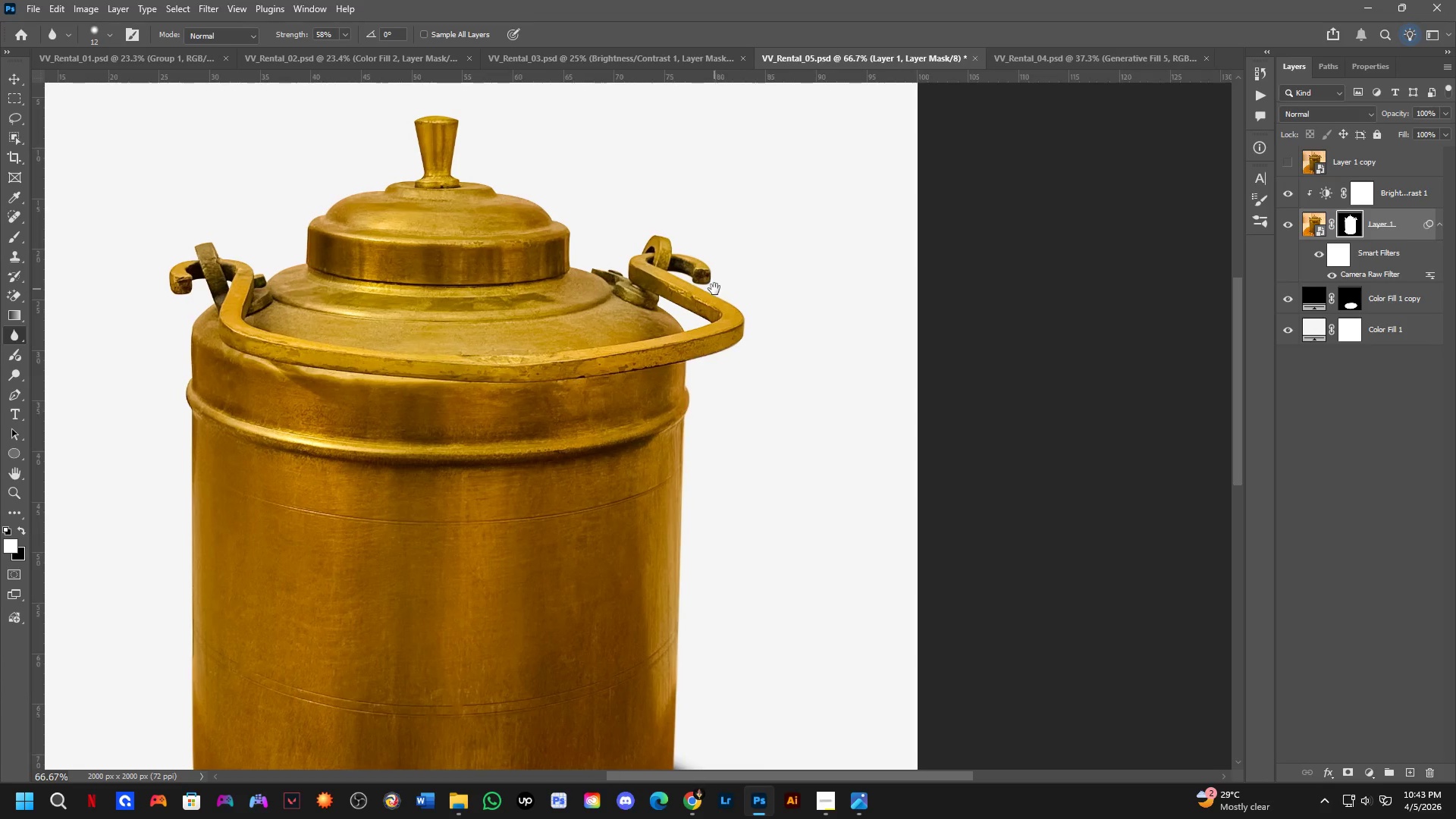 
scroll: coordinate [697, 292], scroll_direction: down, amount: 3.0
 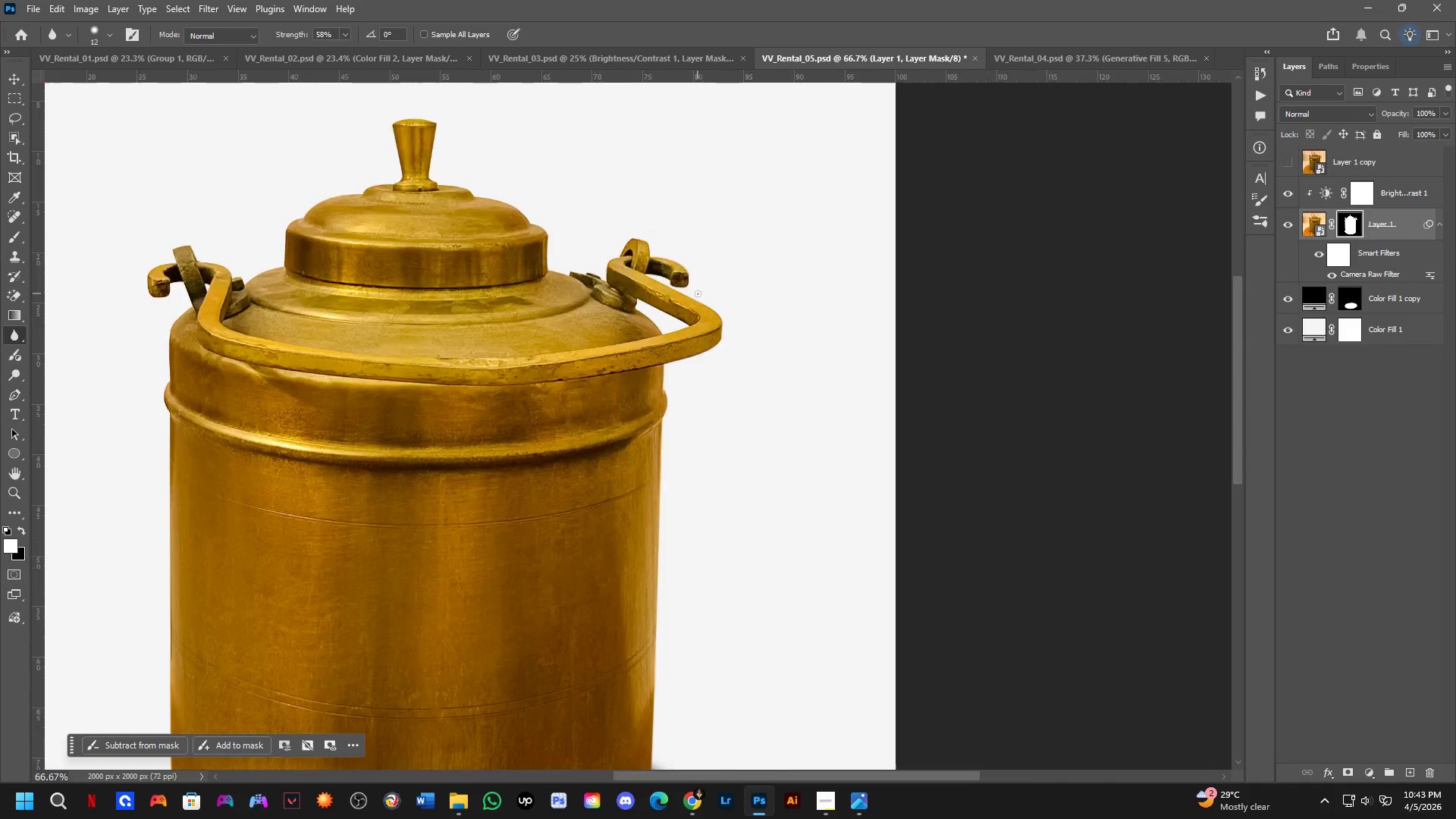 
key(Control+ControlLeft)
 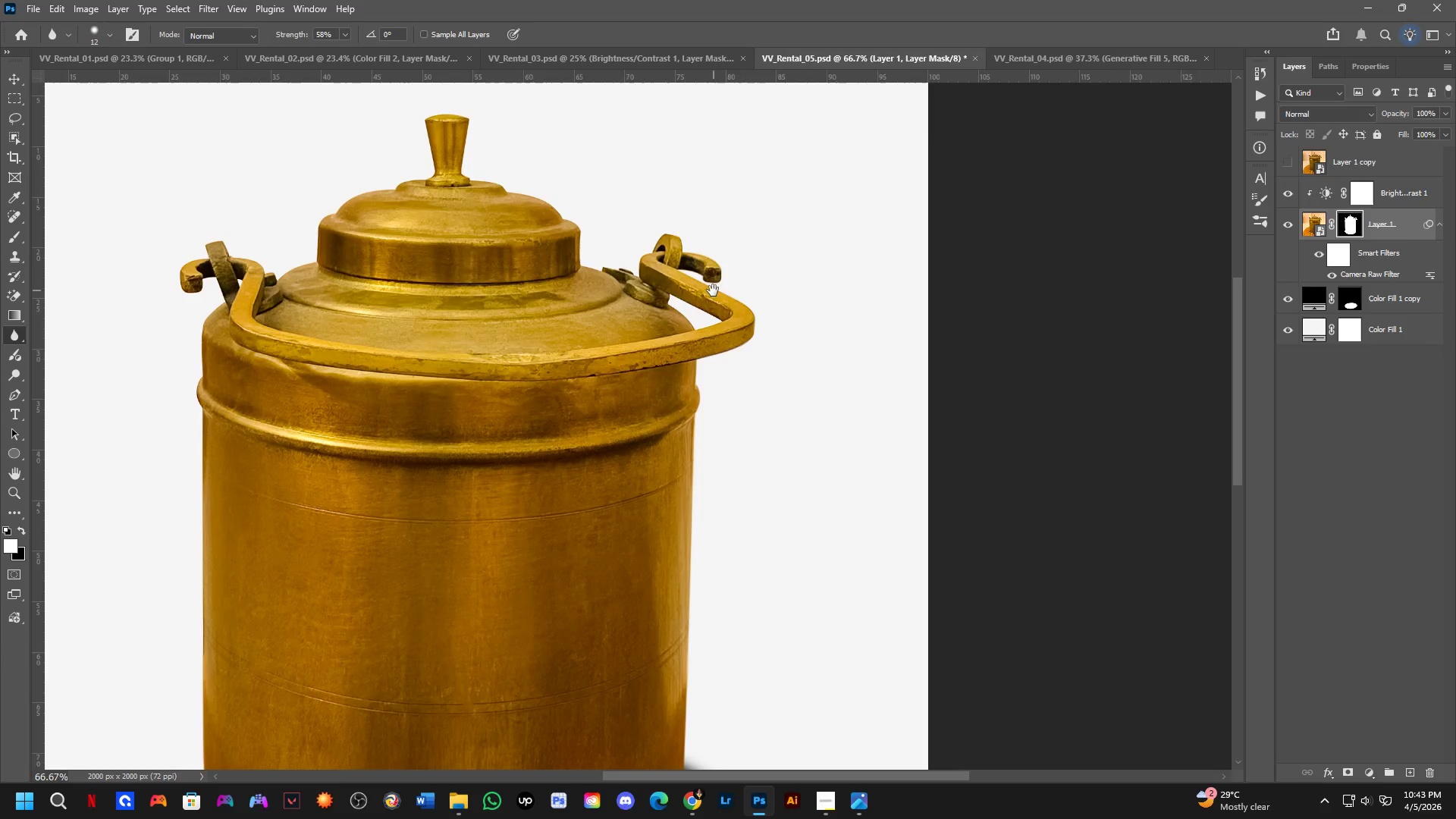 
key(Control+S)
 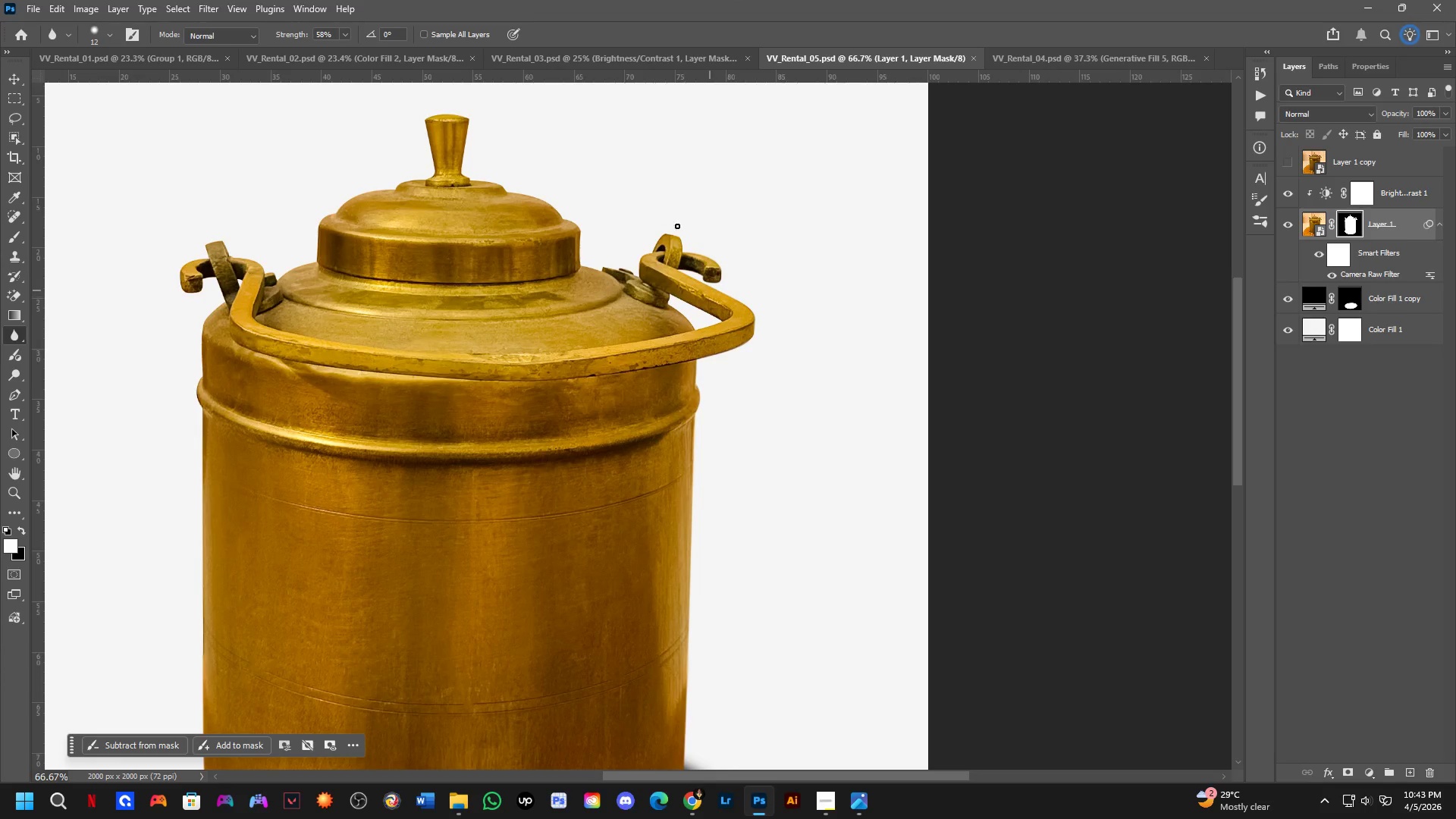 
scroll: coordinate [0, 266], scroll_direction: down, amount: 1.0
 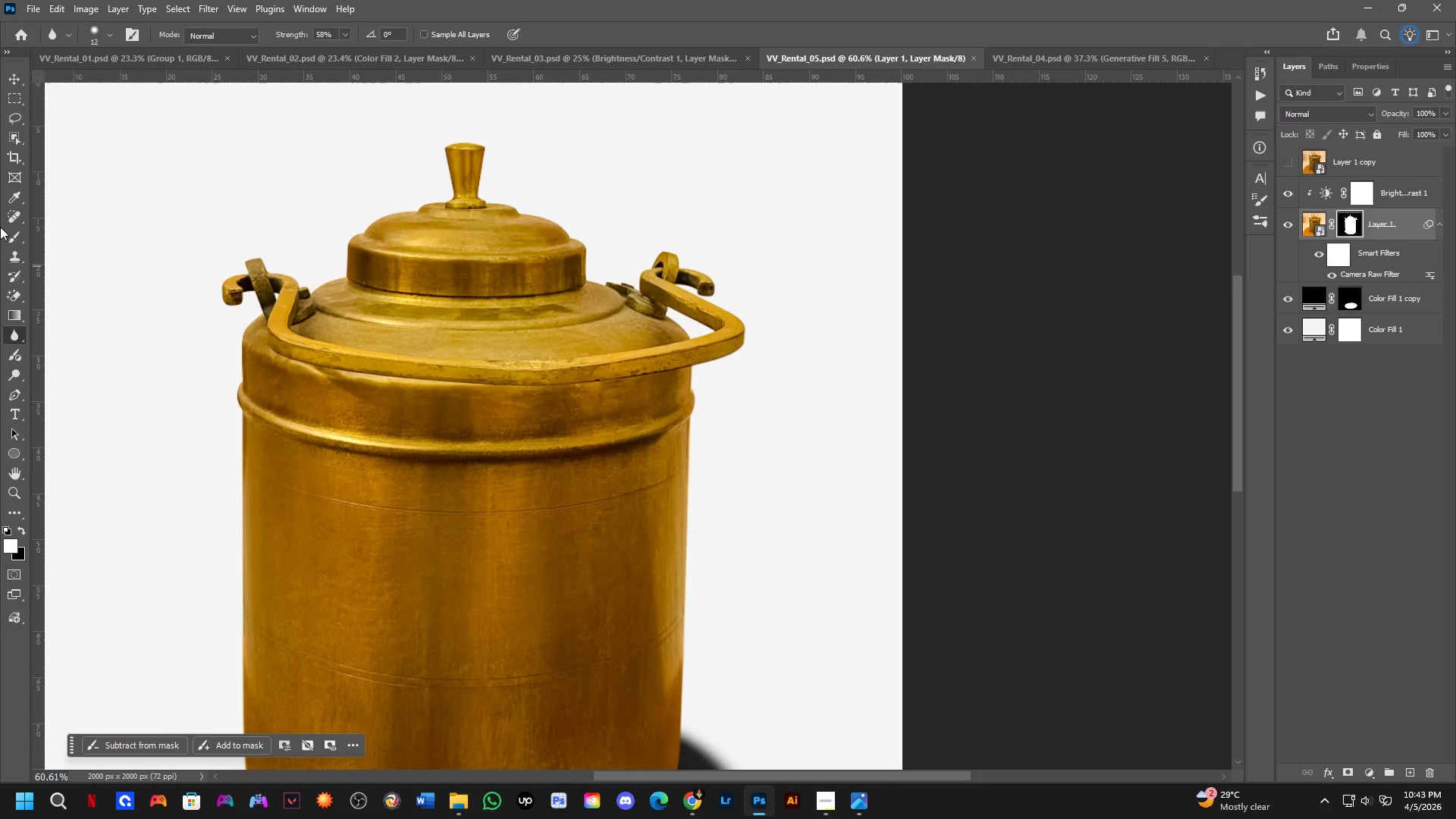 
scroll: coordinate [0, 195], scroll_direction: up, amount: 1.0
 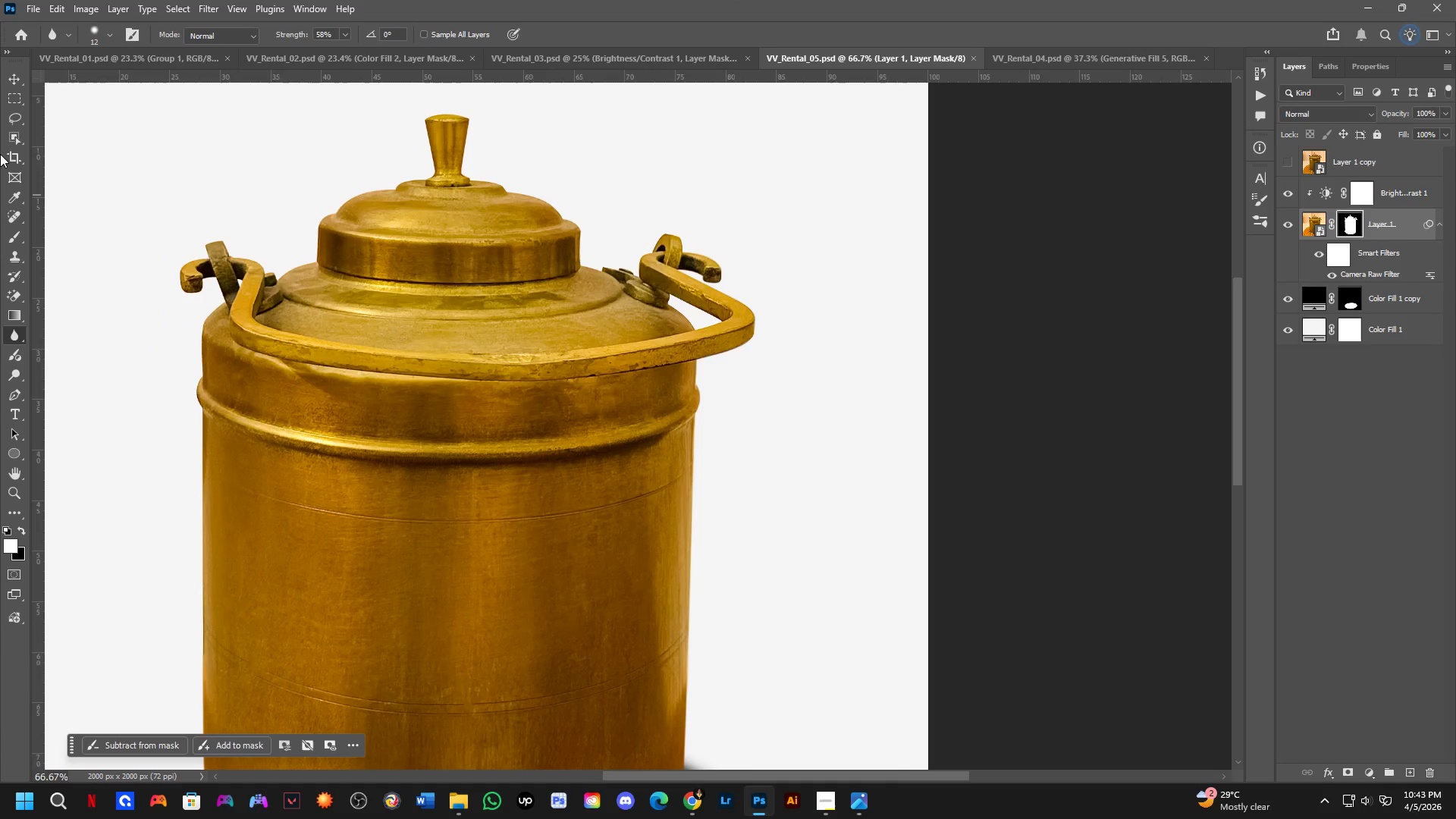 
scroll: coordinate [0, 114], scroll_direction: down, amount: 7.0
 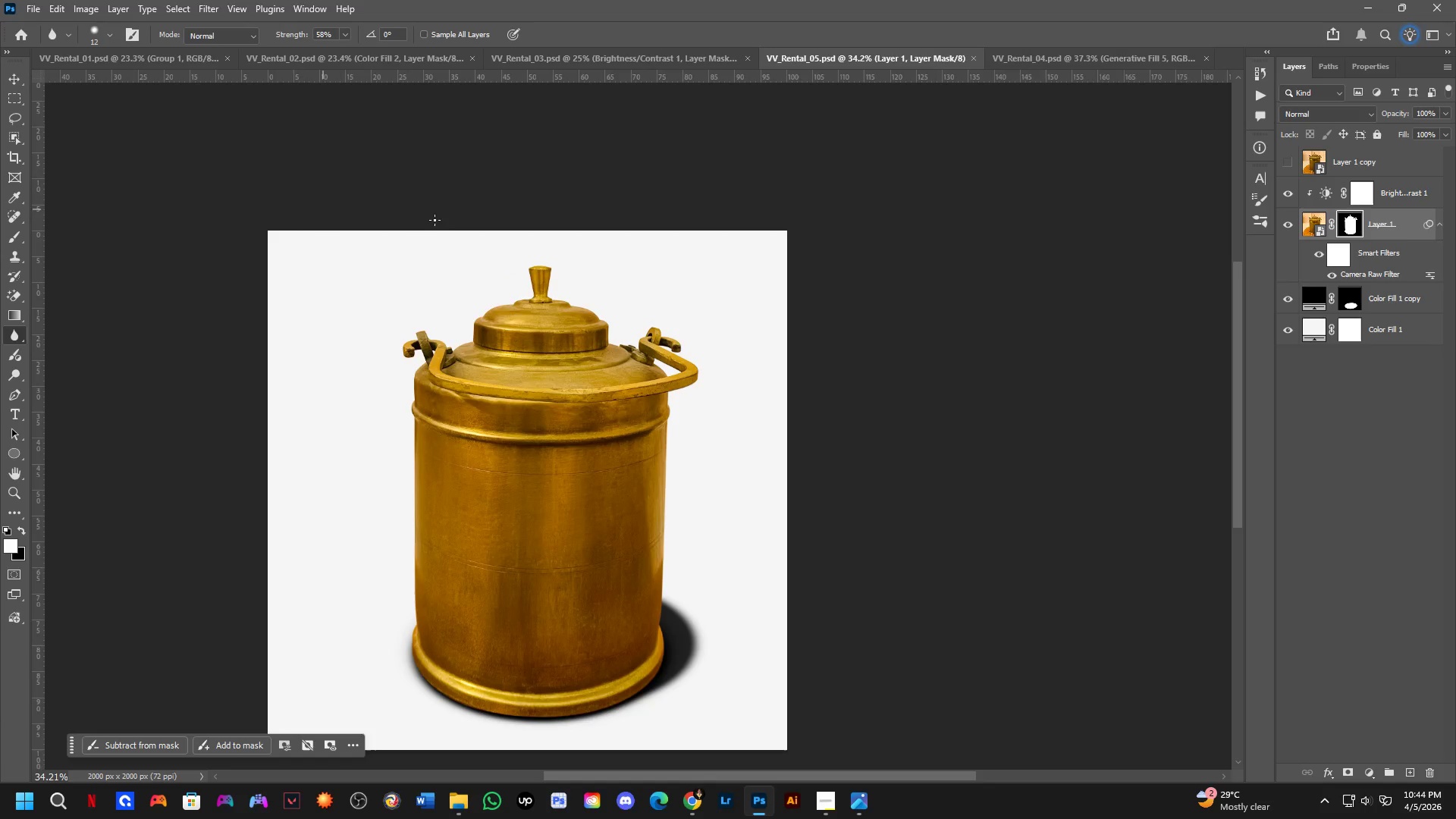 
key(Control+ControlLeft)
 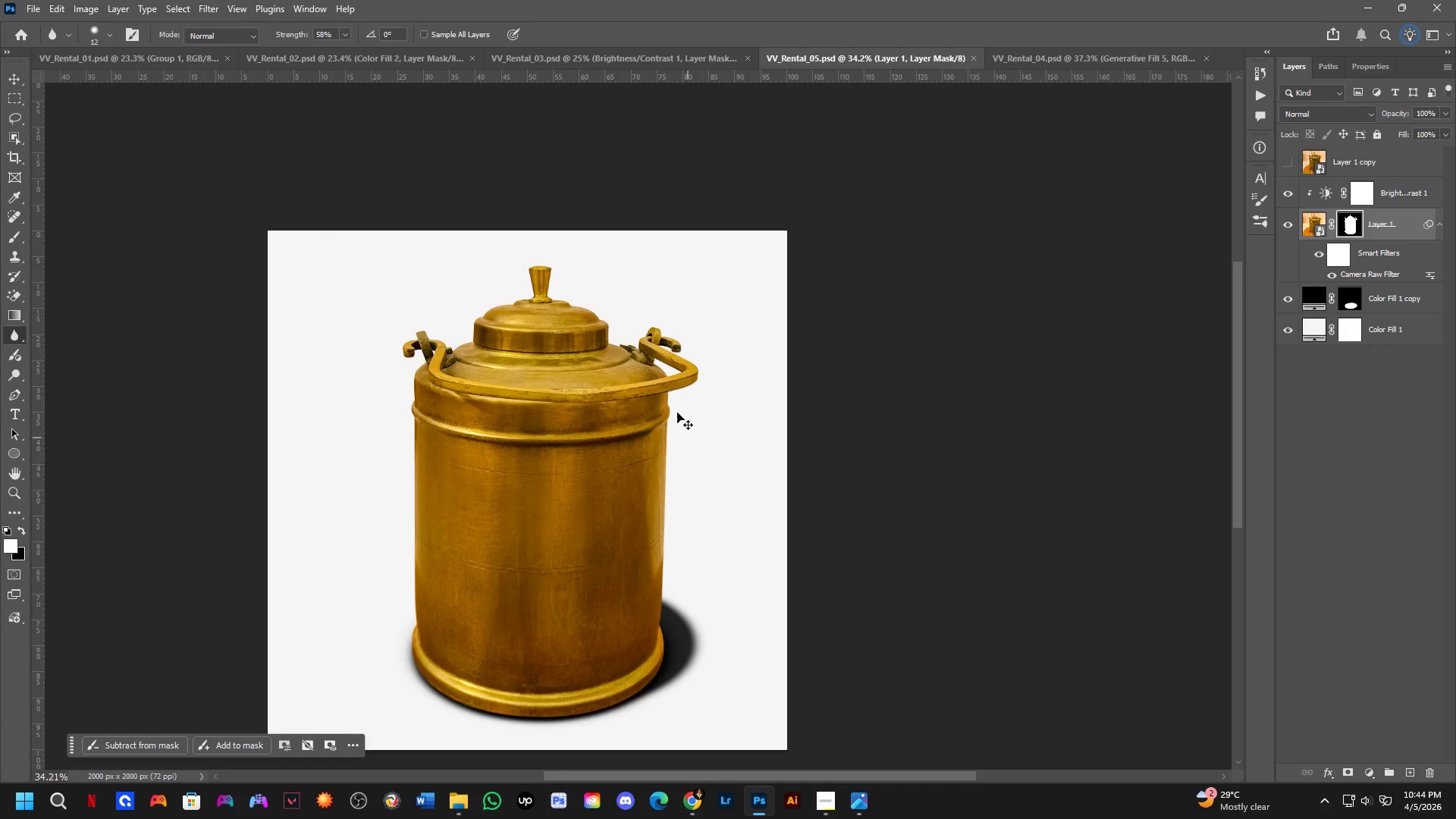 
scroll: coordinate [763, 466], scroll_direction: up, amount: 25.0
 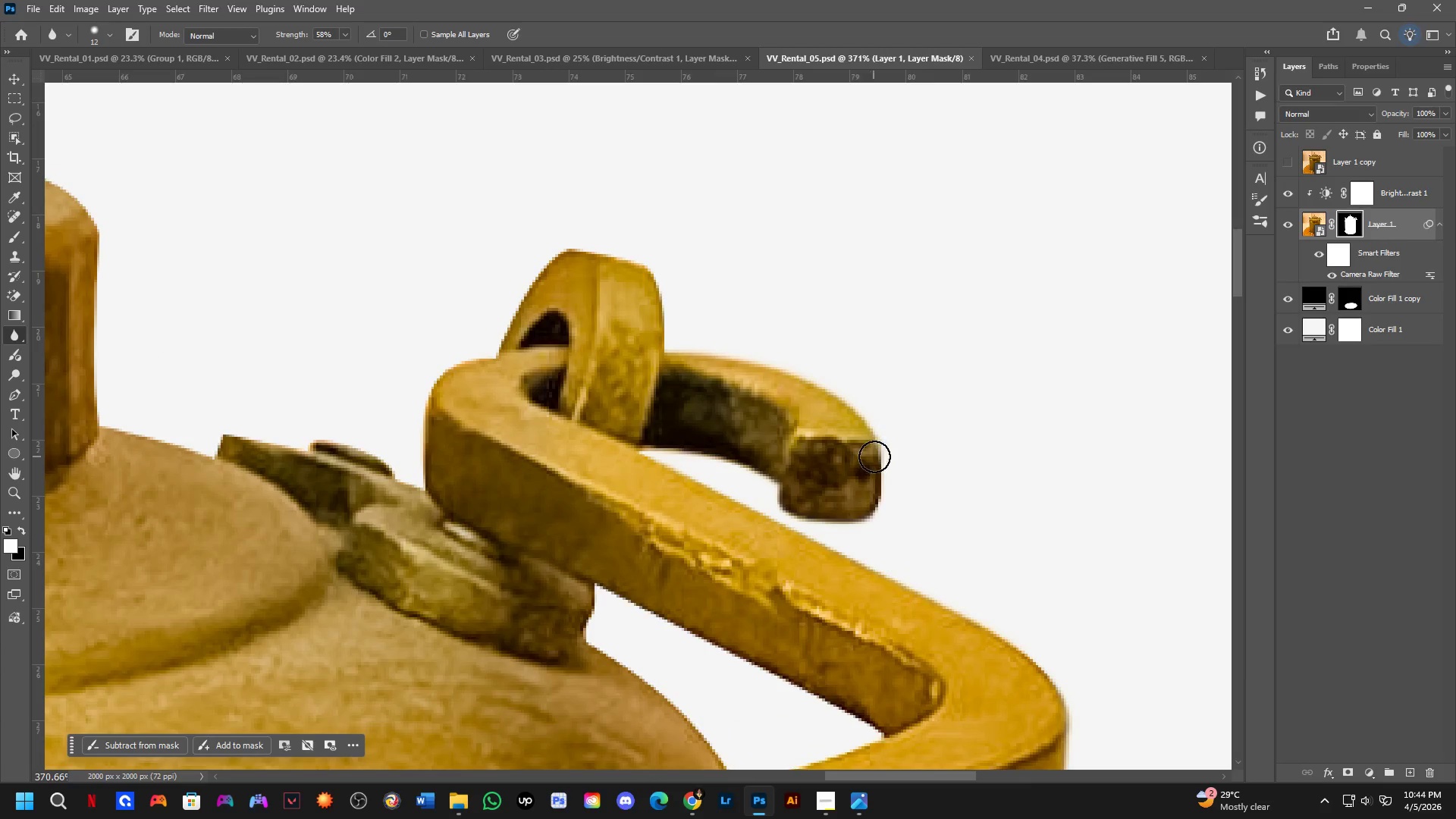 
left_click_drag(start_coordinate=[882, 476], to_coordinate=[640, 450])
 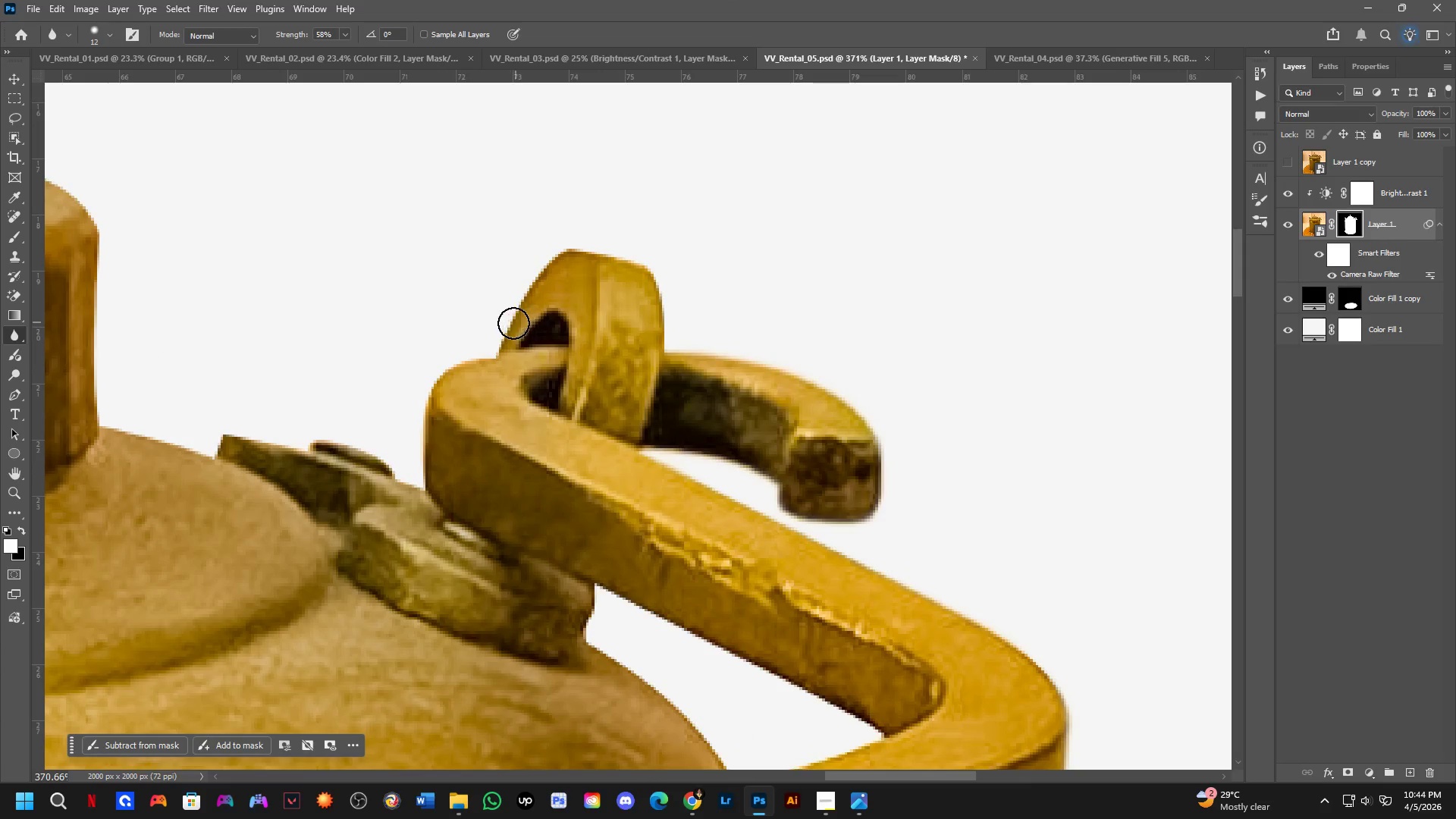 
left_click_drag(start_coordinate=[498, 338], to_coordinate=[568, 238])
 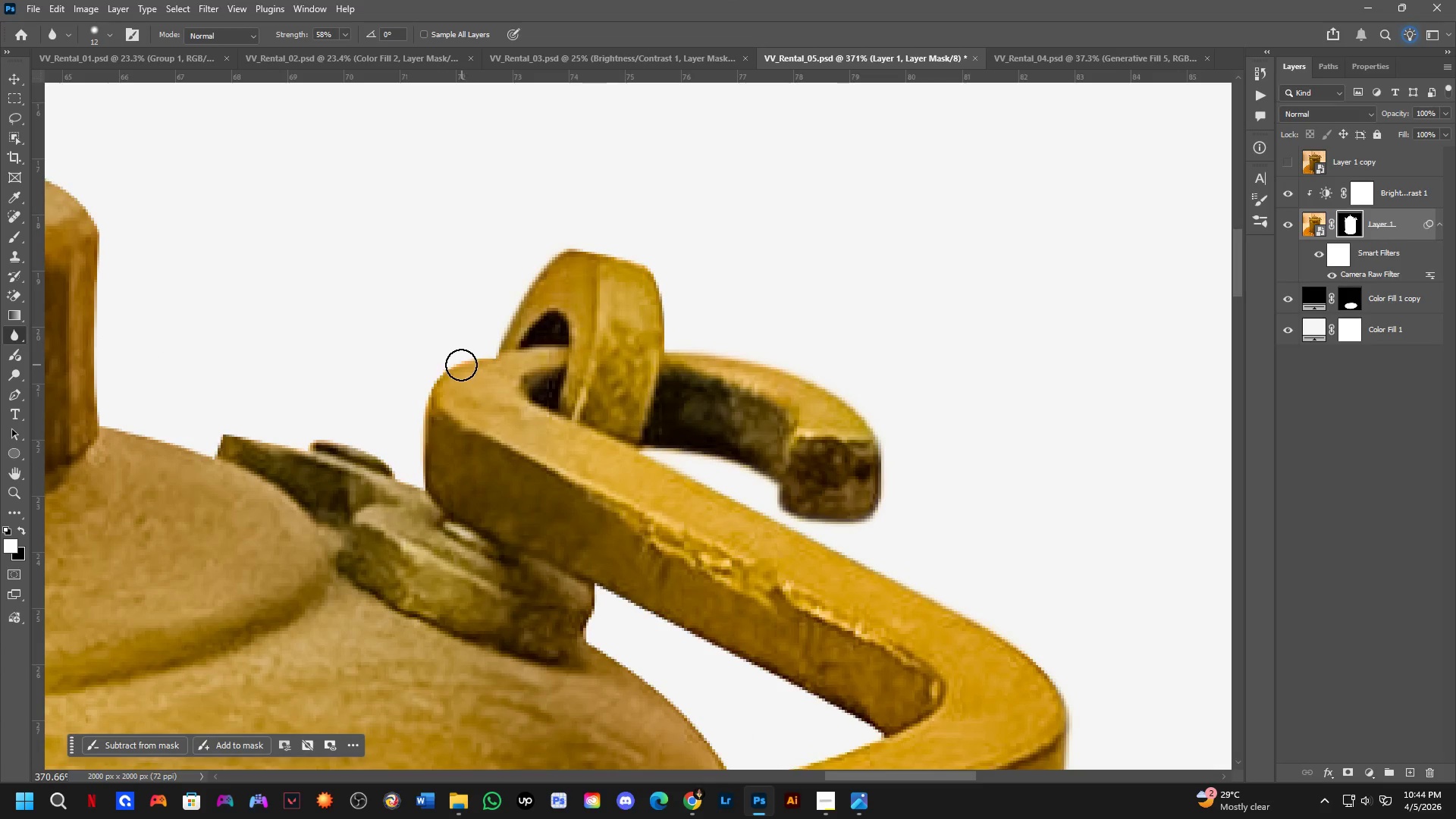 
left_click_drag(start_coordinate=[448, 365], to_coordinate=[212, 460])
 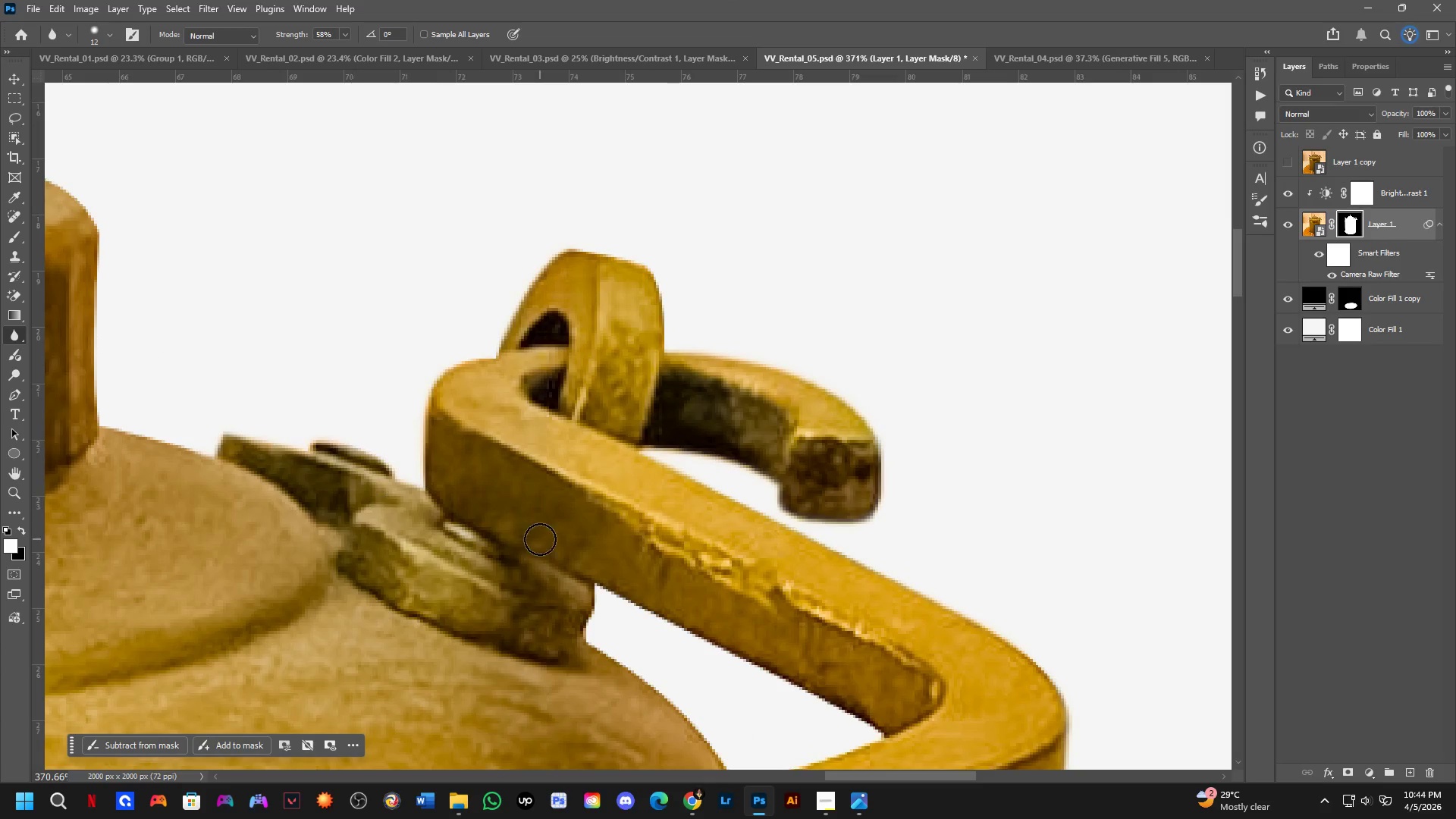 
hold_key(key=Space, duration=0.52)
 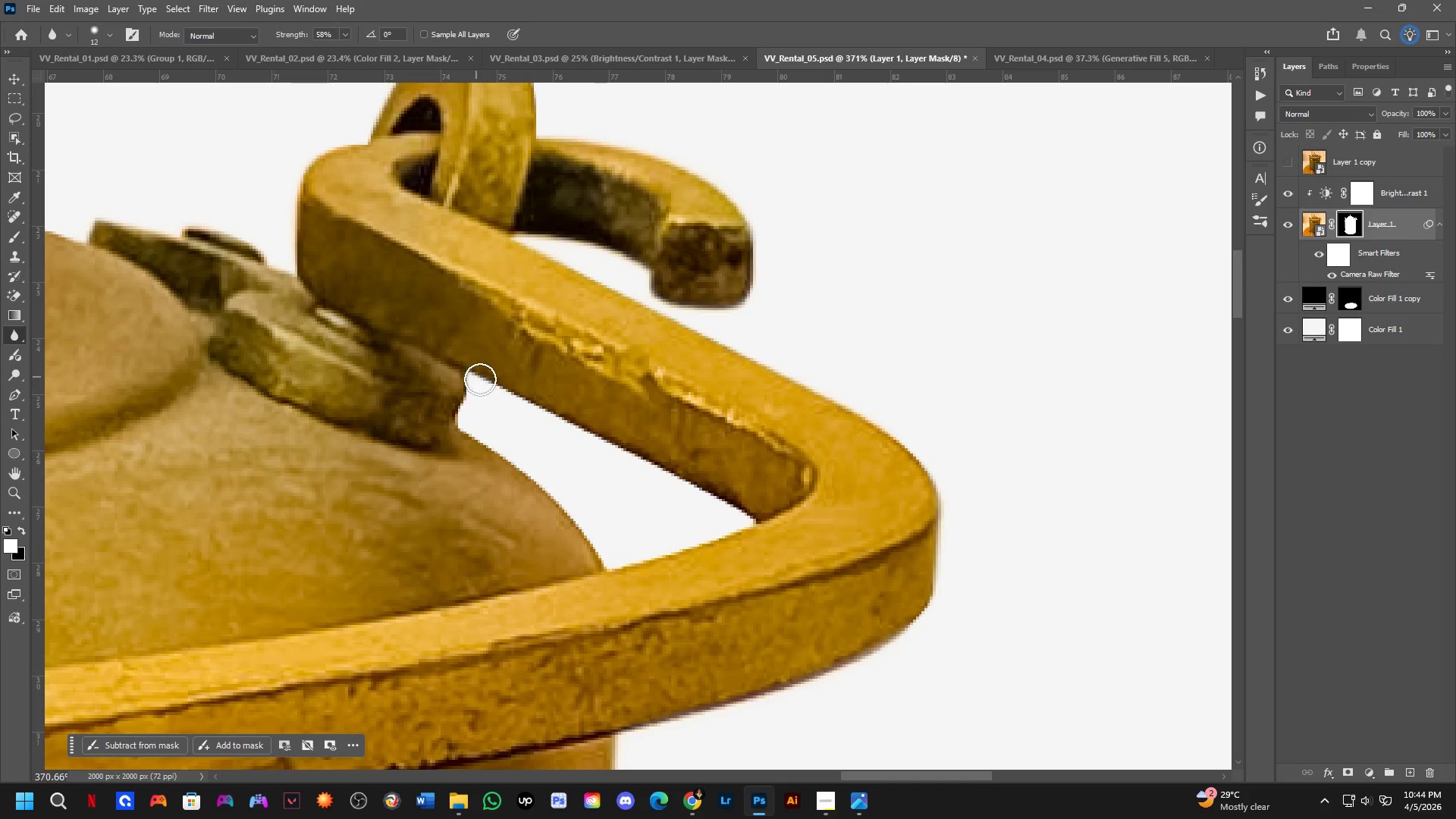 
left_click_drag(start_coordinate=[573, 604], to_coordinate=[445, 390])
 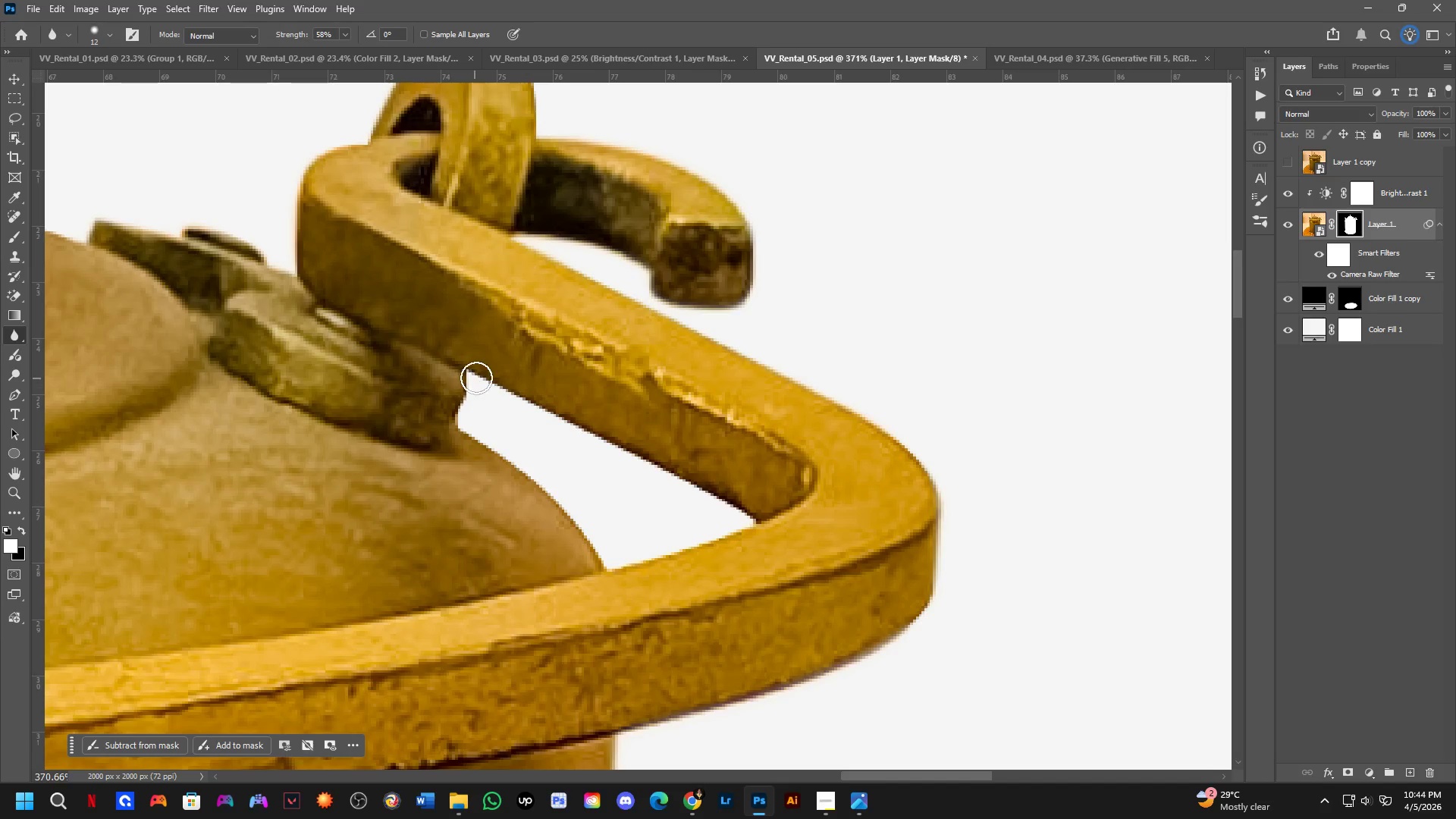 
left_click_drag(start_coordinate=[476, 377], to_coordinate=[480, 379])
 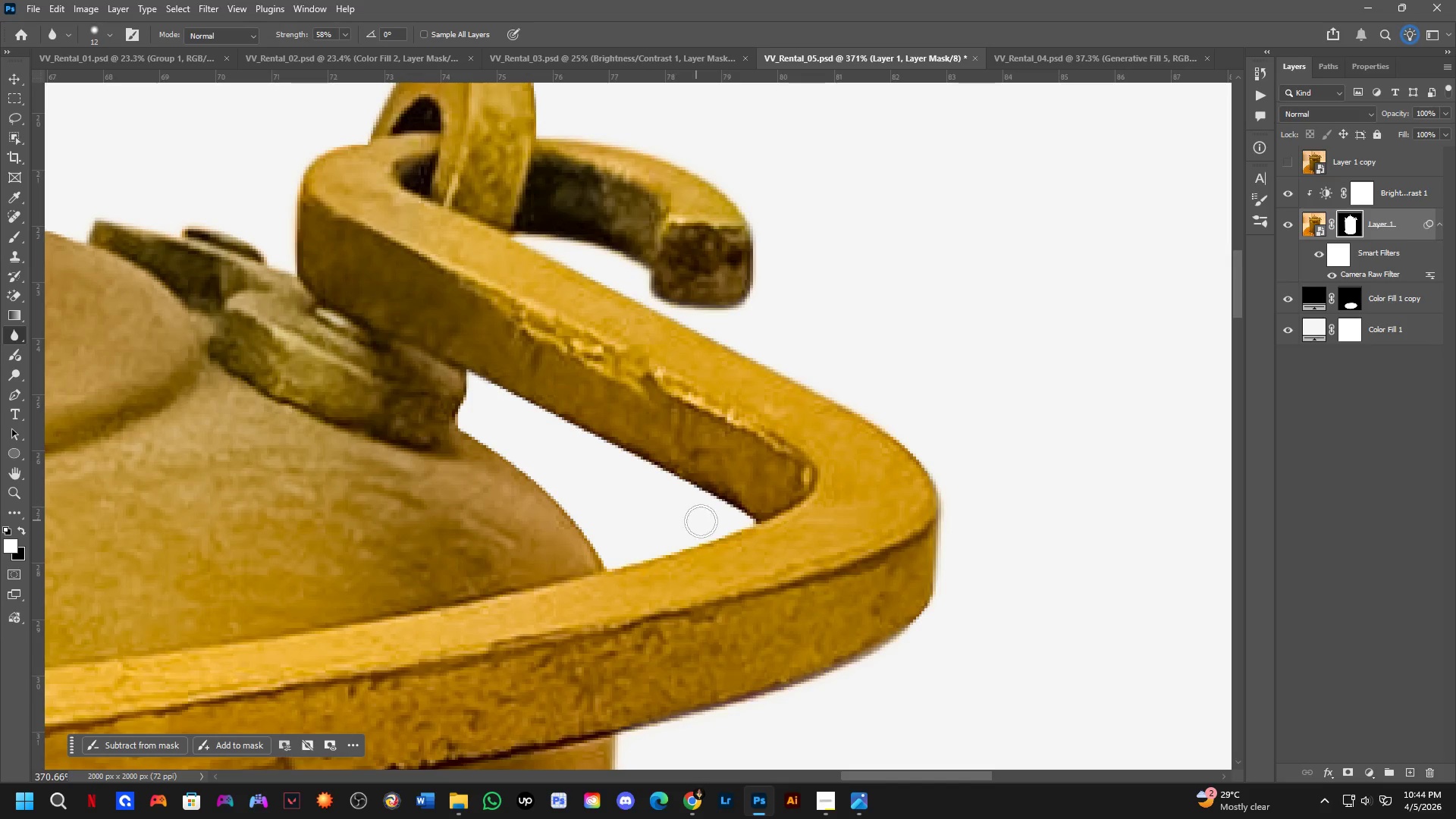 
hold_key(key=ShiftLeft, duration=0.56)
 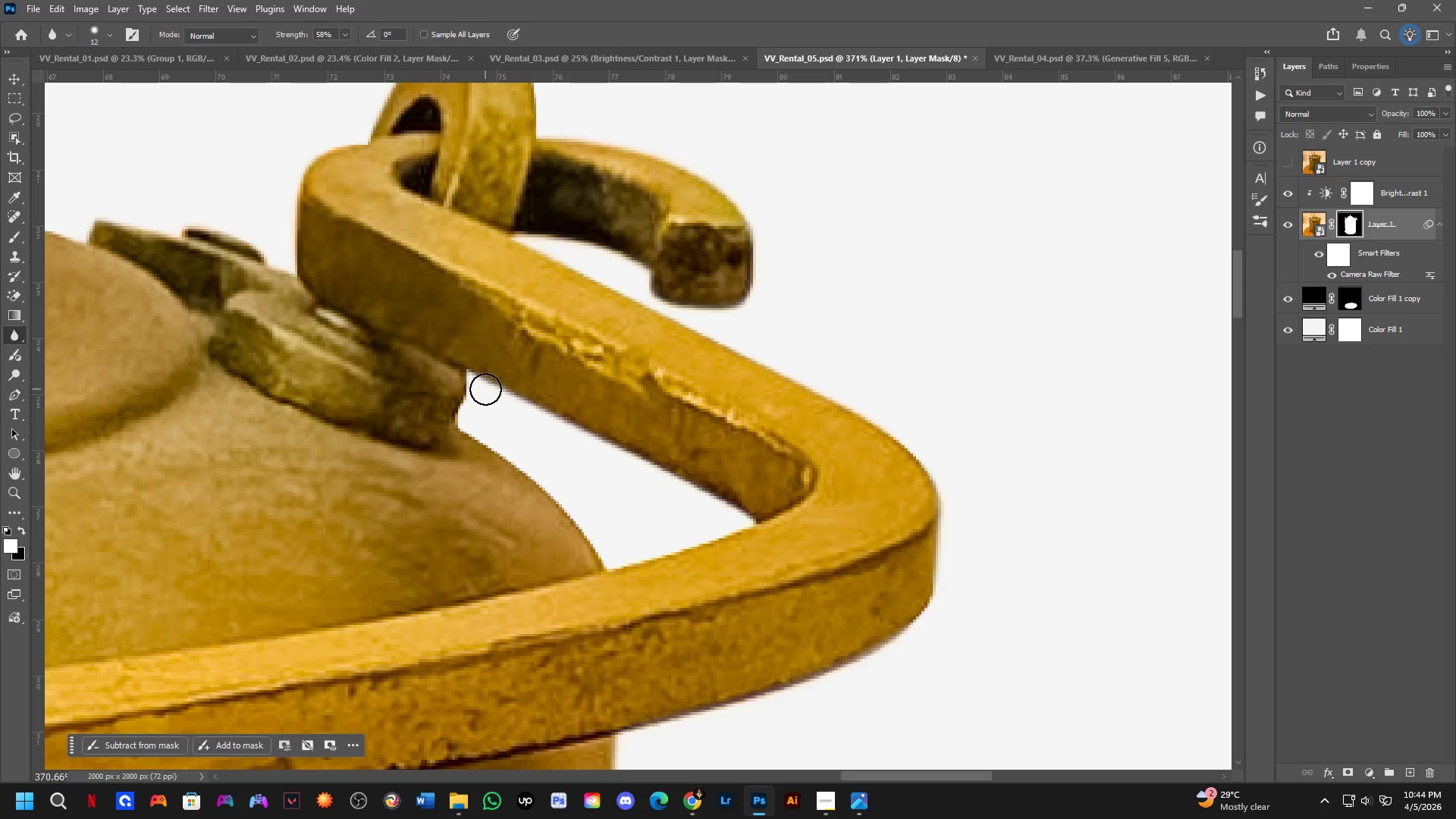 
left_click_drag(start_coordinate=[467, 403], to_coordinate=[604, 569])
 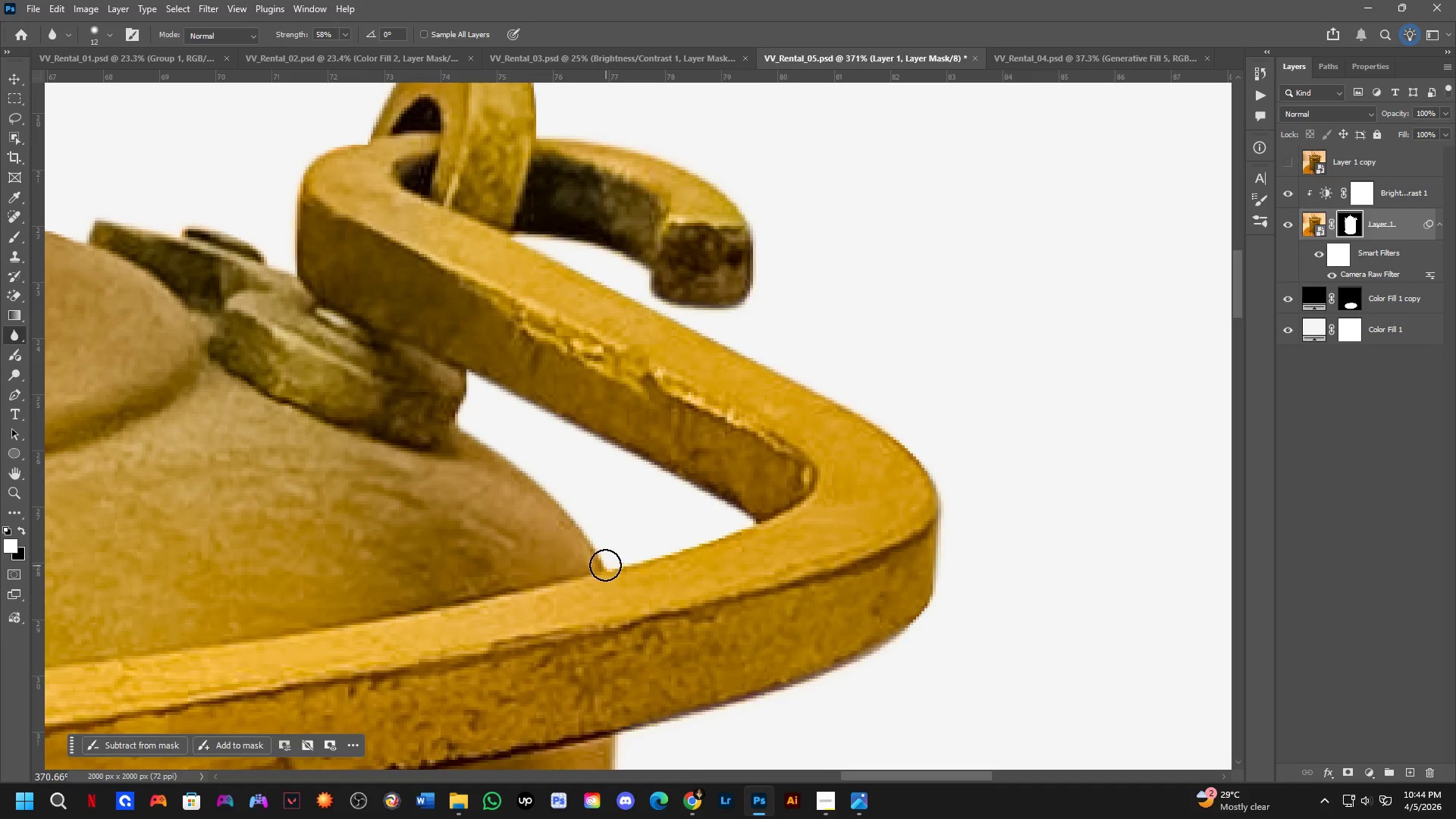 
hold_key(key=Space, duration=0.64)
 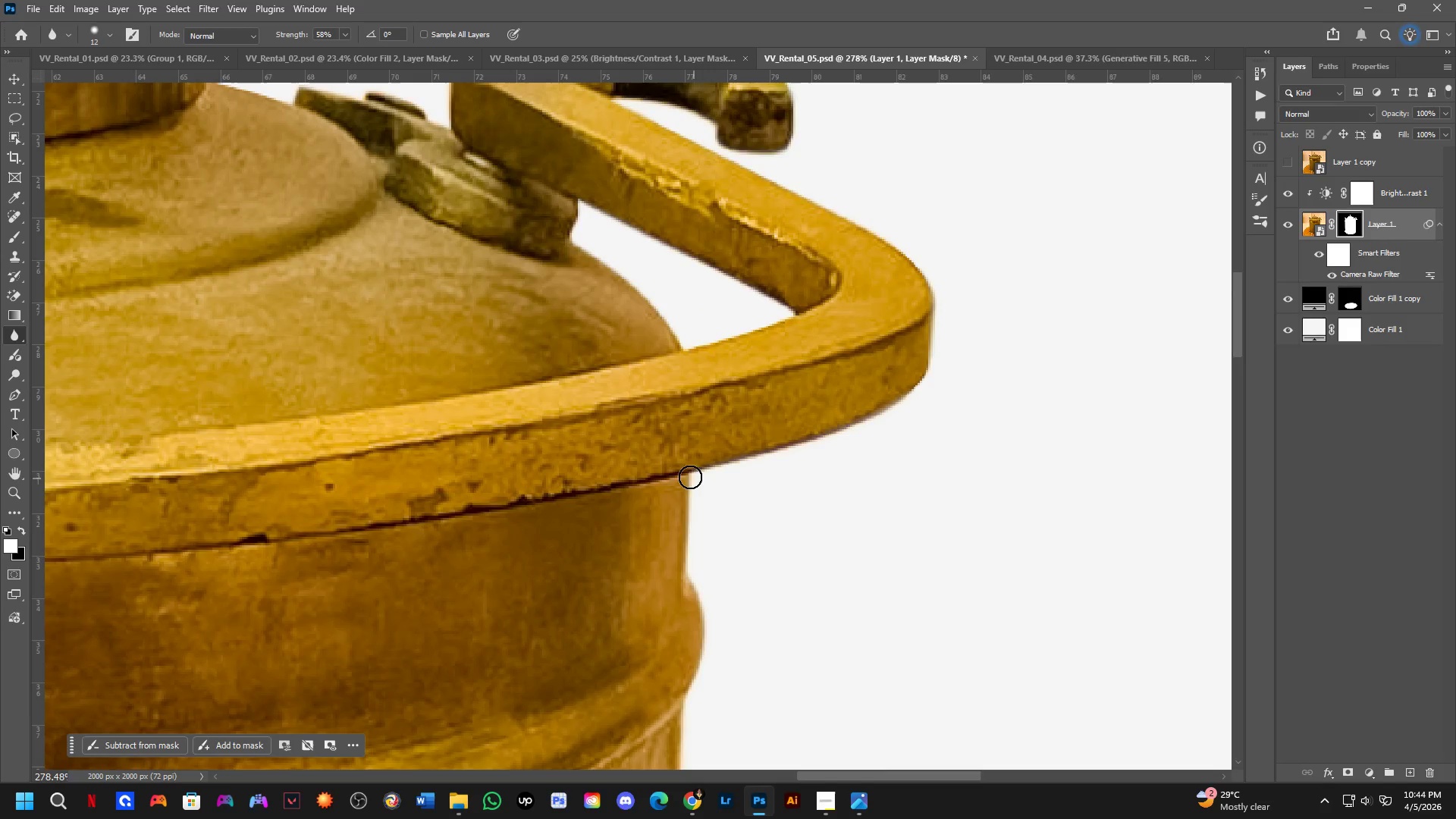 
left_click_drag(start_coordinate=[556, 559], to_coordinate=[634, 341])
 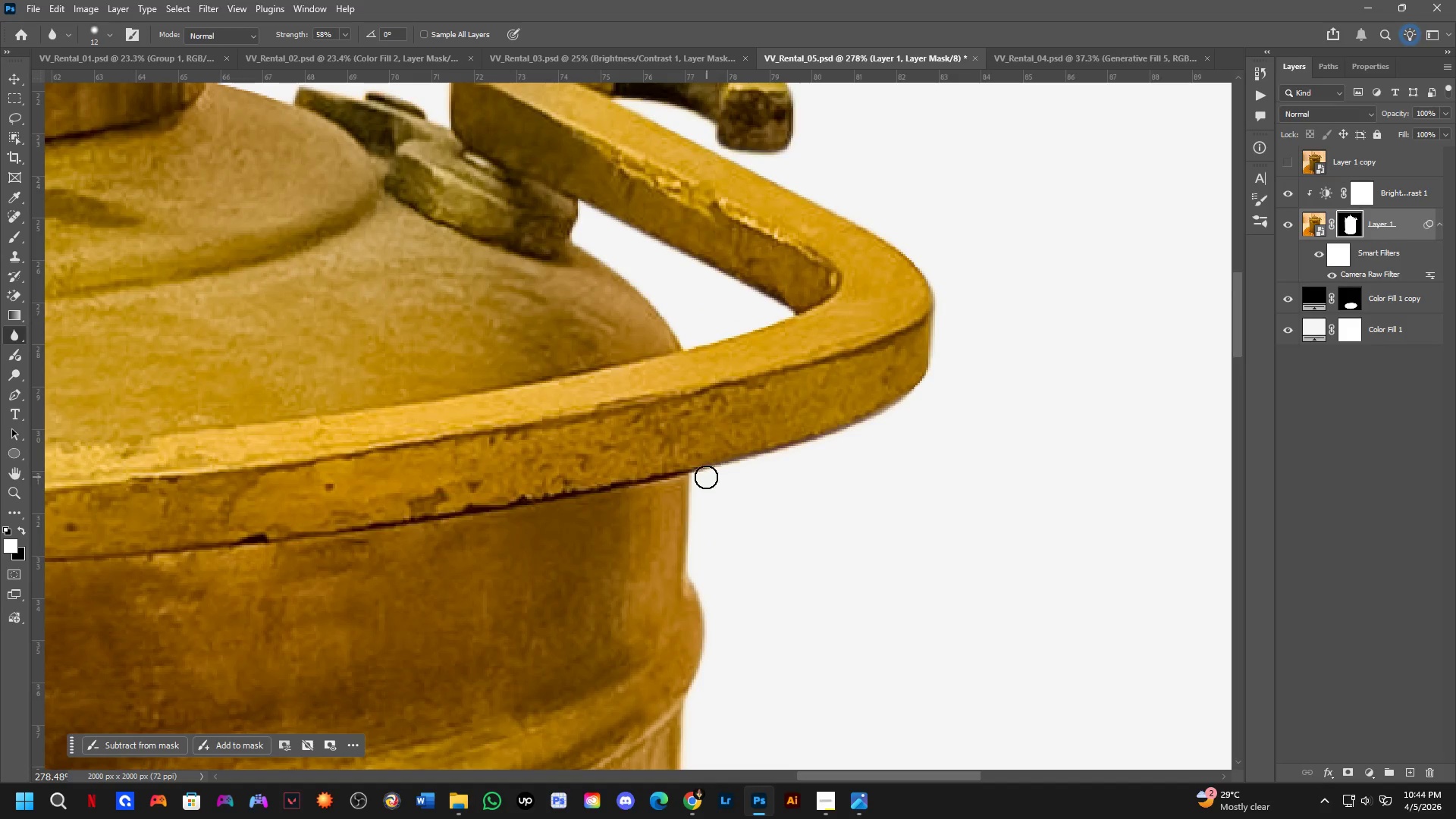 
scroll: coordinate [599, 559], scroll_direction: down, amount: 3.0
 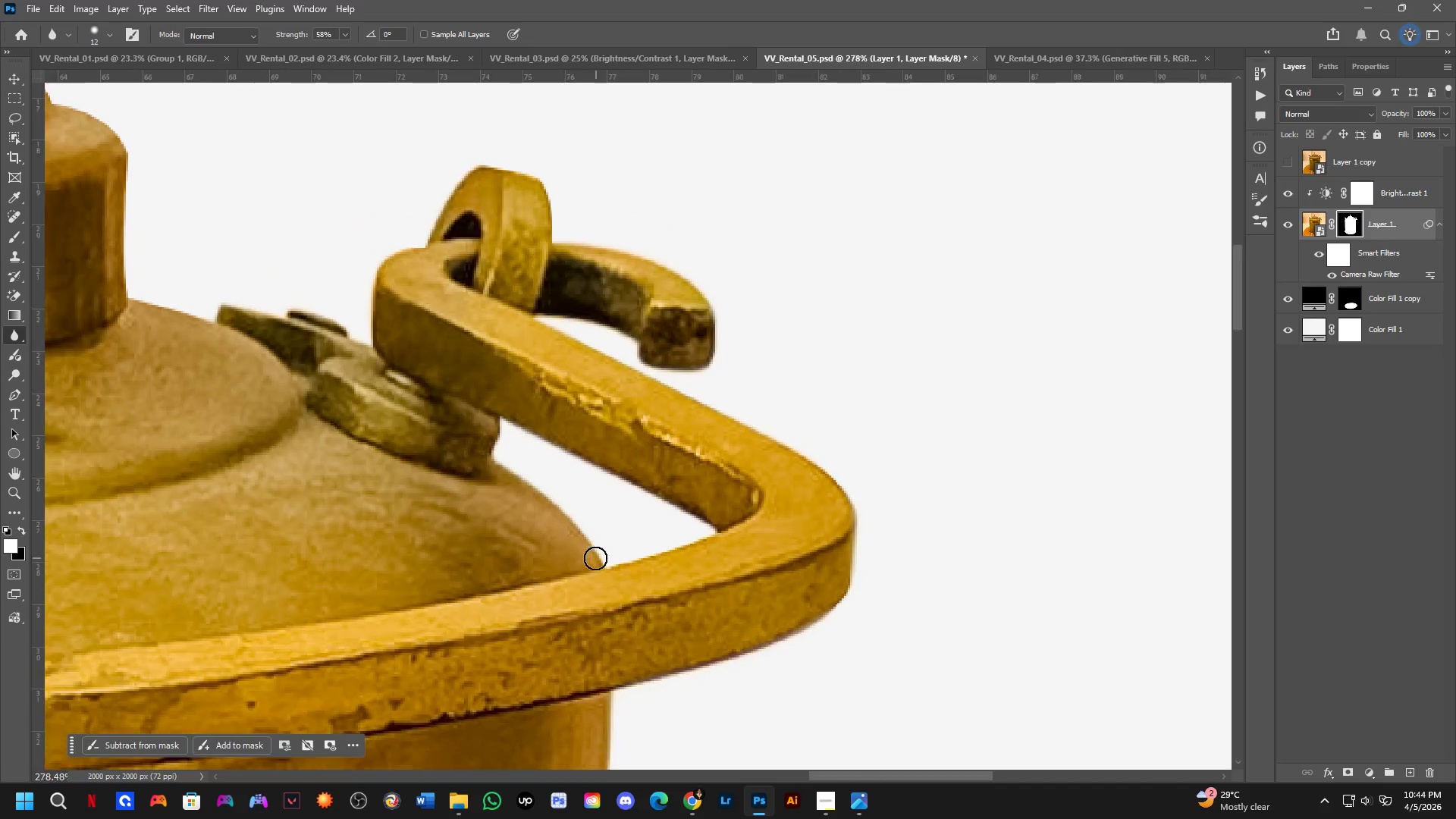 
hold_key(key=Space, duration=0.7)
 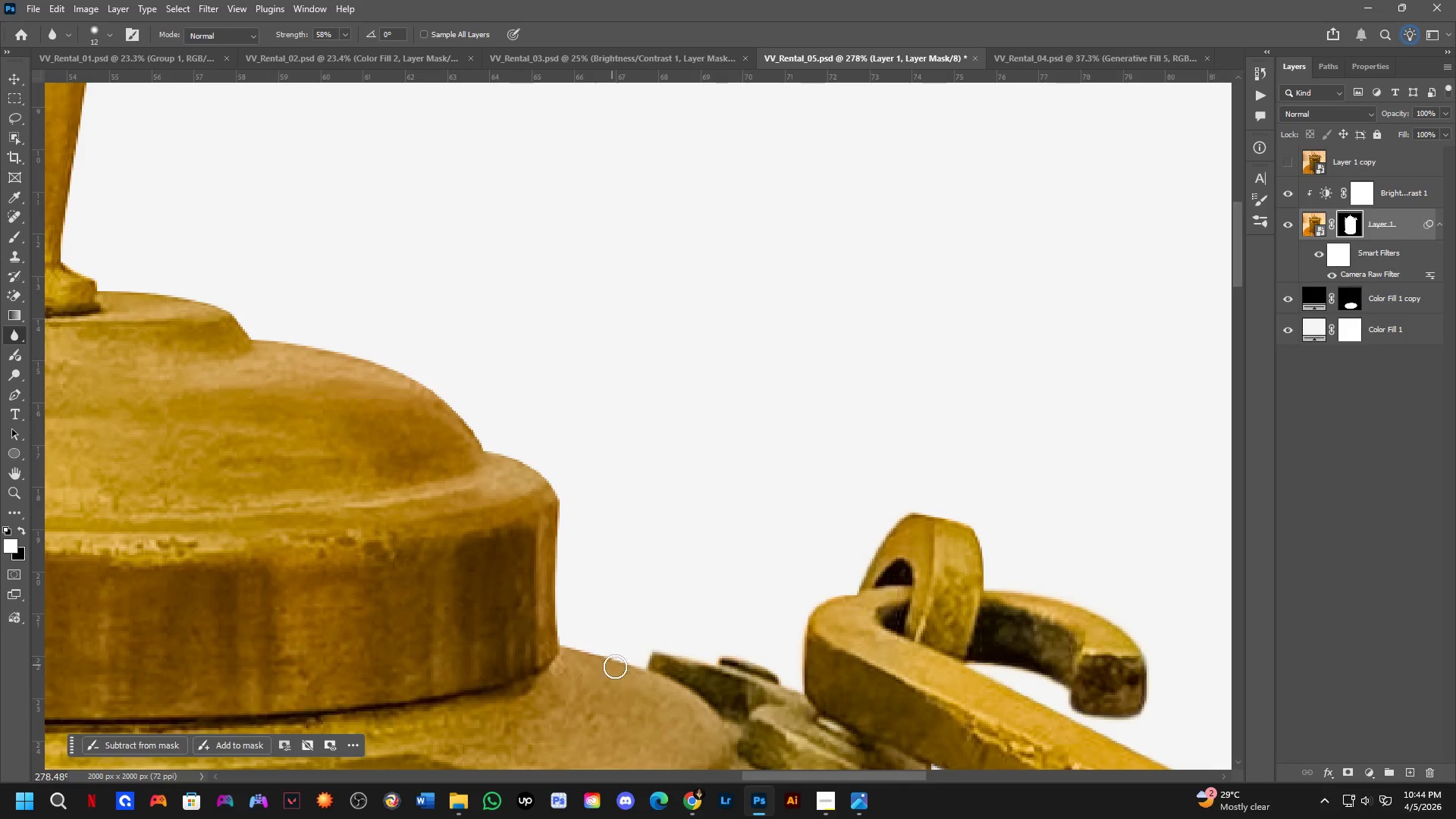 
left_click_drag(start_coordinate=[368, 162], to_coordinate=[721, 727])
 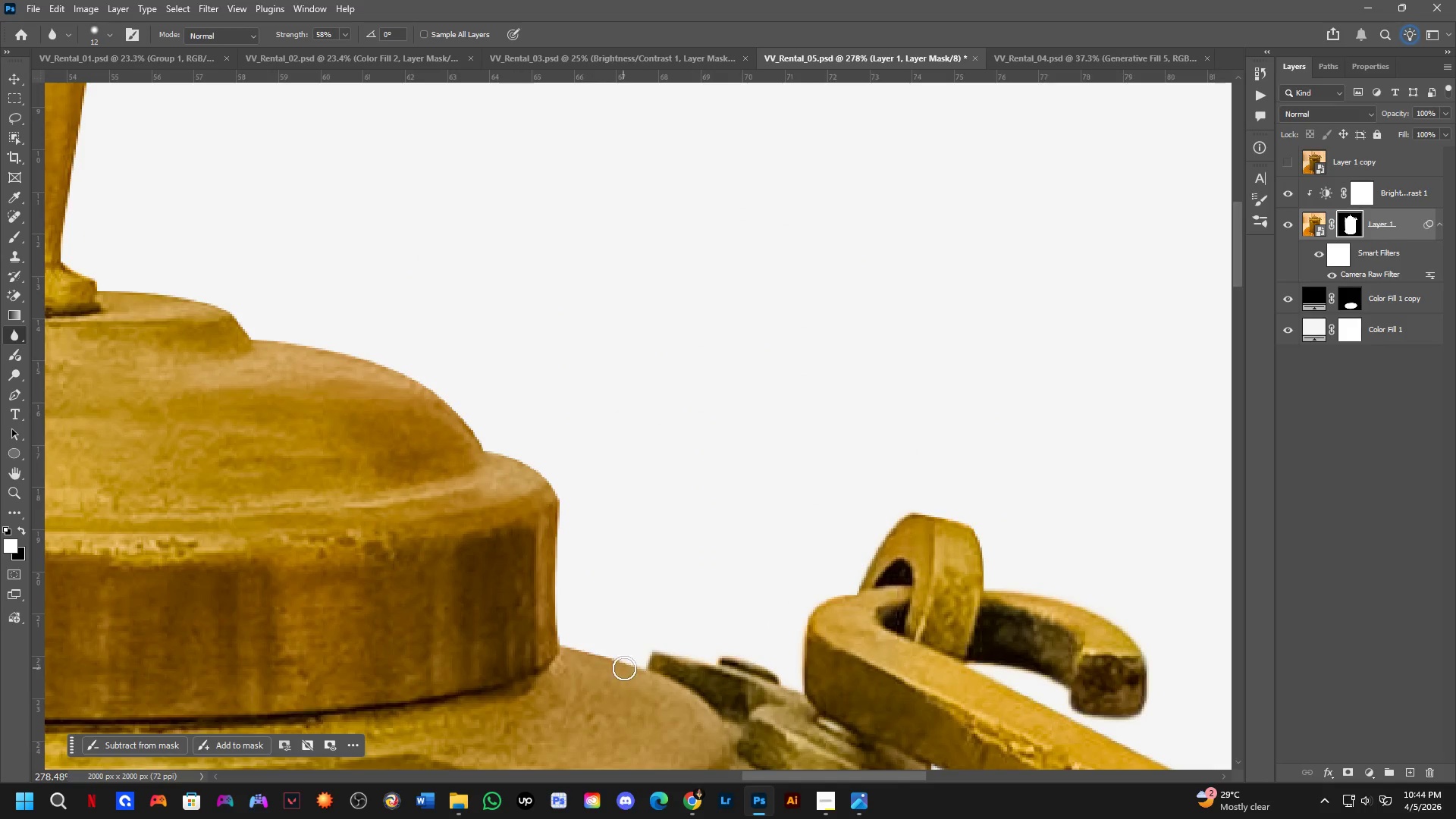 
left_click_drag(start_coordinate=[637, 670], to_coordinate=[240, 335])
 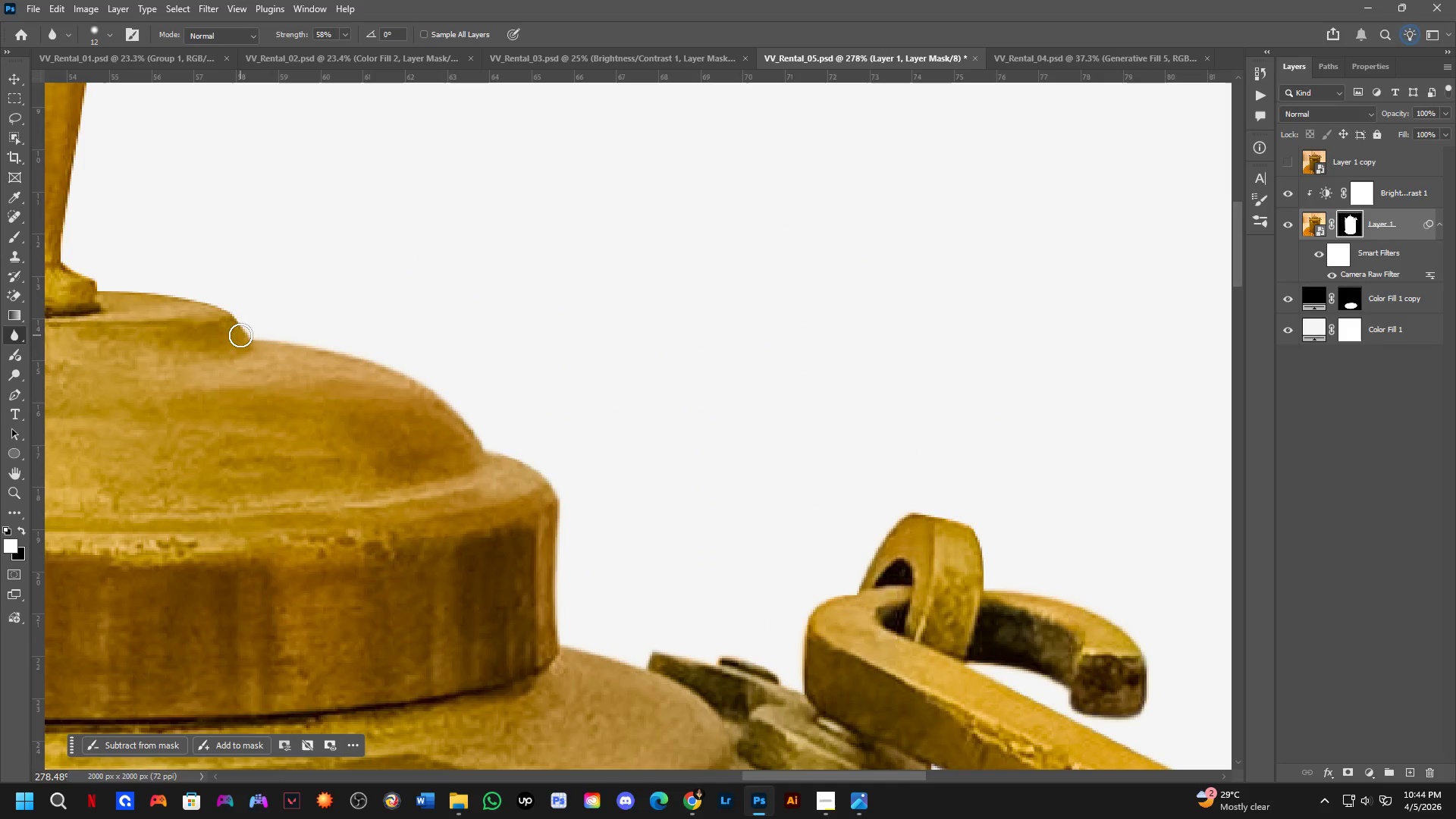 
hold_key(key=Space, duration=0.72)
 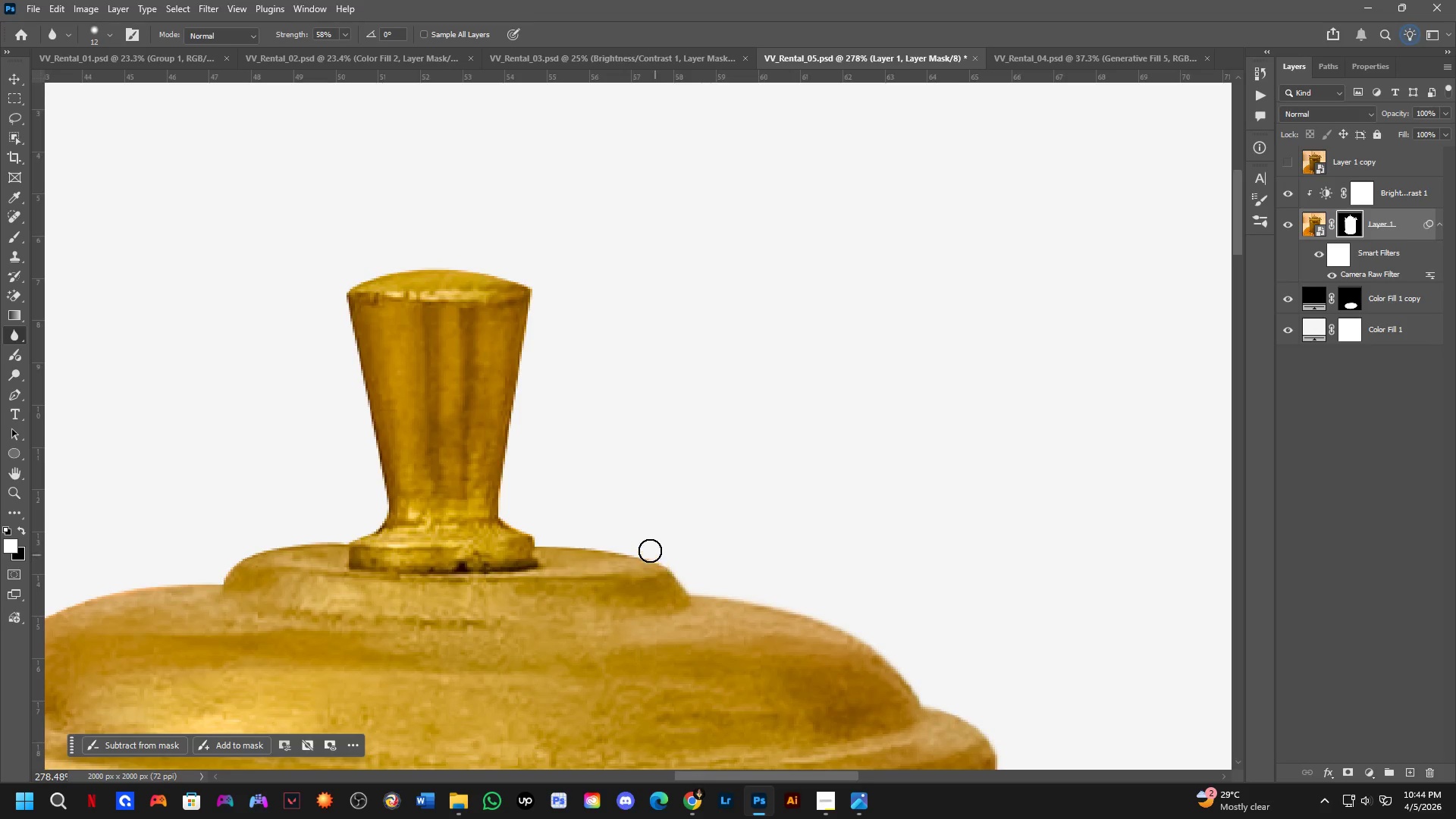 
left_click_drag(start_coordinate=[240, 335], to_coordinate=[678, 591])
 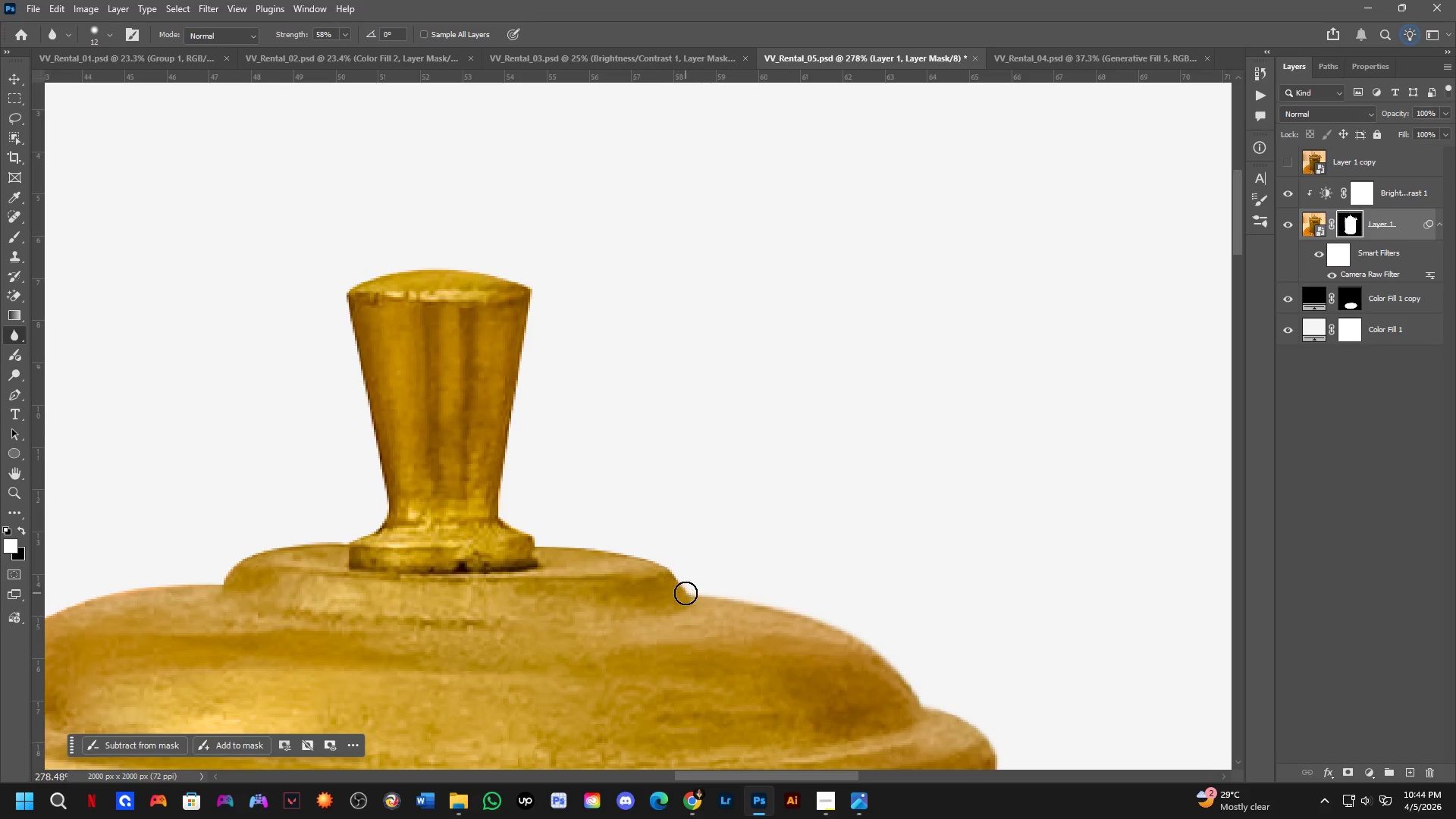 
left_click_drag(start_coordinate=[686, 593], to_coordinate=[539, 548])
 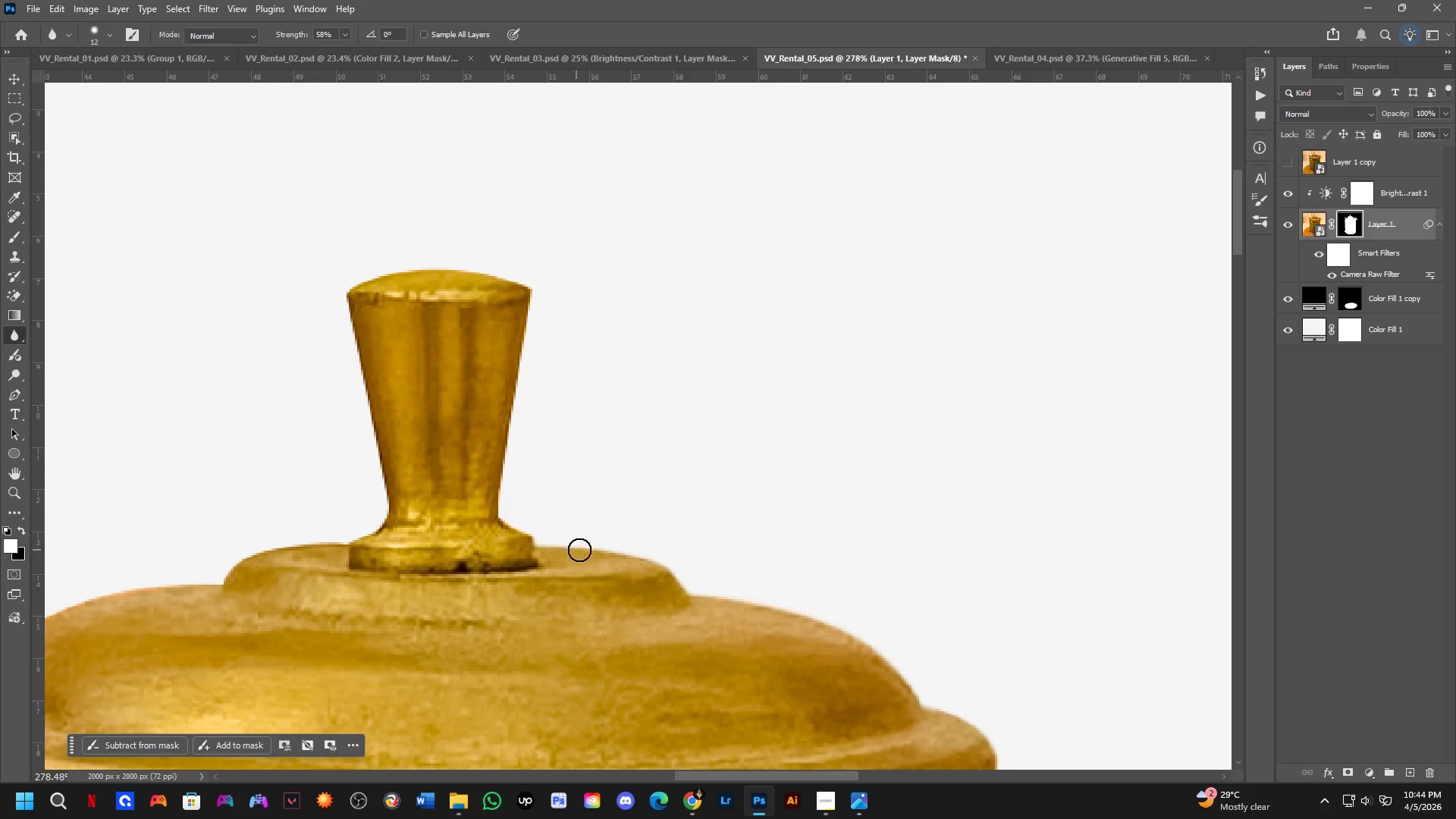 
left_click_drag(start_coordinate=[601, 557], to_coordinate=[686, 582])
 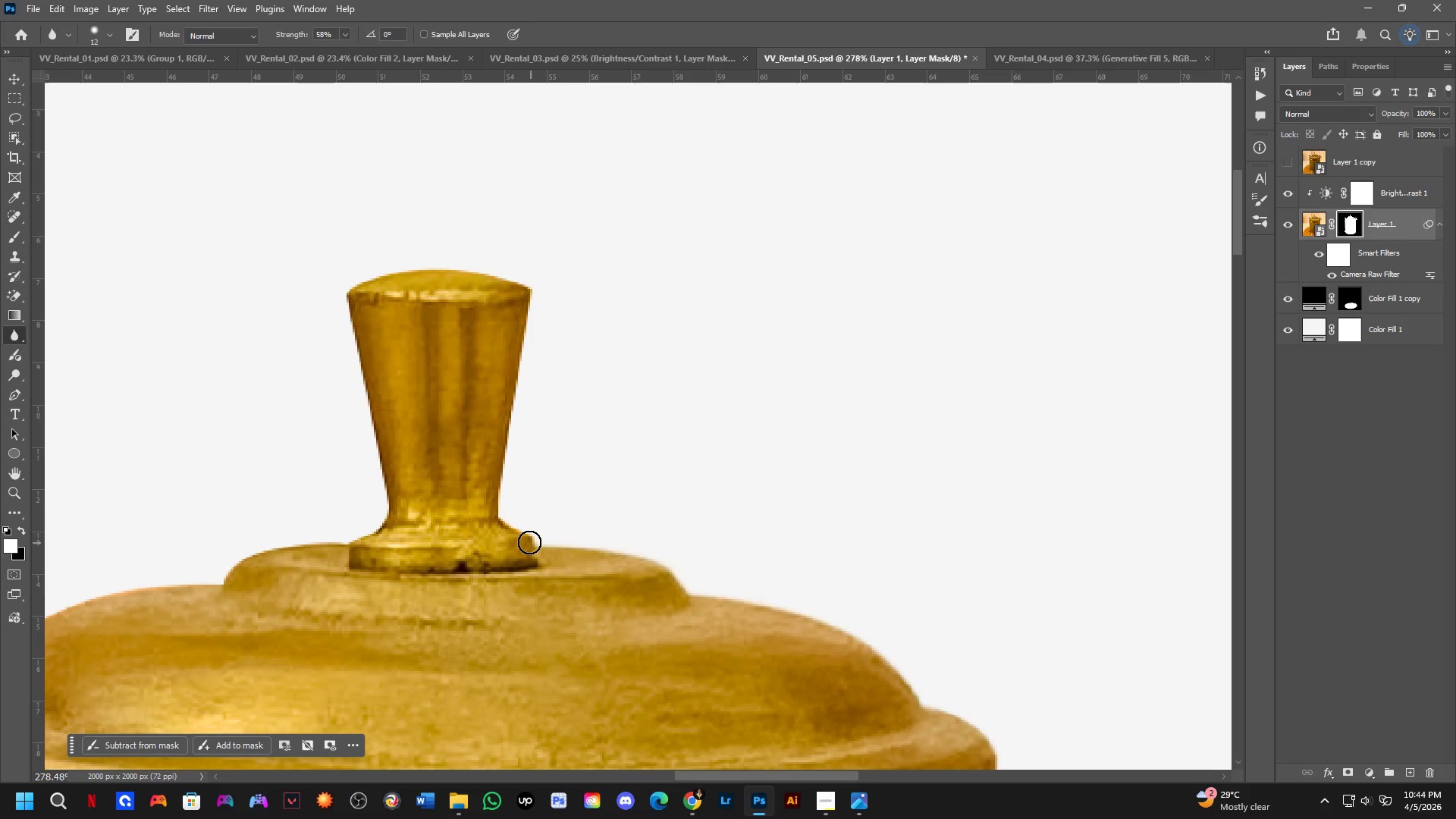 
left_click_drag(start_coordinate=[528, 542], to_coordinate=[343, 286])
 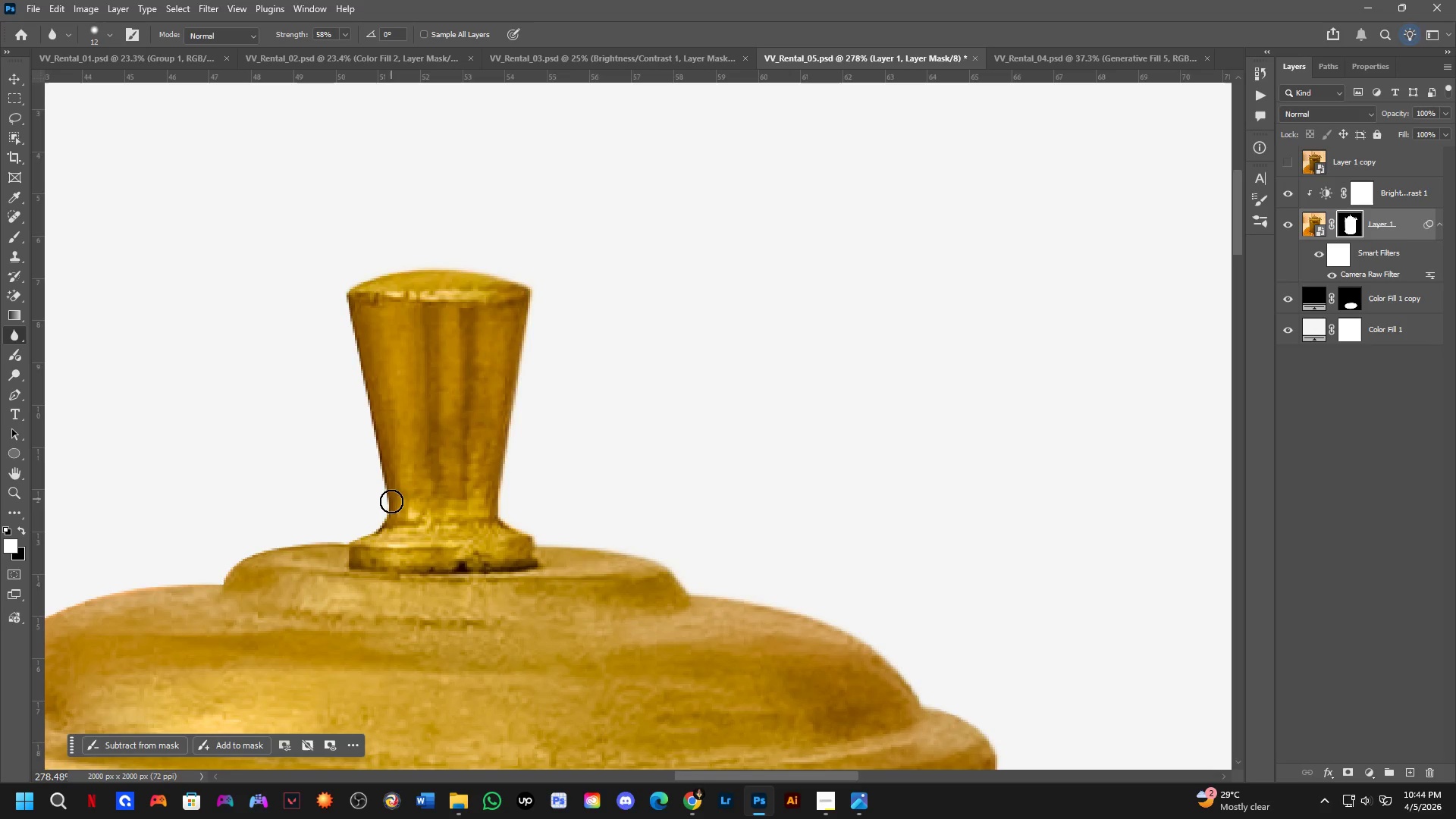 
hold_key(key=ShiftLeft, duration=0.39)
left_click([391, 503])
 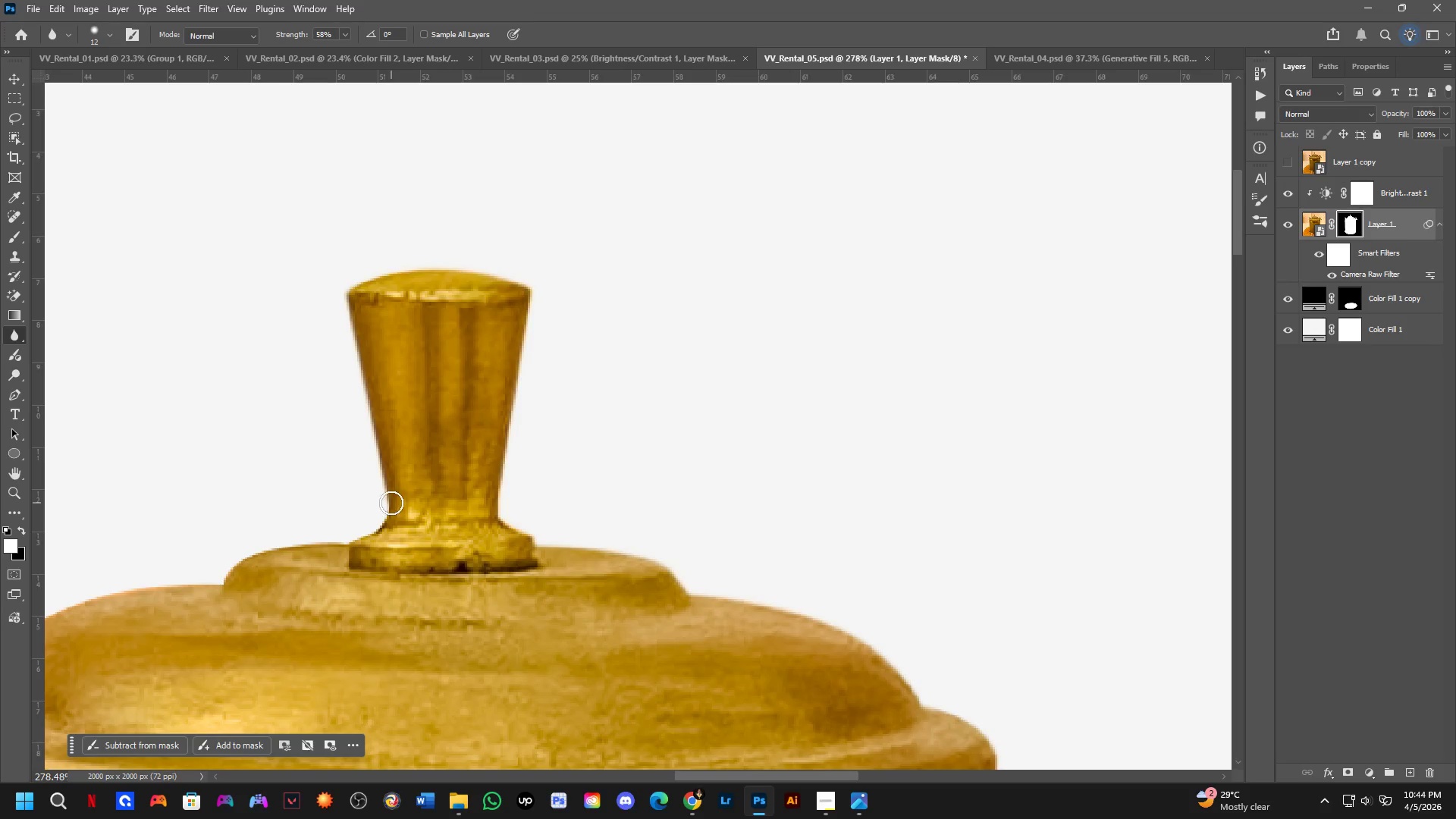 
hold_key(key=Space, duration=0.52)
 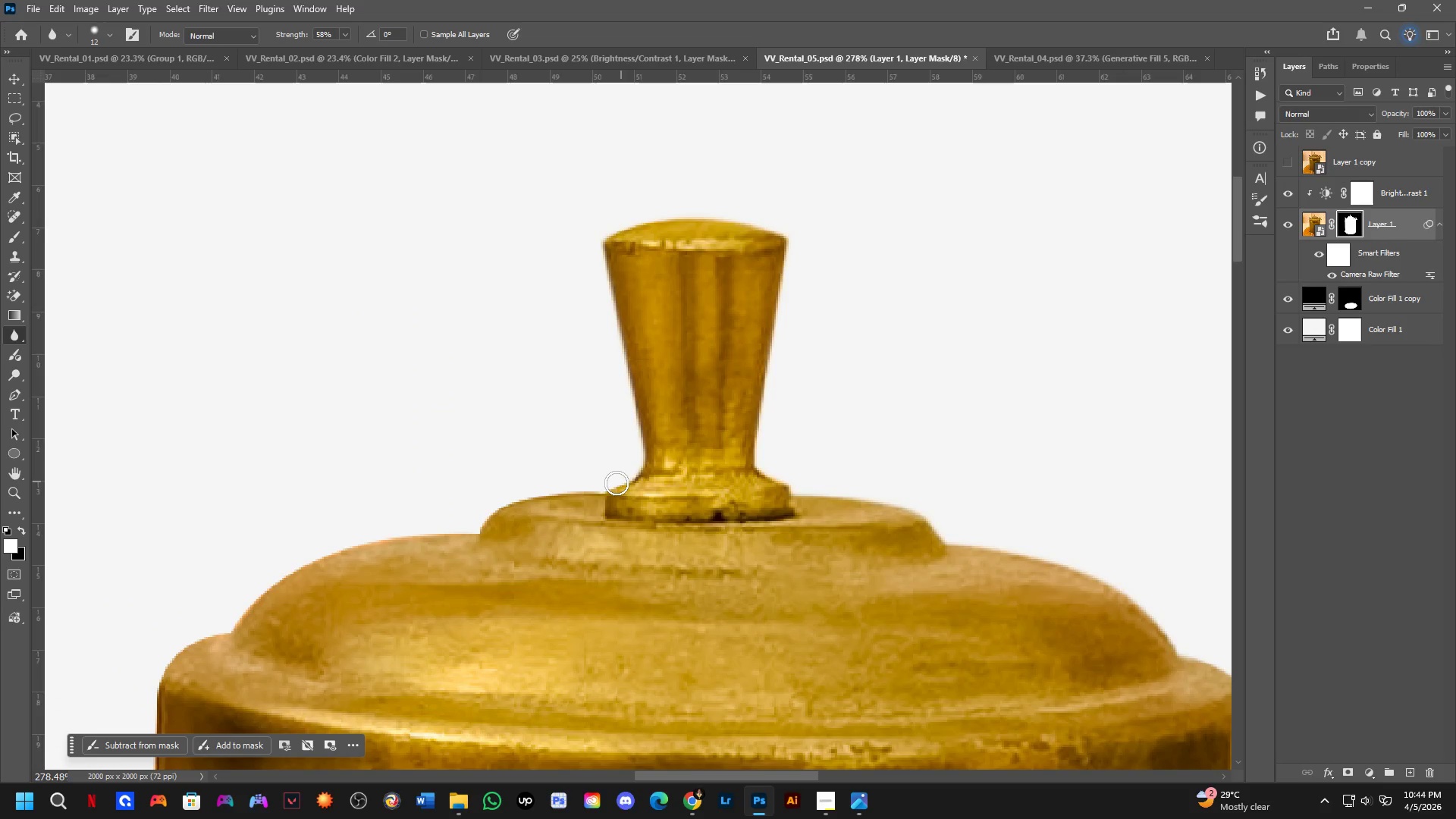 
left_click_drag(start_coordinate=[391, 503], to_coordinate=[648, 452])
 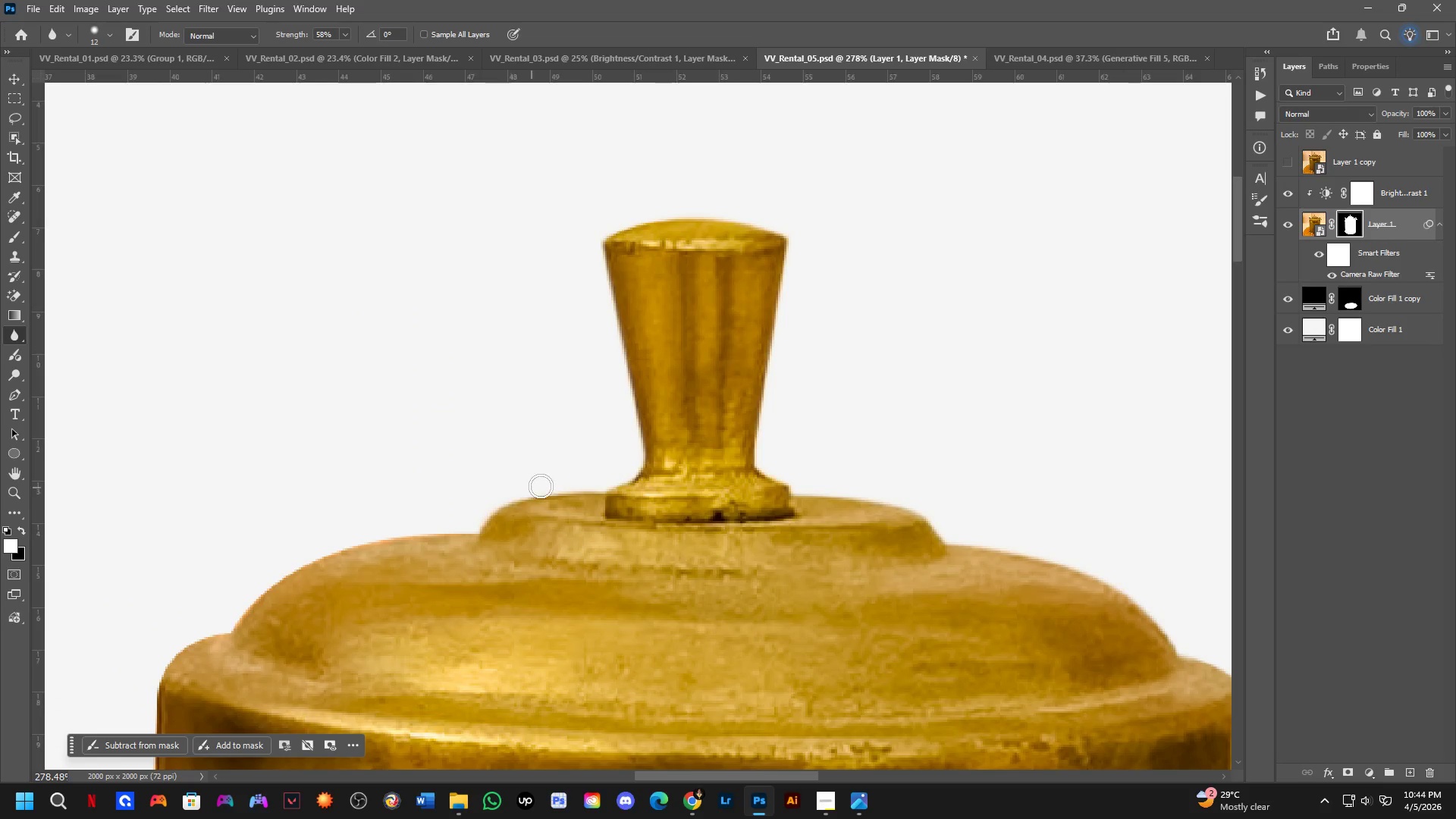 
hold_key(key=Space, duration=0.67)
 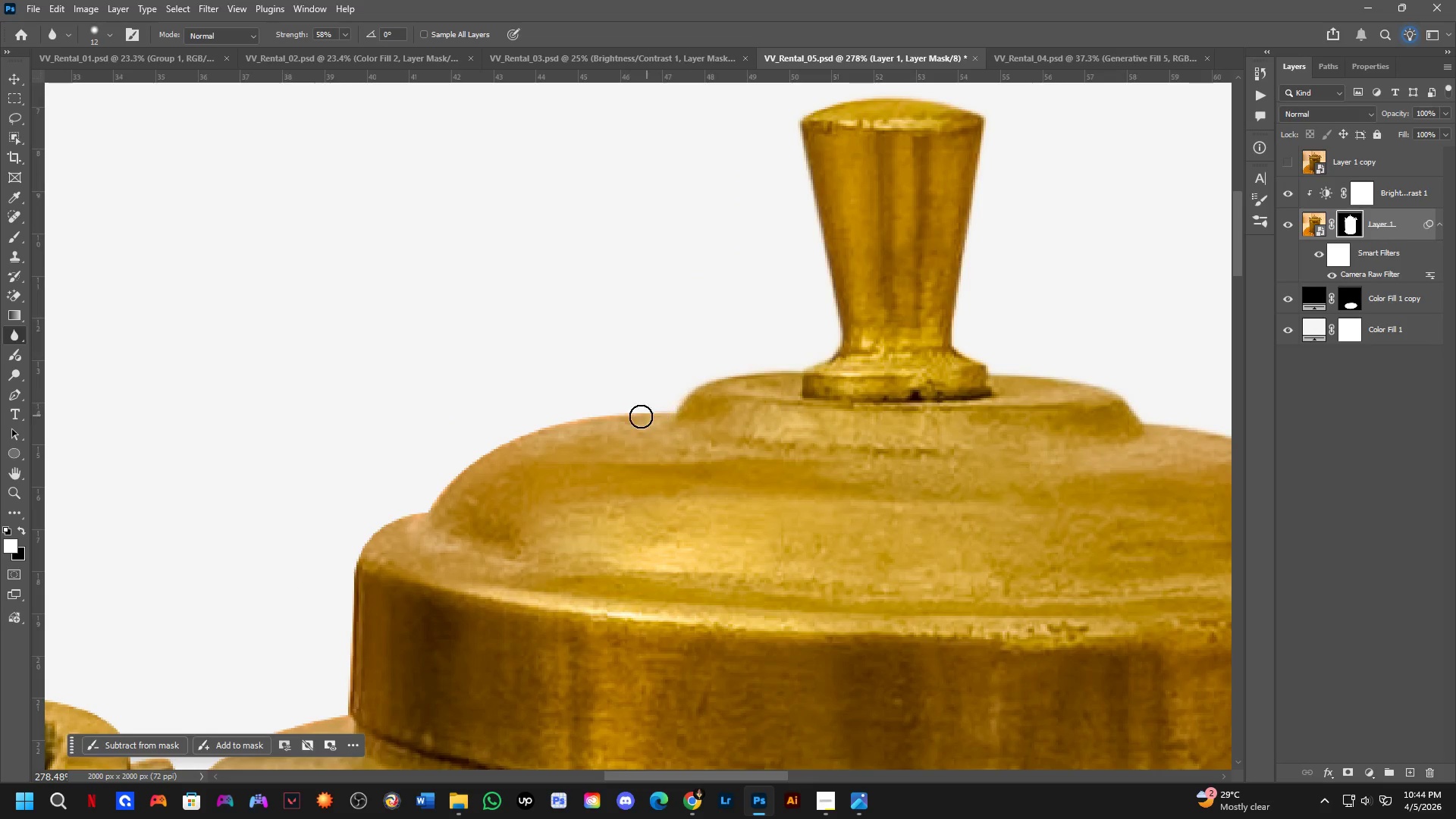 
left_click_drag(start_coordinate=[496, 518], to_coordinate=[693, 397])
 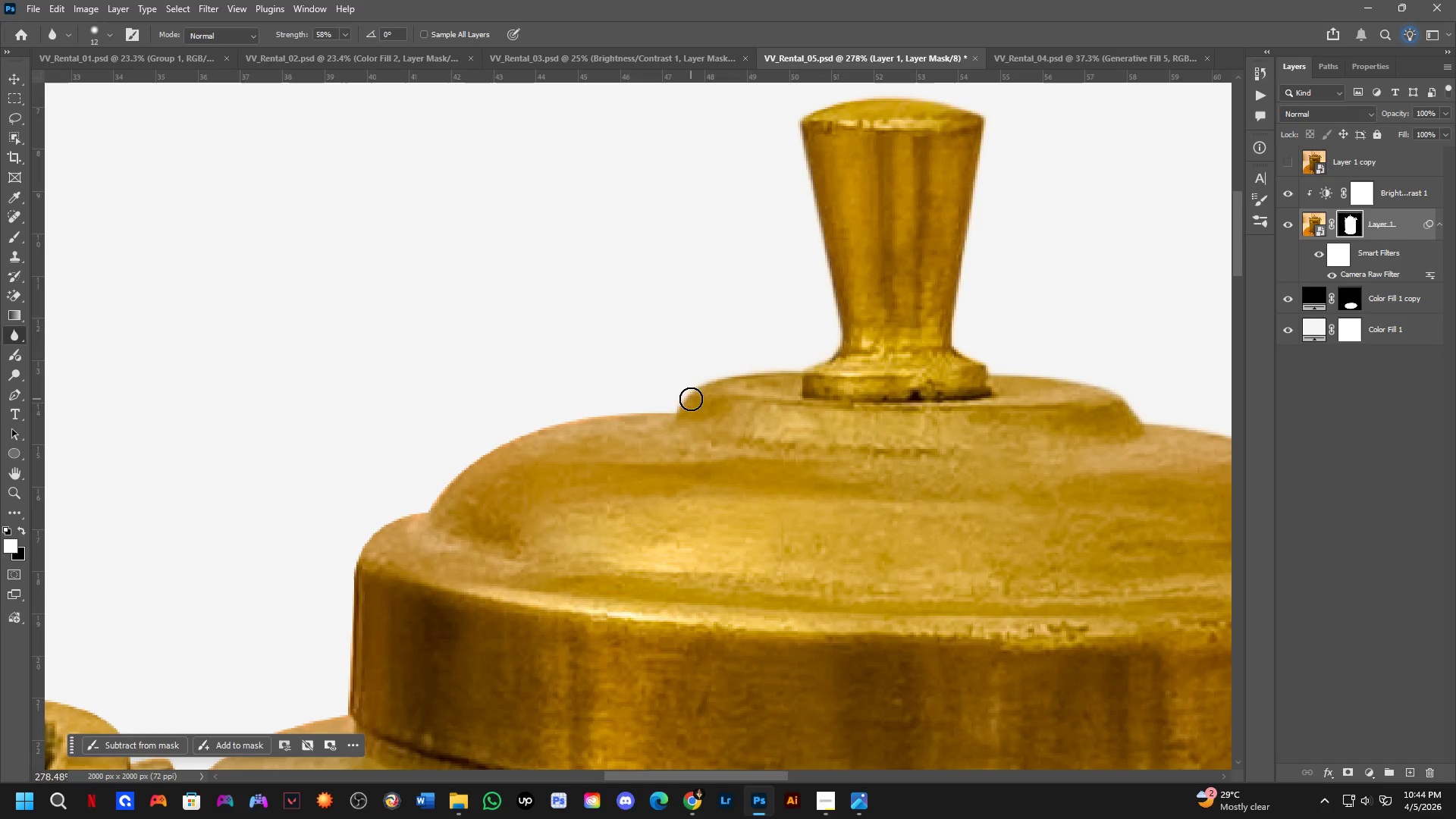 
left_click_drag(start_coordinate=[688, 401], to_coordinate=[598, 410])
 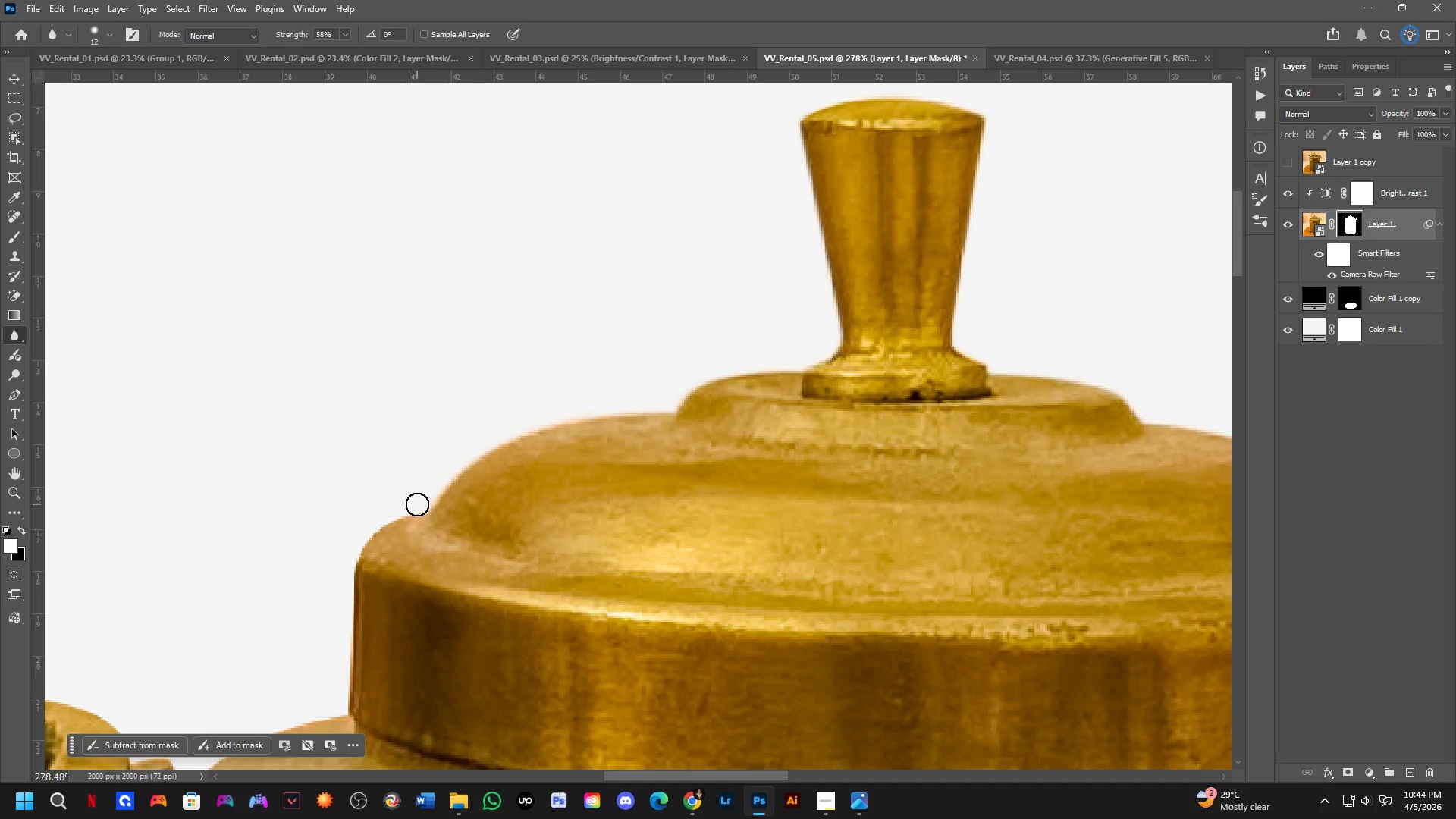 
left_click_drag(start_coordinate=[434, 511], to_coordinate=[353, 707])
 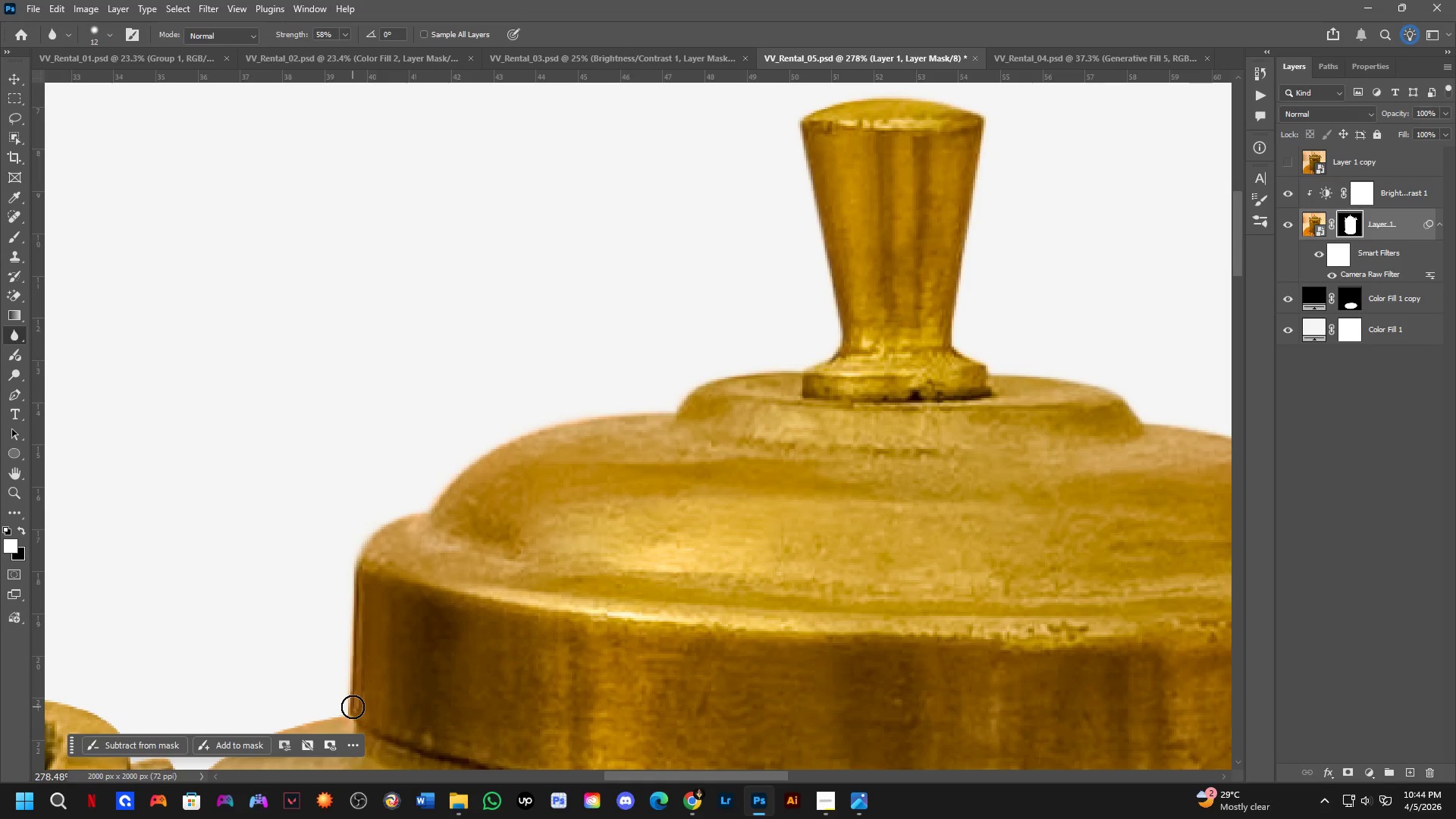 
hold_key(key=Space, duration=0.53)
 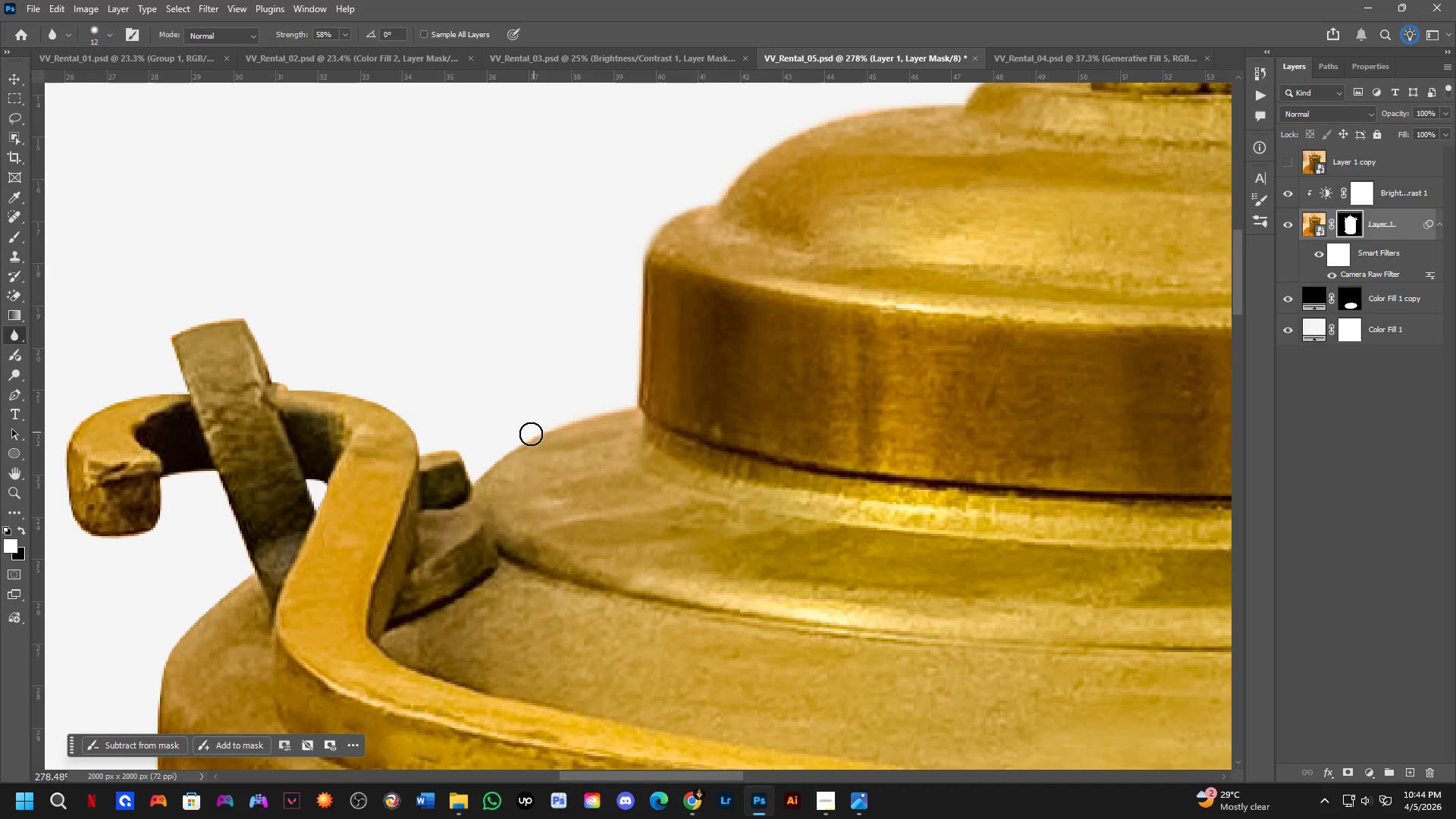 
left_click_drag(start_coordinate=[353, 703], to_coordinate=[642, 395])
 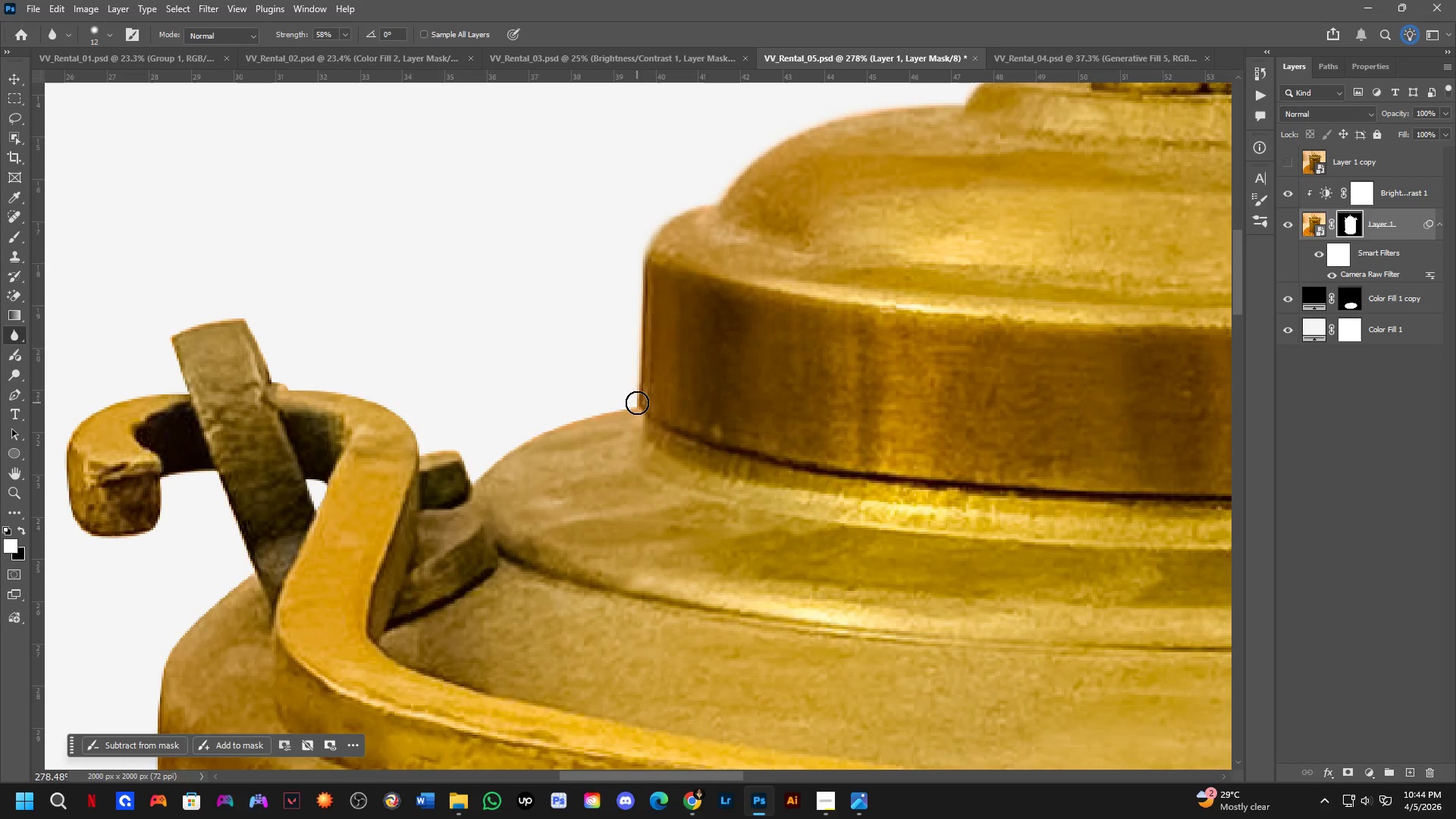 
left_click_drag(start_coordinate=[637, 403], to_coordinate=[567, 399])
 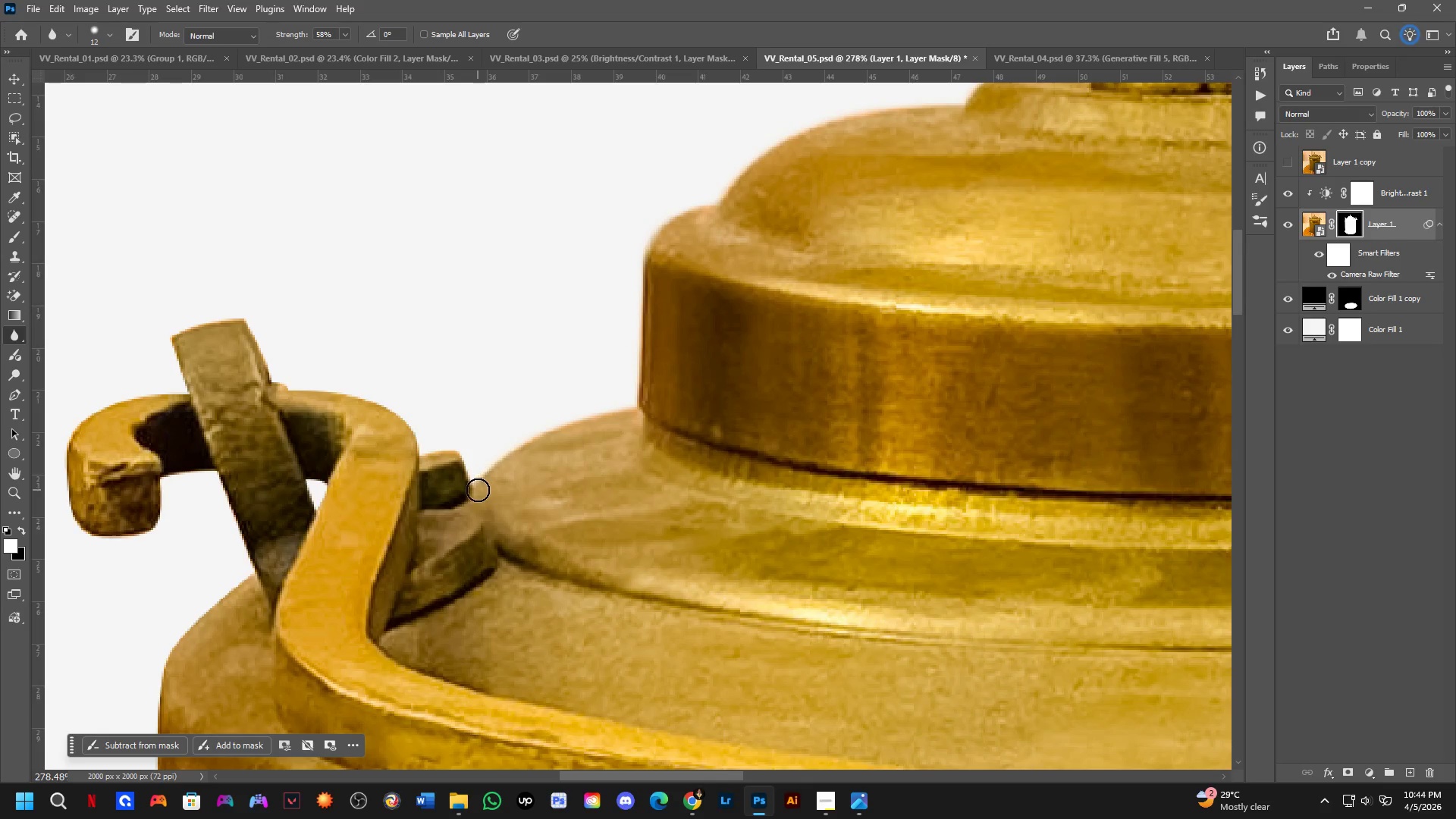 
left_click_drag(start_coordinate=[476, 490], to_coordinate=[282, 390])
 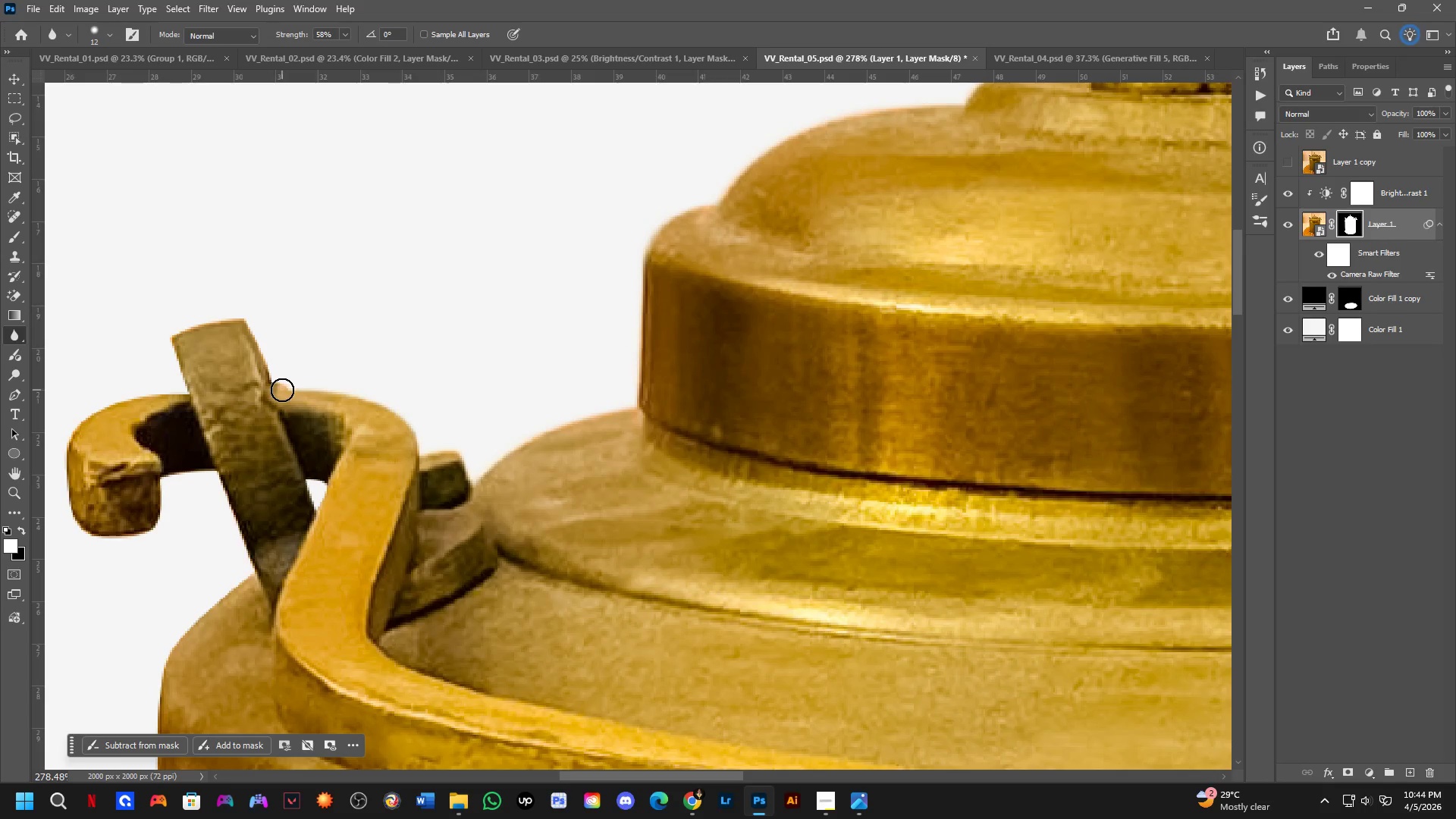 
hold_key(key=Space, duration=0.62)
 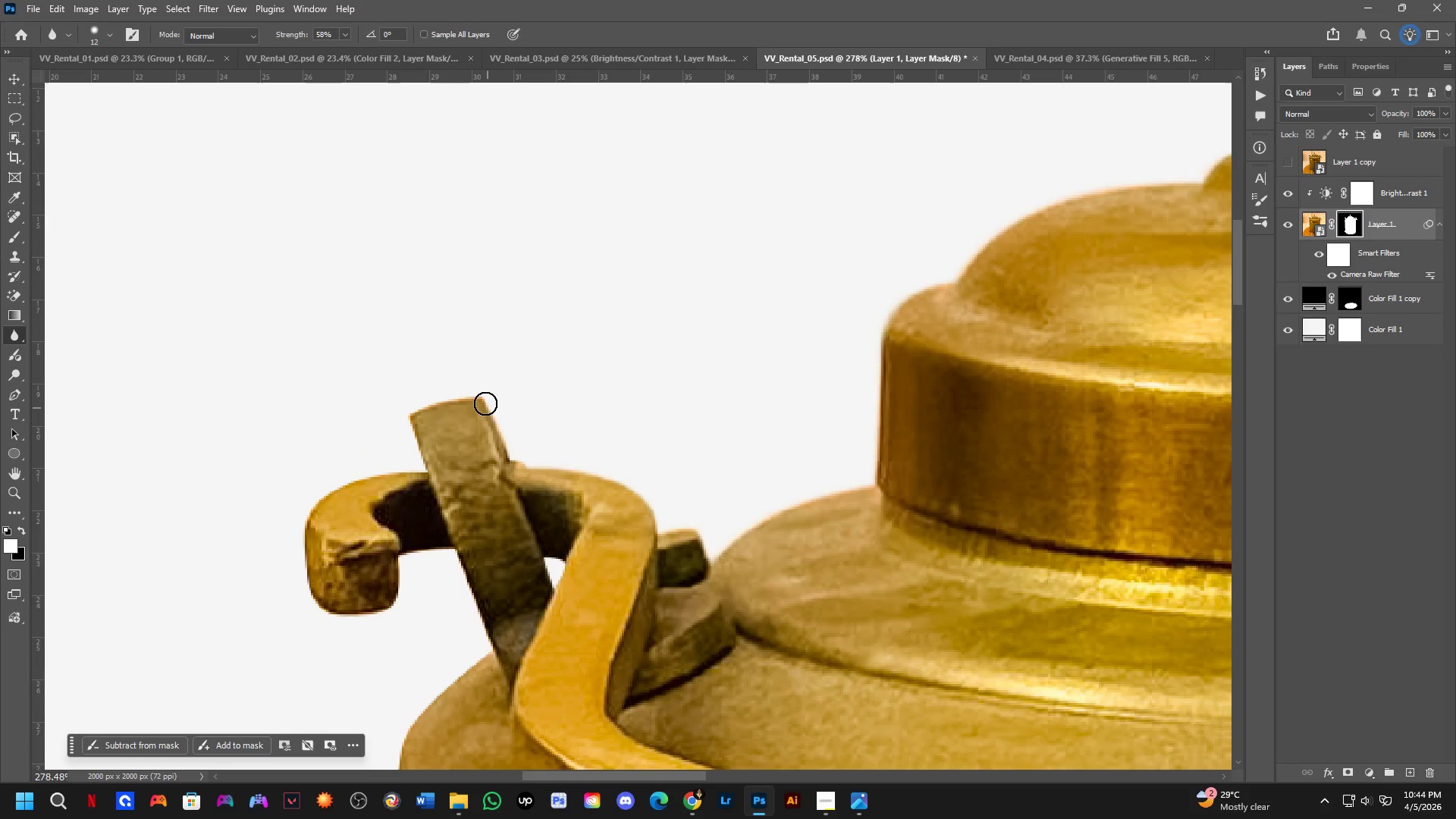 
left_click_drag(start_coordinate=[285, 391], to_coordinate=[523, 469])
 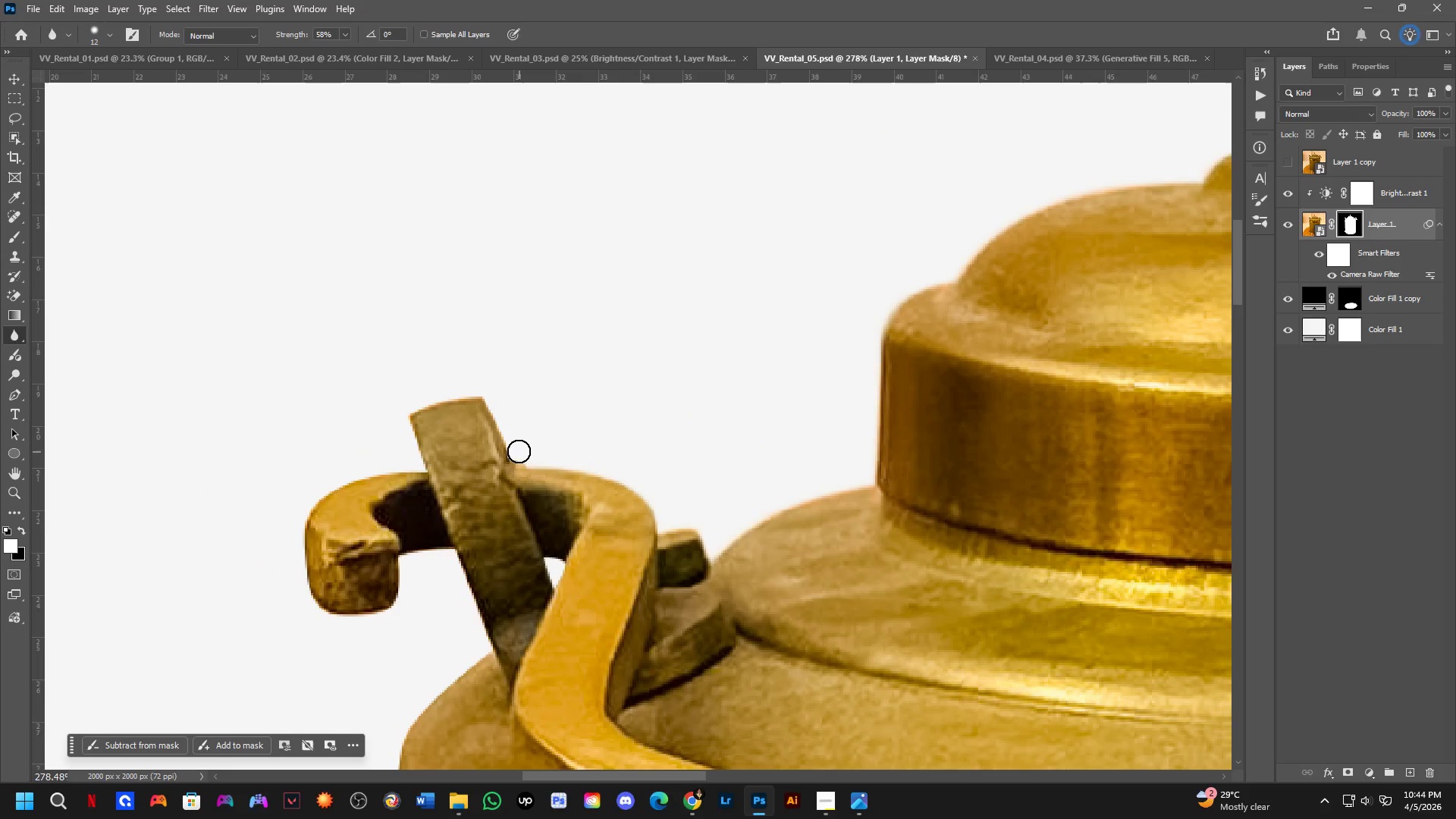 
left_click_drag(start_coordinate=[515, 449], to_coordinate=[325, 610])
 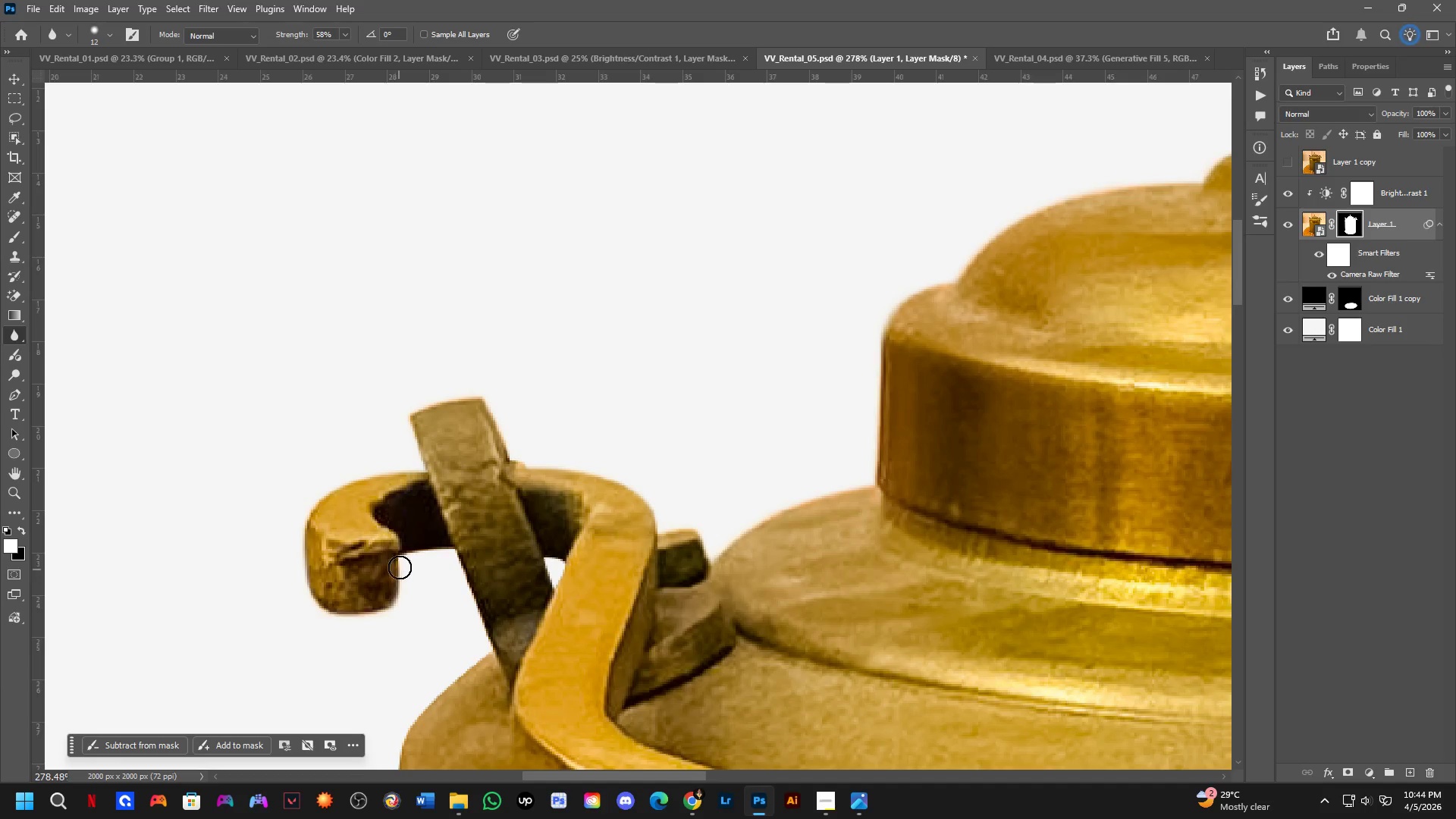 
left_click_drag(start_coordinate=[403, 559], to_coordinate=[450, 551])
 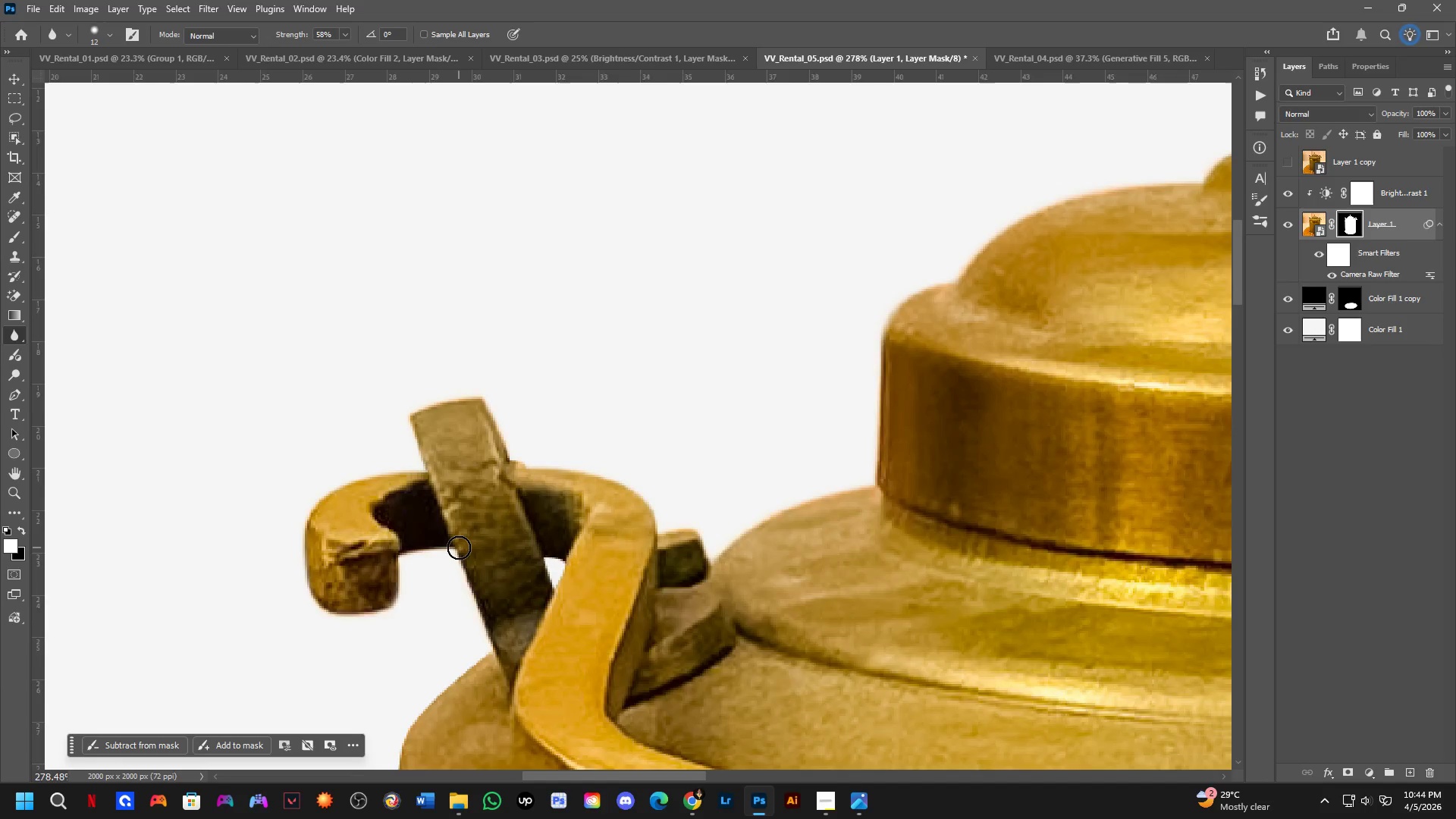 
hold_key(key=Space, duration=0.5)
 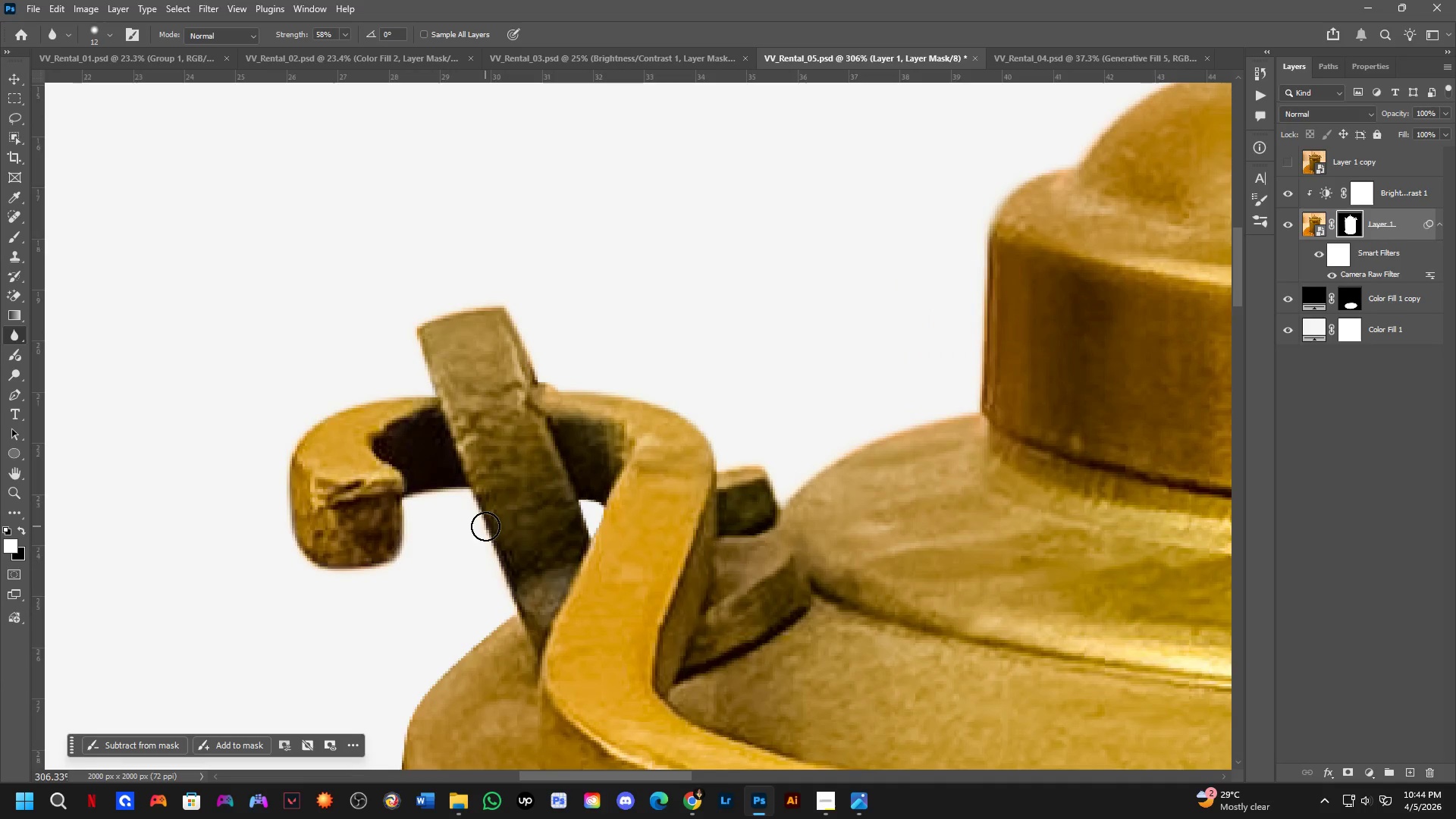 
left_click_drag(start_coordinate=[471, 586], to_coordinate=[497, 539])
 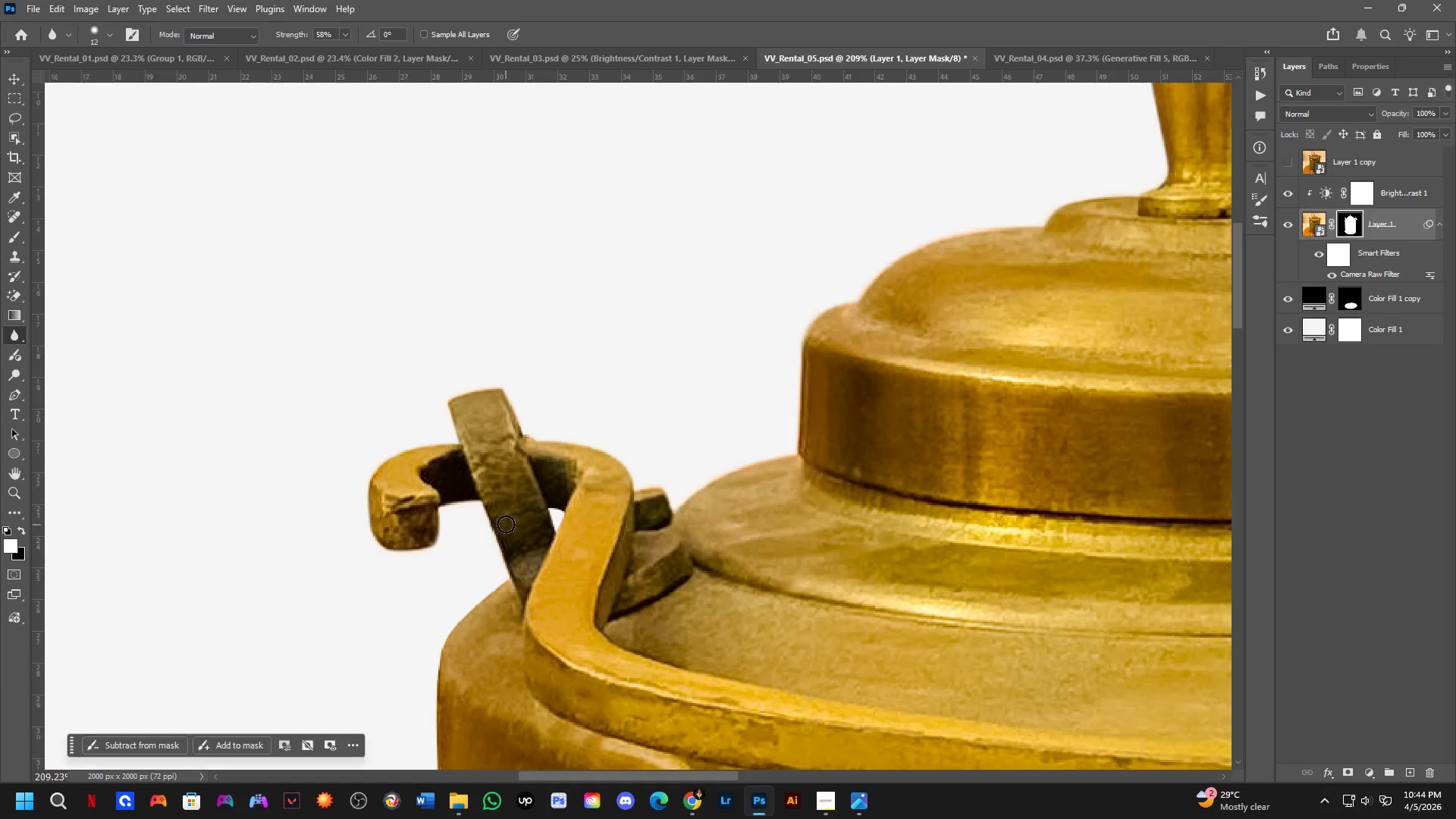 
scroll: coordinate [459, 547], scroll_direction: down, amount: 3.0
 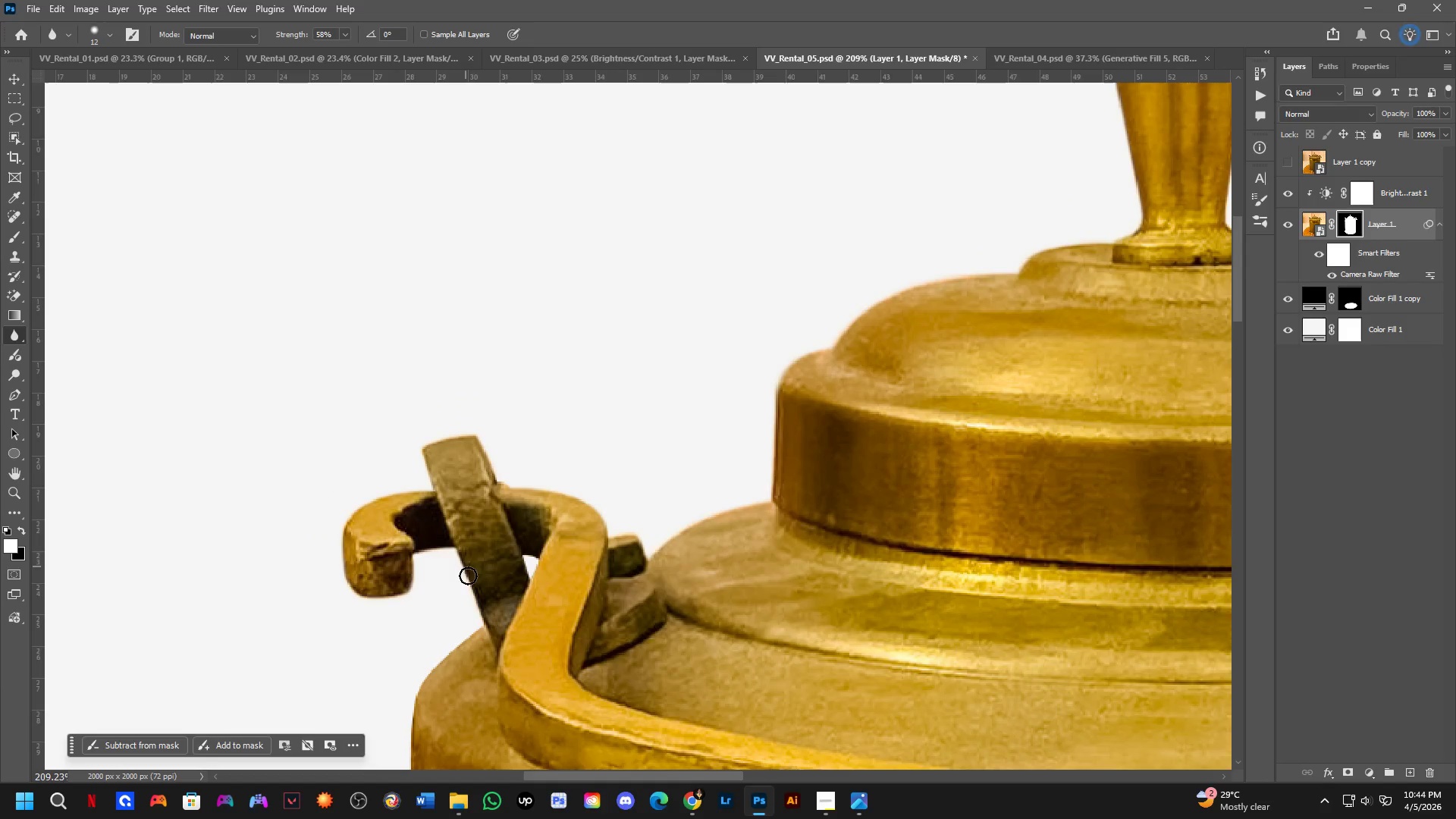 
hold_key(key=Space, duration=0.39)
 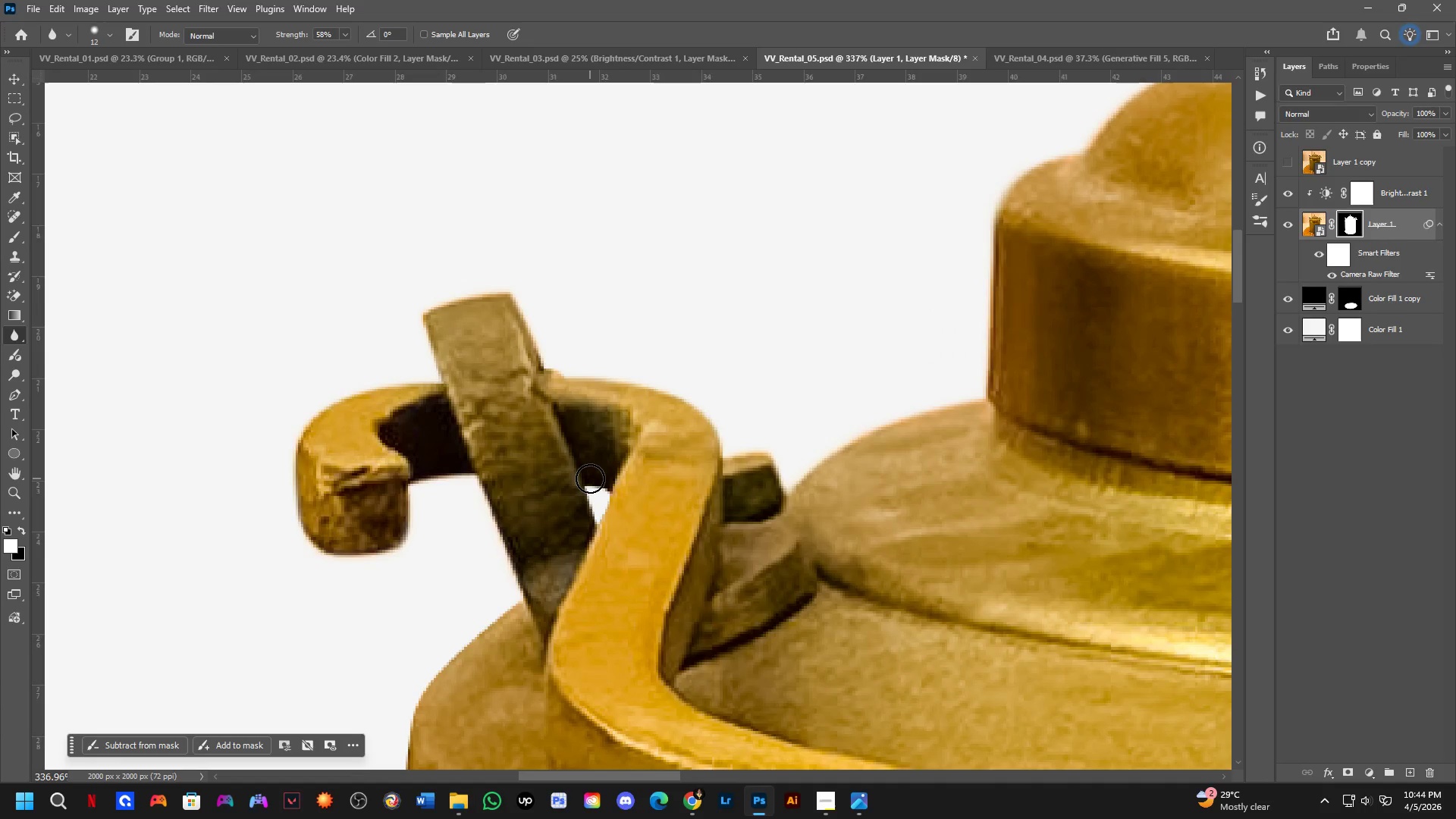 
left_click_drag(start_coordinate=[499, 537], to_coordinate=[505, 523])
 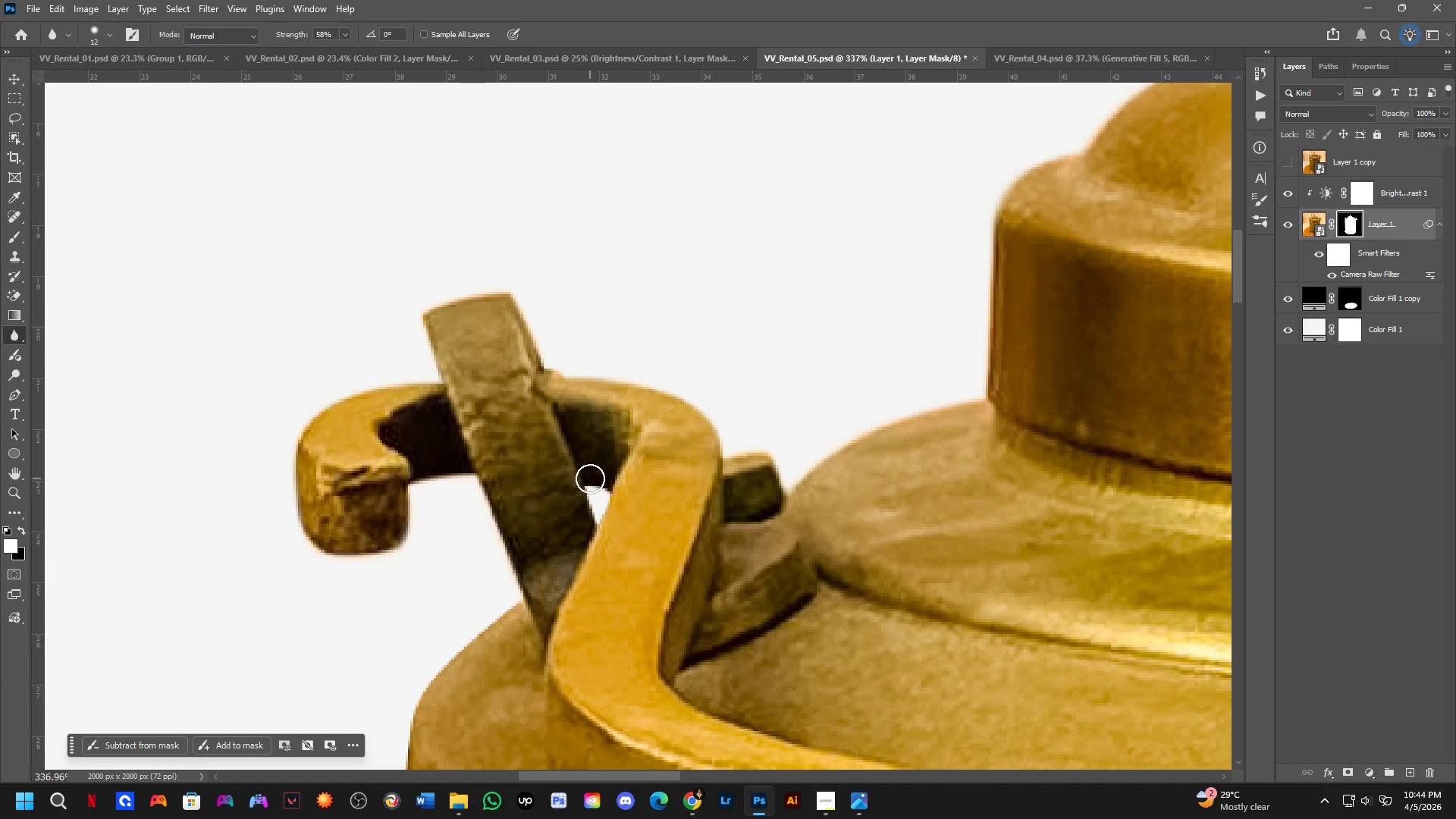 
scroll: coordinate [485, 526], scroll_direction: up, amount: 5.0
 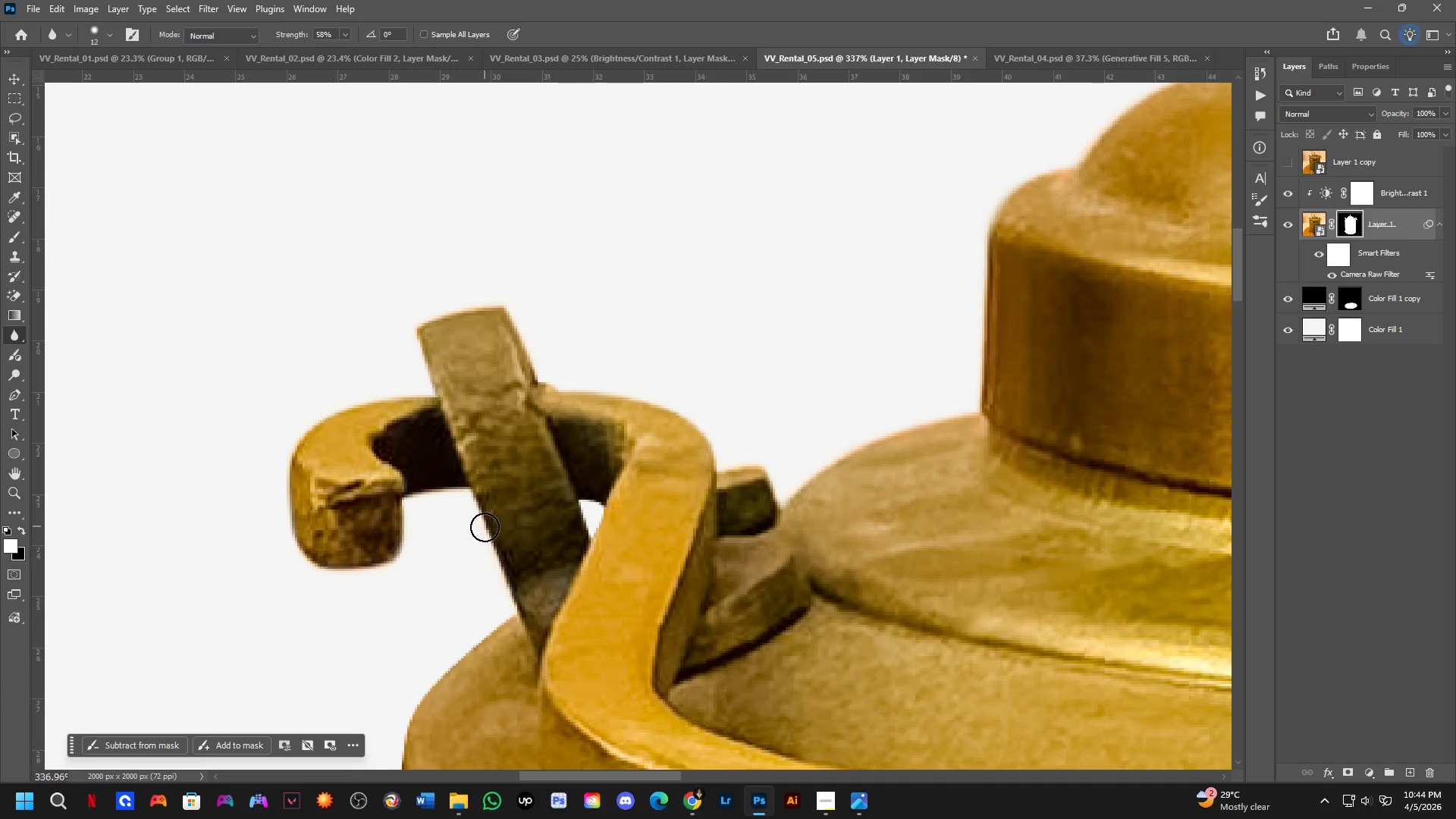 
left_click_drag(start_coordinate=[591, 482], to_coordinate=[617, 493])
 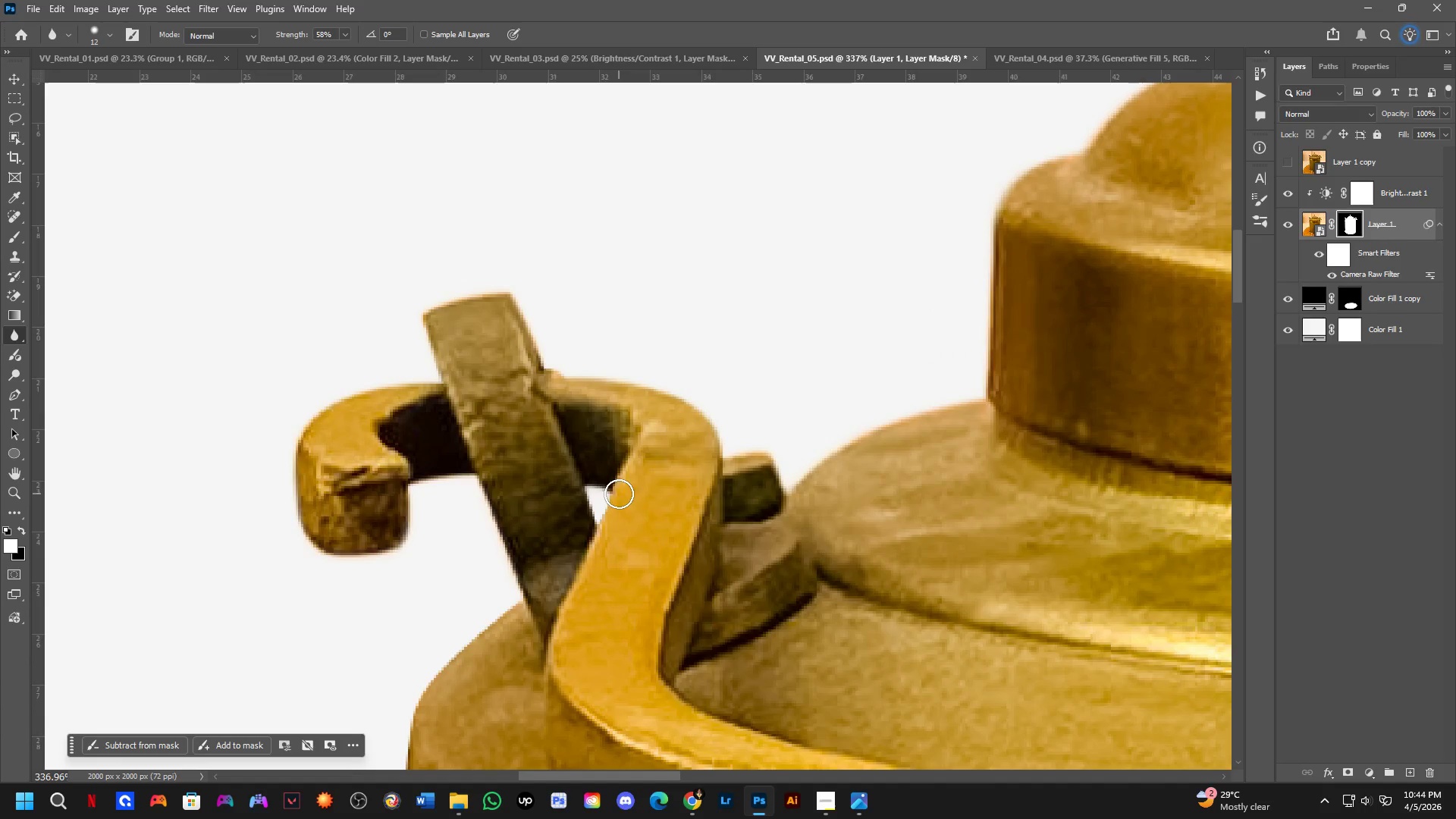 
key(Alt+AltLeft)
 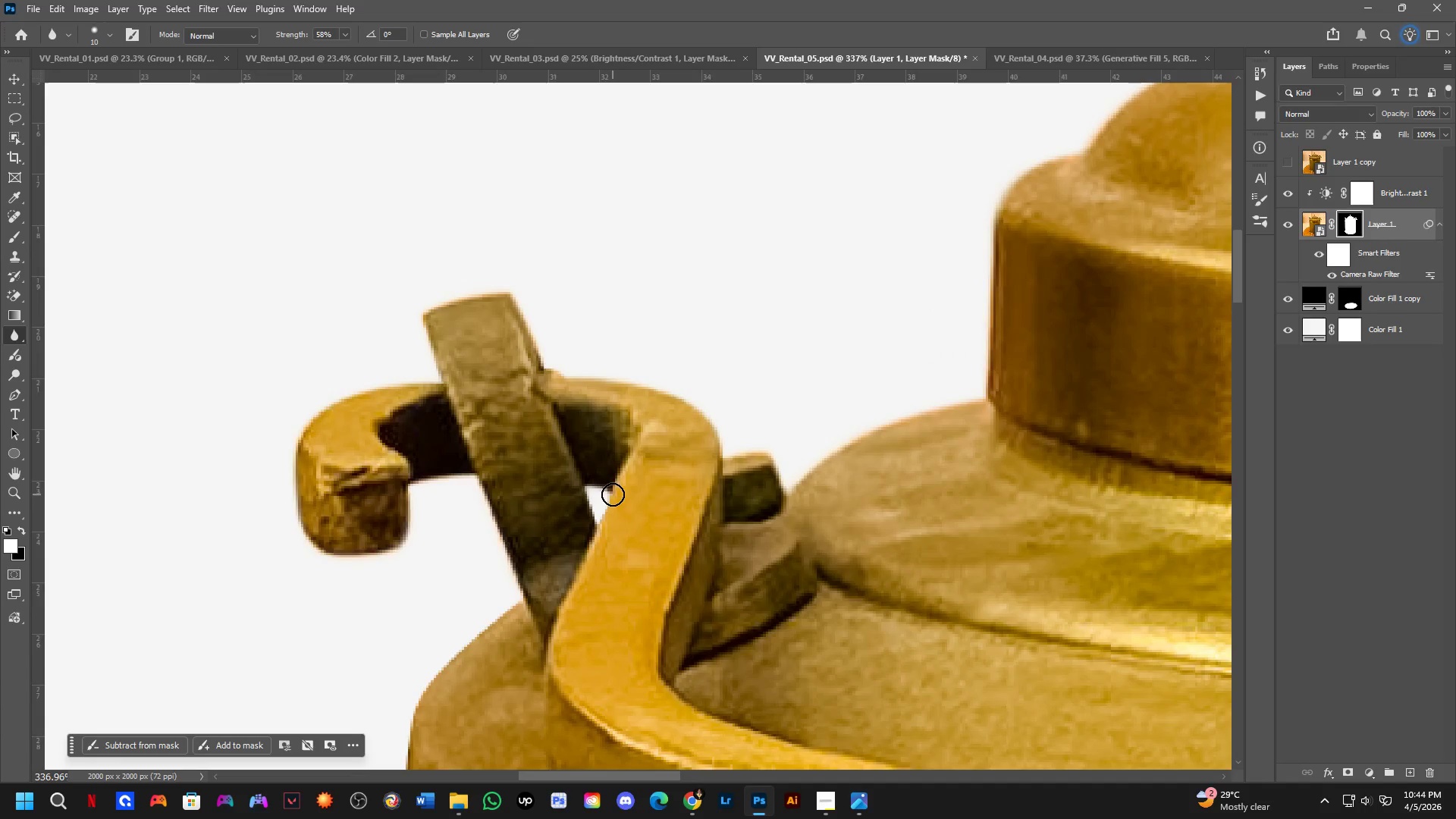 
left_click_drag(start_coordinate=[613, 495], to_coordinate=[586, 494])
 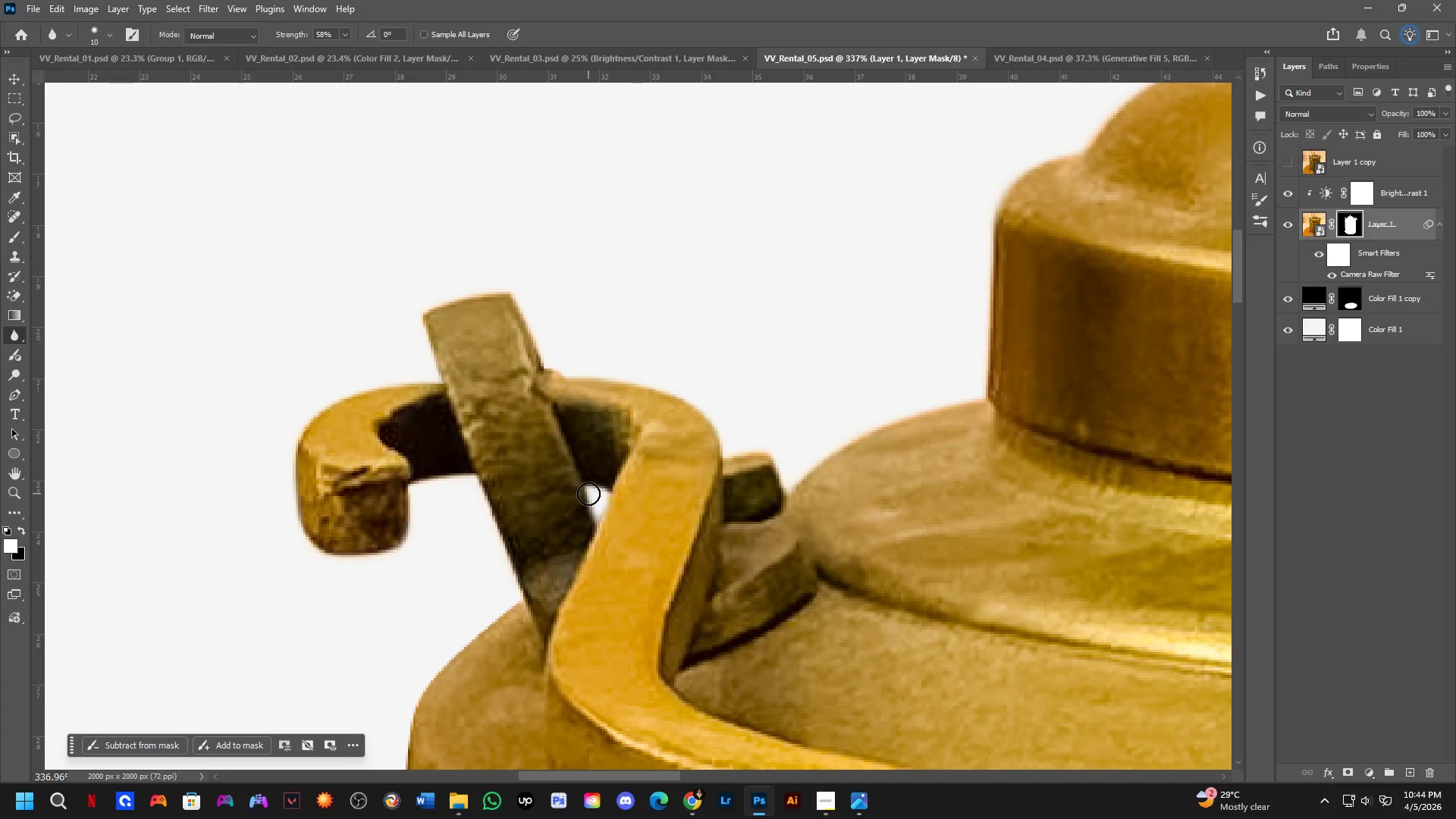 
hold_key(key=Space, duration=0.48)
 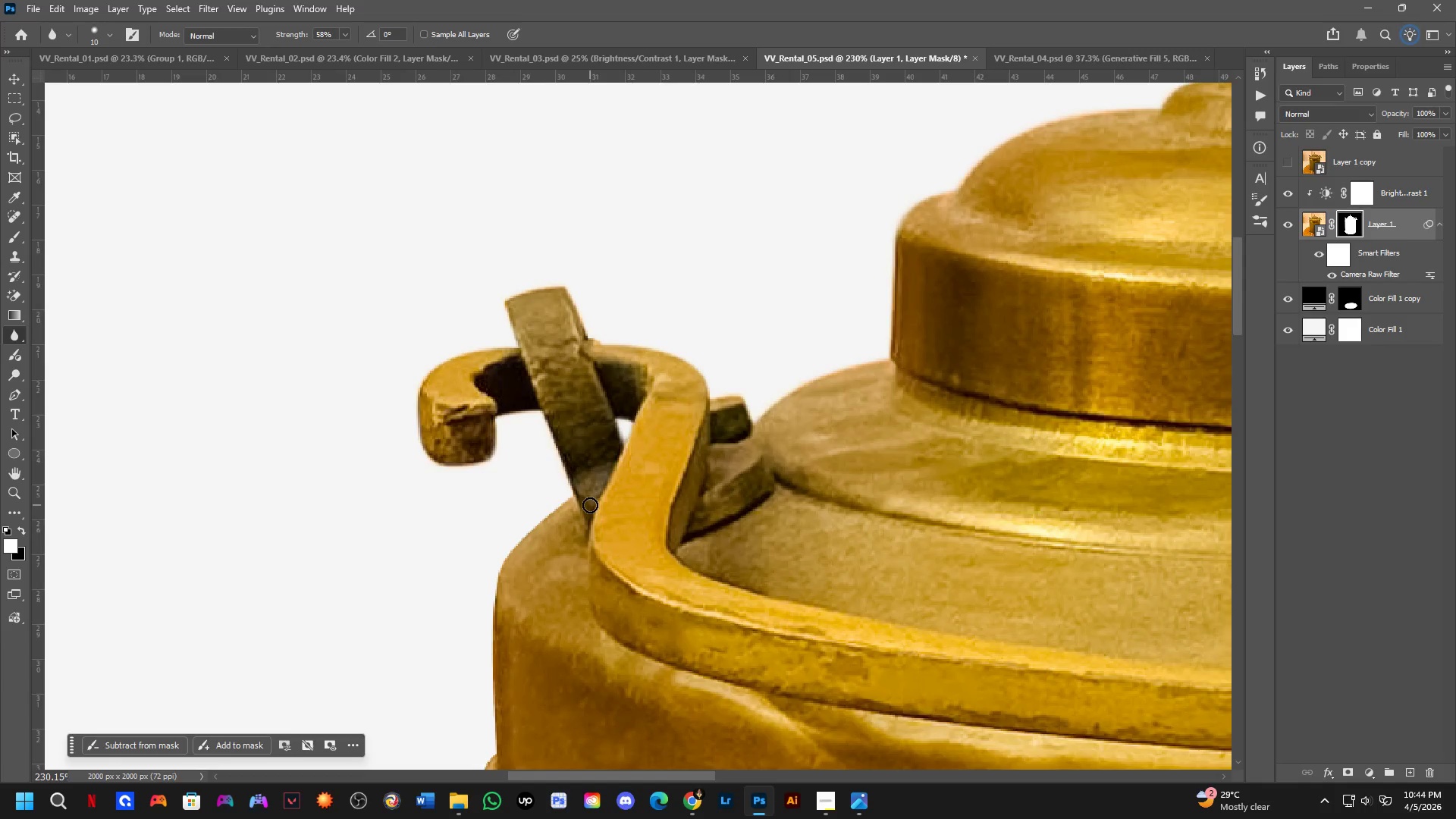 
left_click_drag(start_coordinate=[599, 580], to_coordinate=[629, 510])
 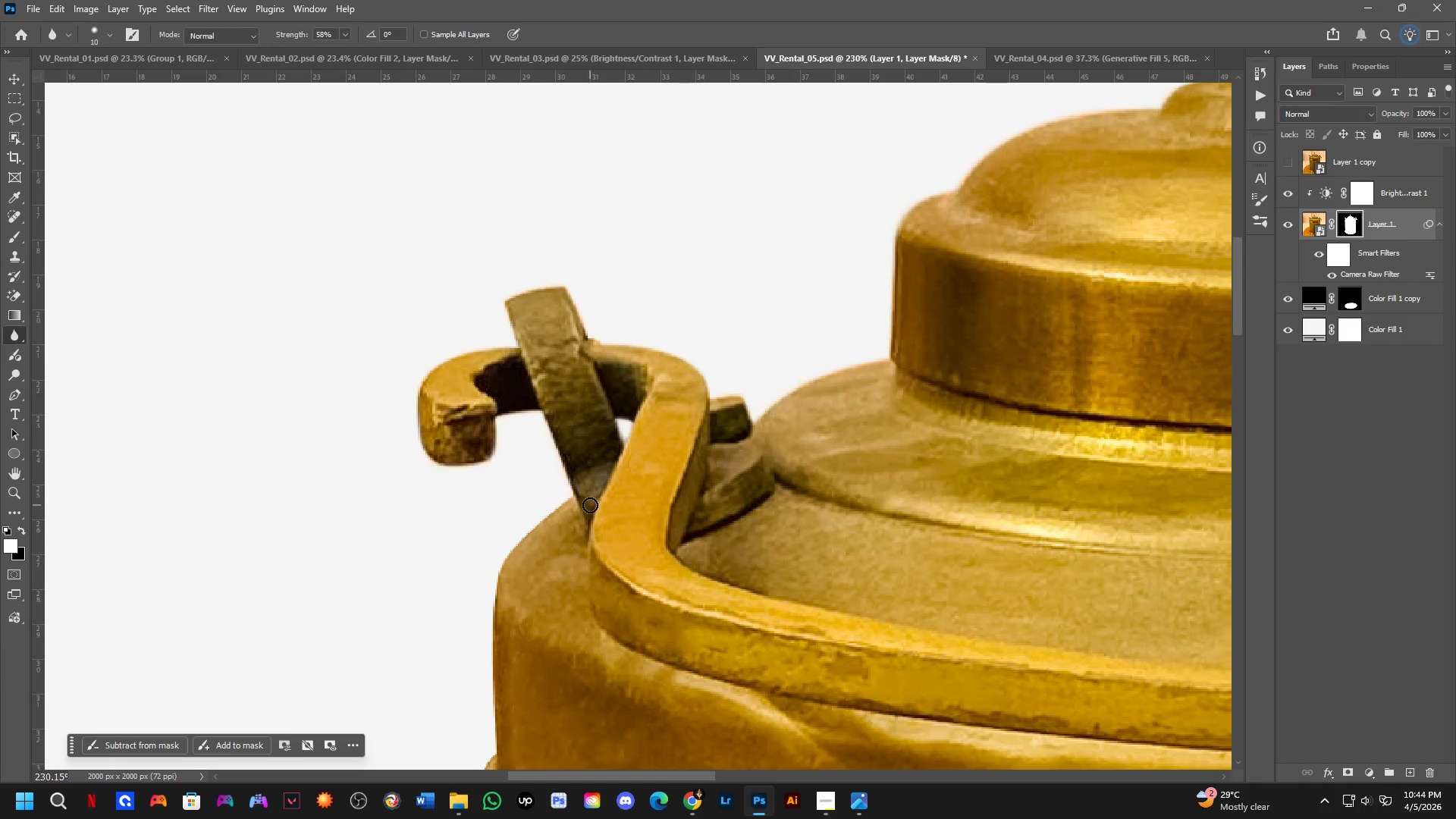 
scroll: coordinate [585, 497], scroll_direction: down, amount: 4.0
 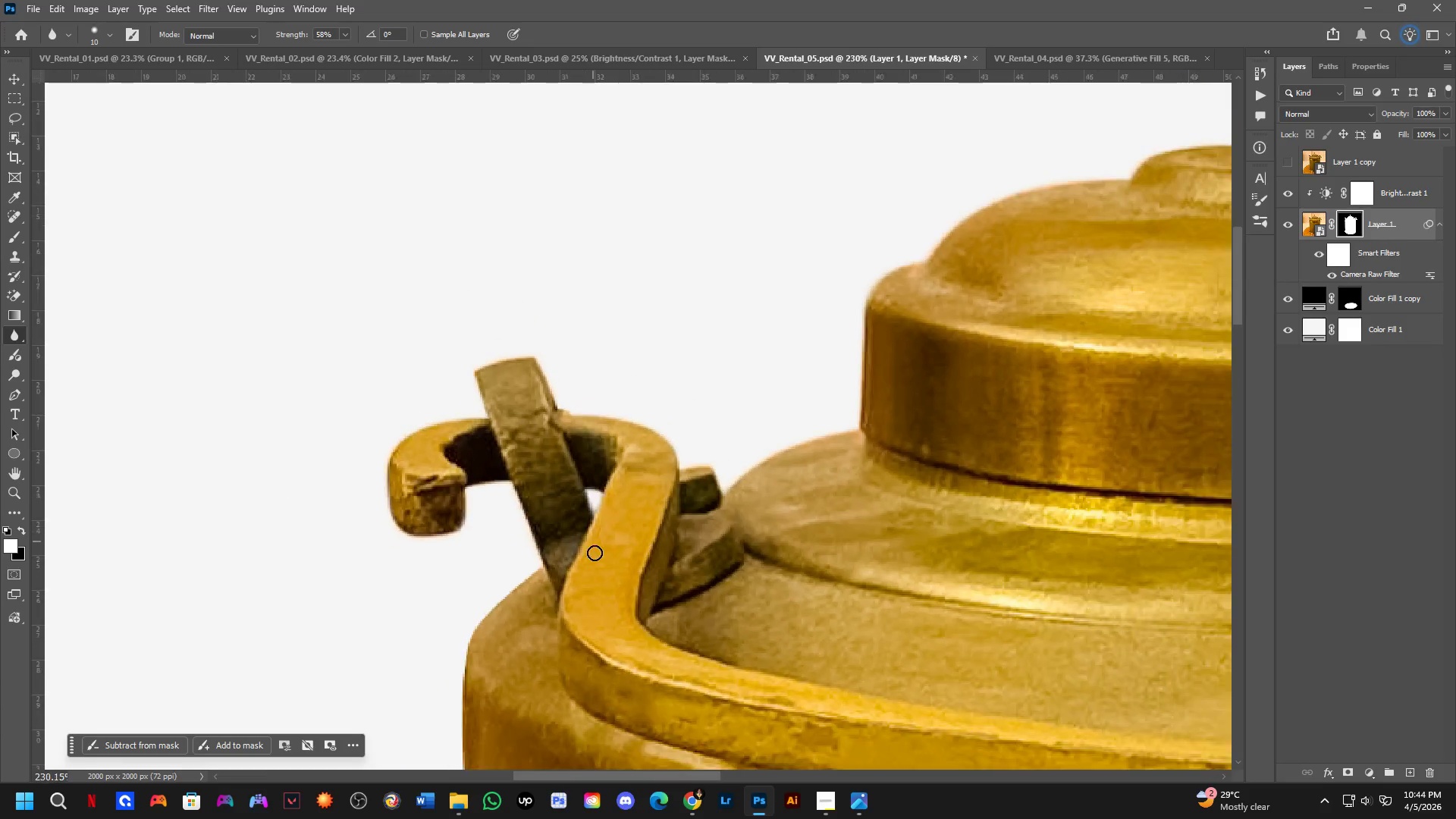 
hold_key(key=Space, duration=0.55)
 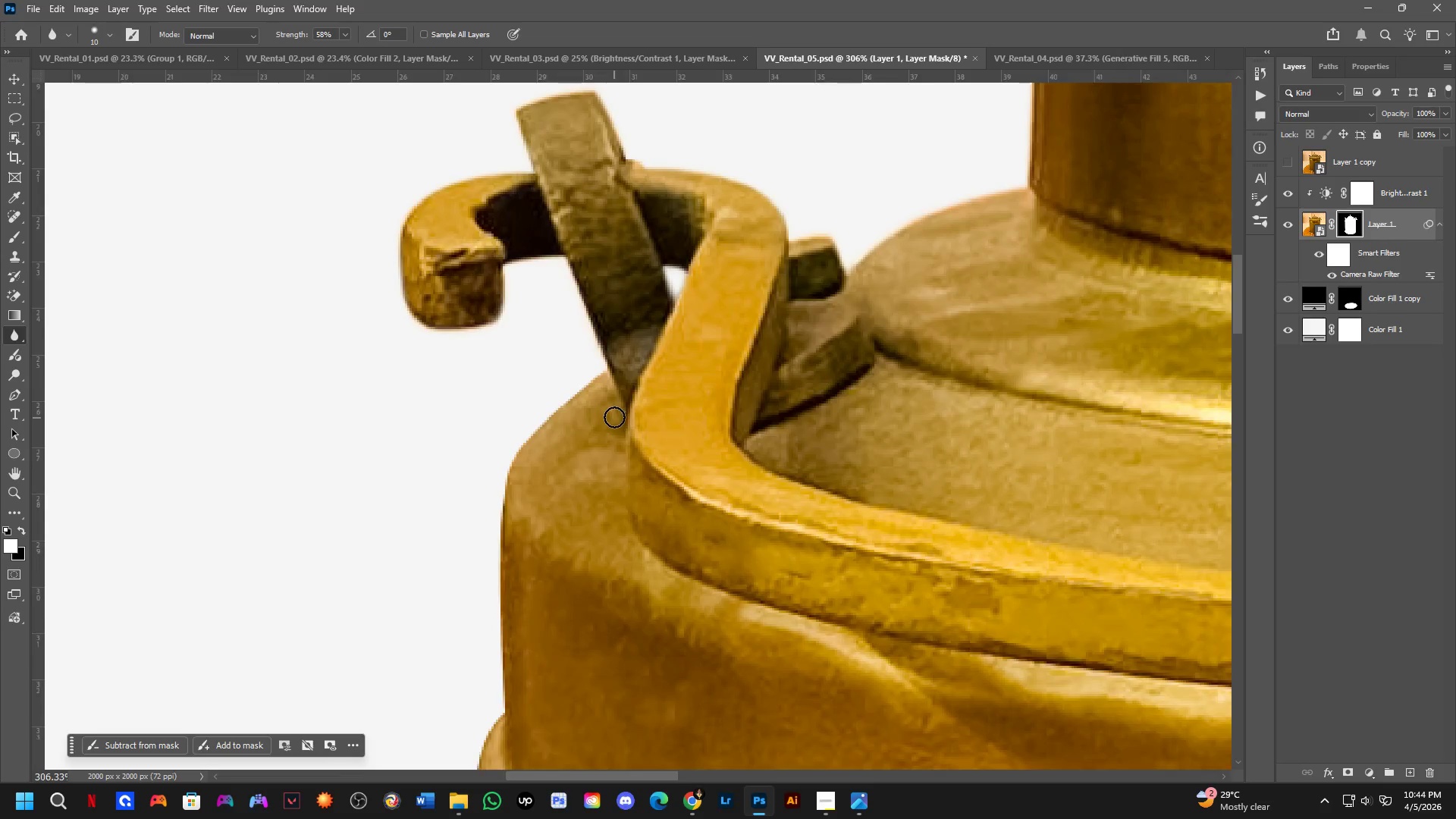 
left_click_drag(start_coordinate=[595, 553], to_coordinate=[636, 445])
 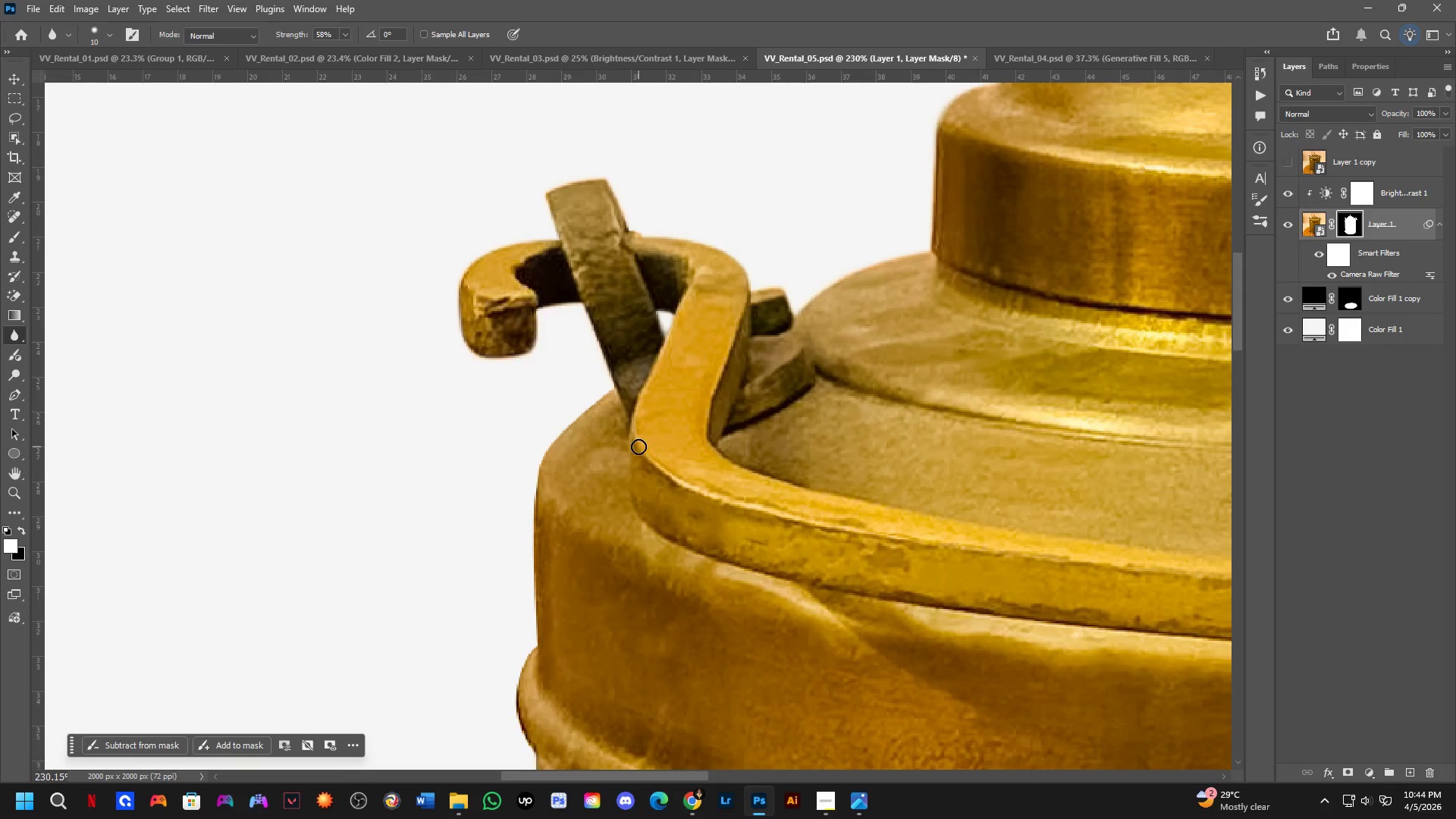 
scroll: coordinate [602, 403], scroll_direction: up, amount: 5.0
 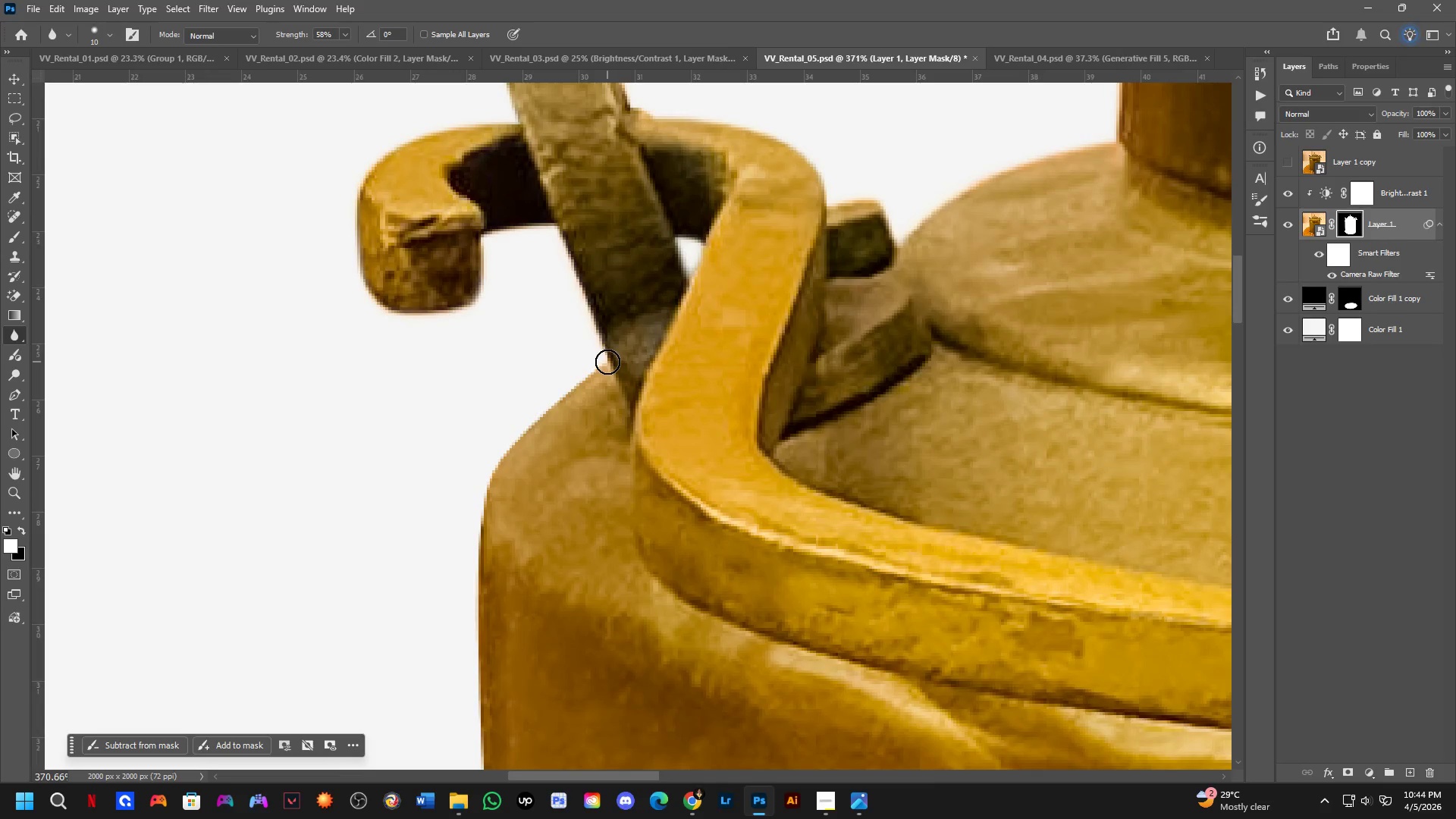 
left_click([607, 362])
 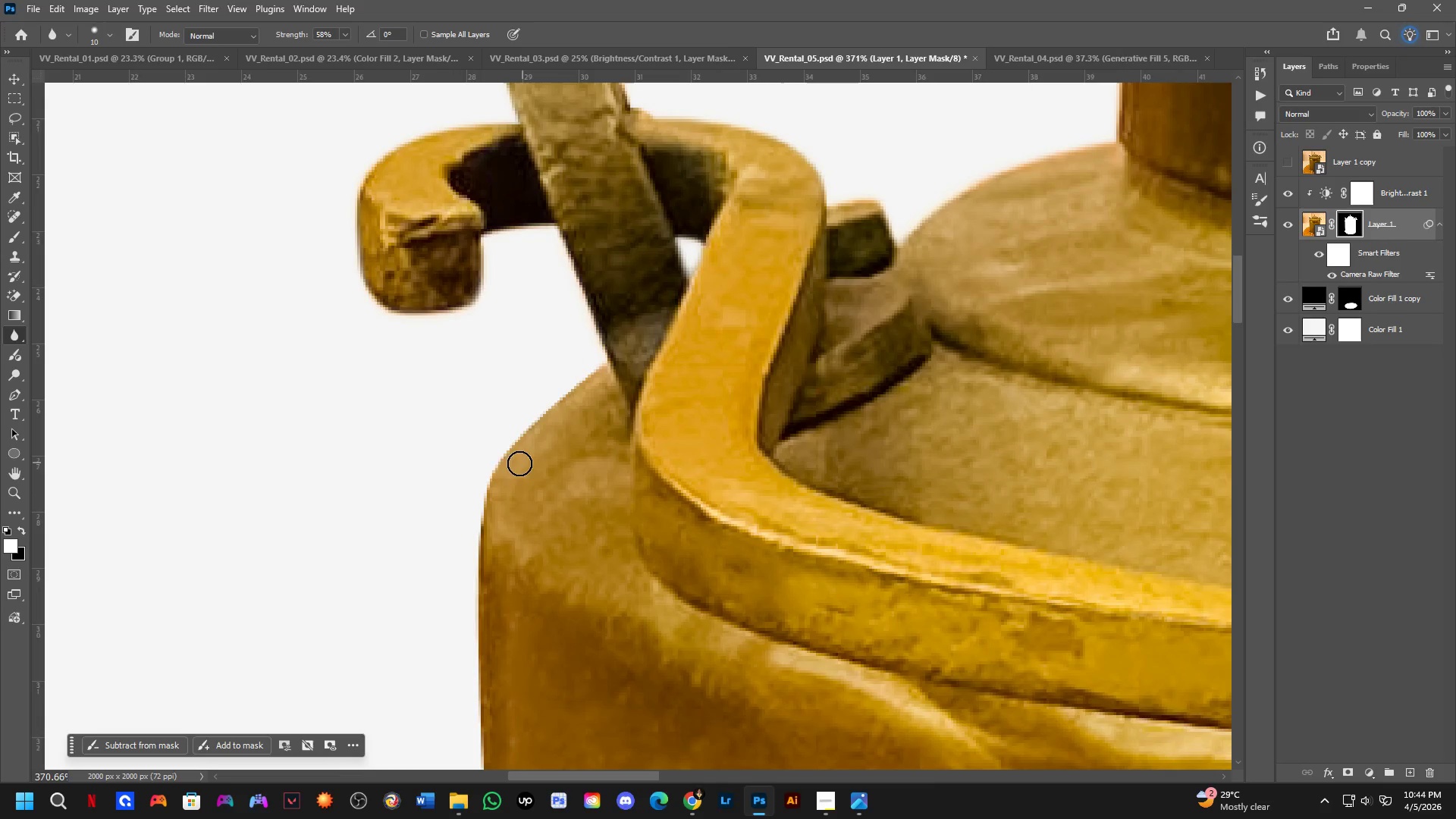 
hold_key(key=ShiftLeft, duration=0.36)
left_click([491, 464])
 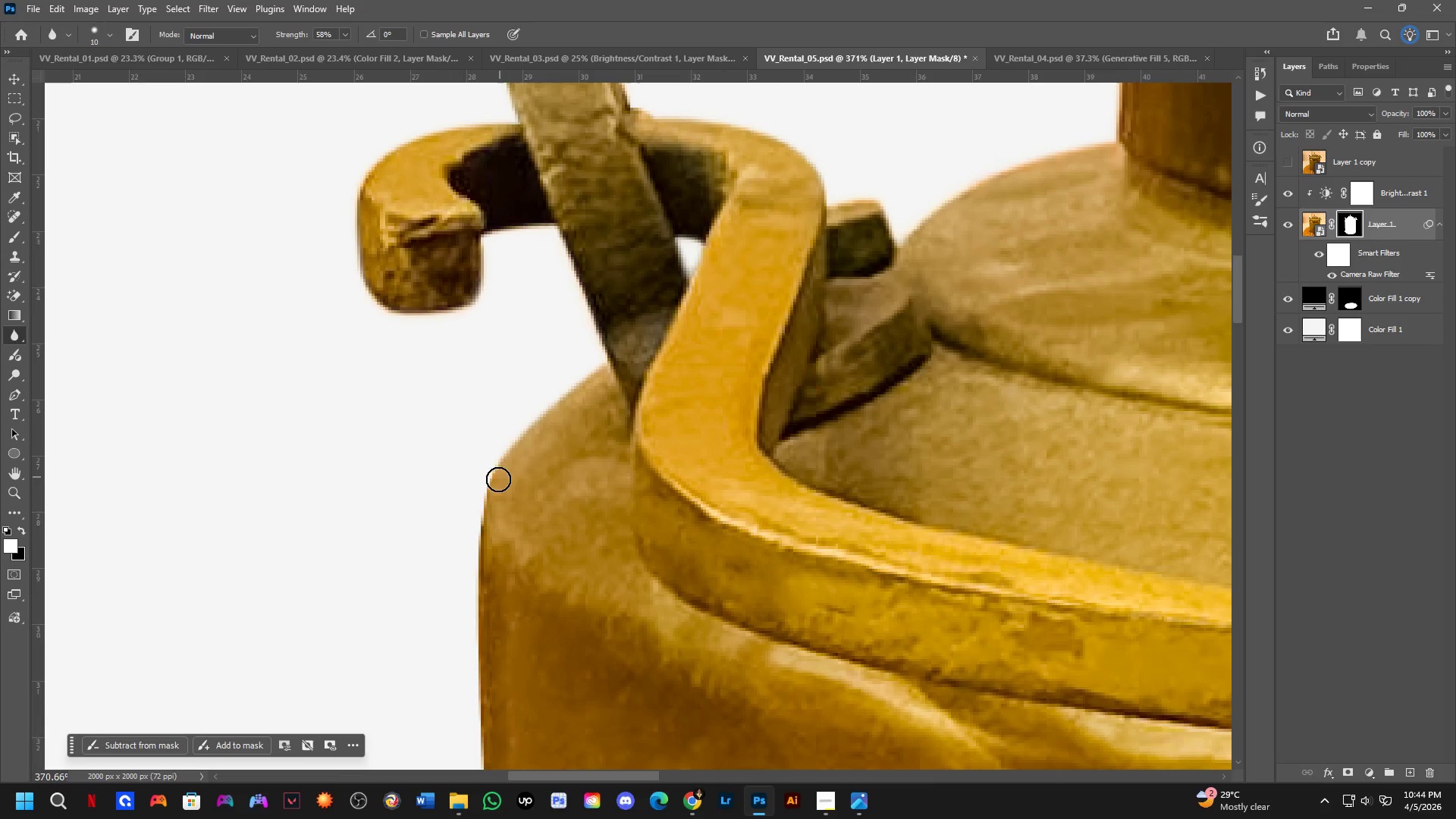 
hold_key(key=Space, duration=0.45)
 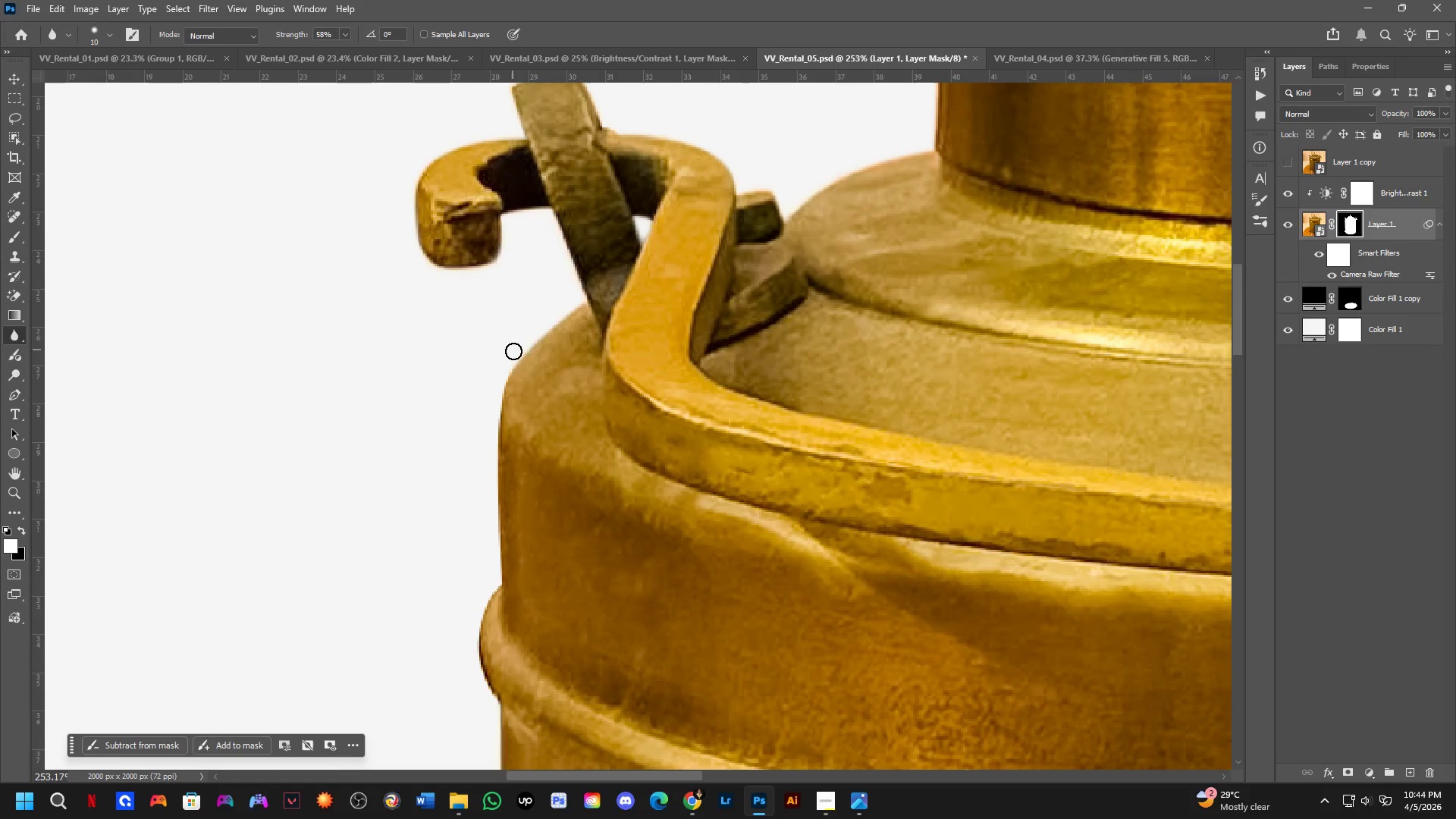 
left_click_drag(start_coordinate=[488, 522], to_coordinate=[507, 416])
 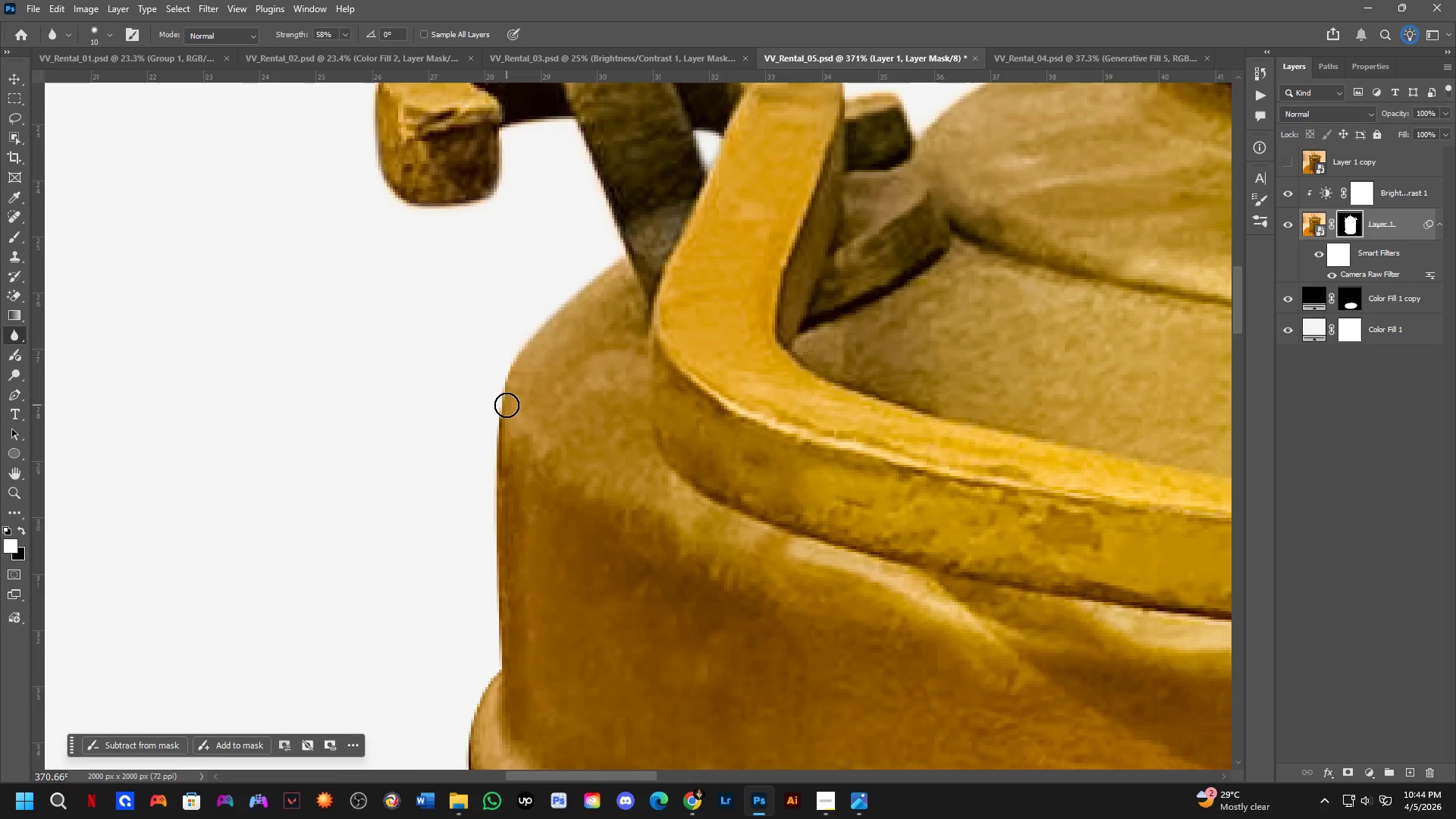 
scroll: coordinate [500, 400], scroll_direction: down, amount: 4.0
 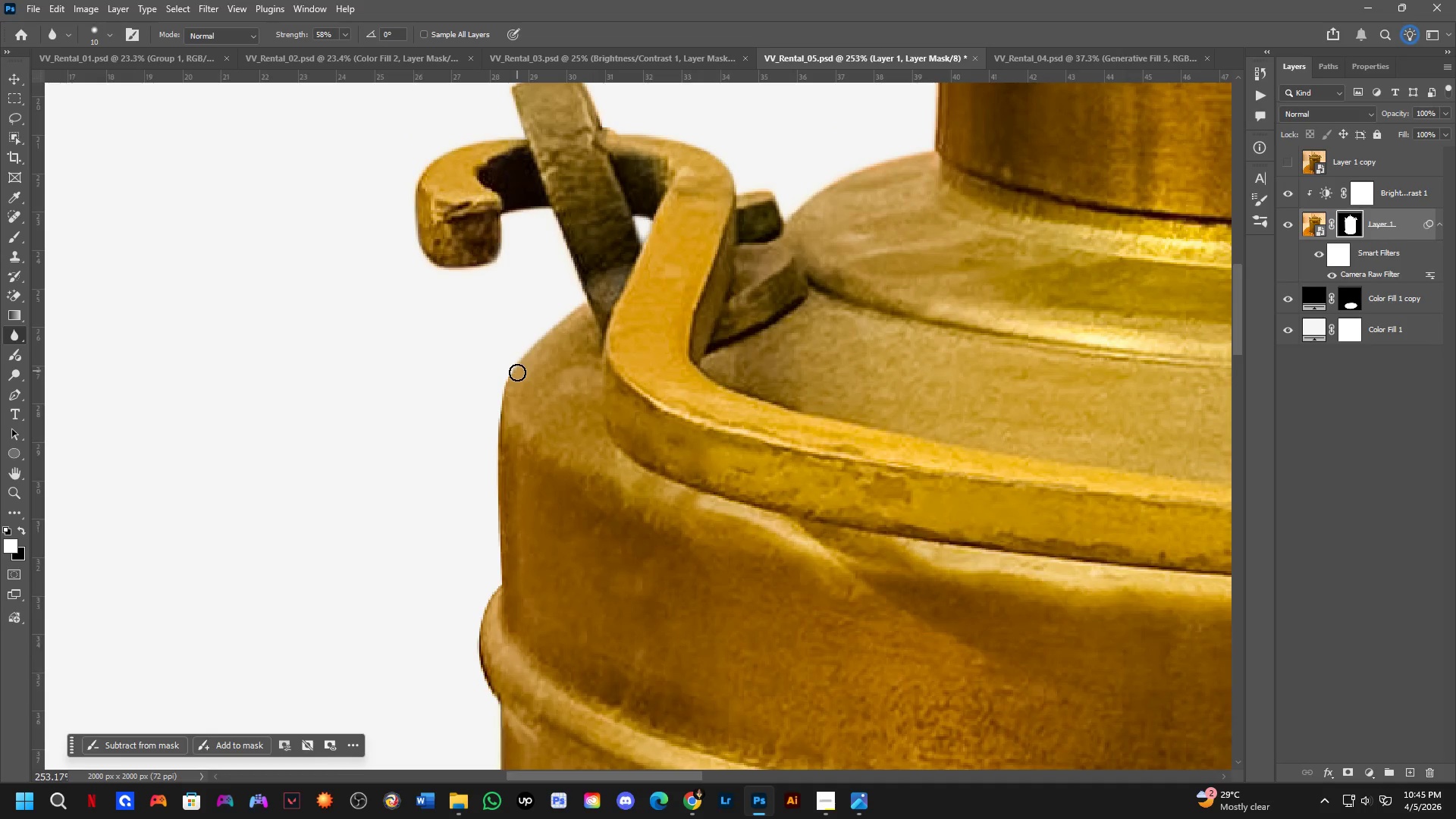 
left_click_drag(start_coordinate=[510, 388], to_coordinate=[505, 378])
 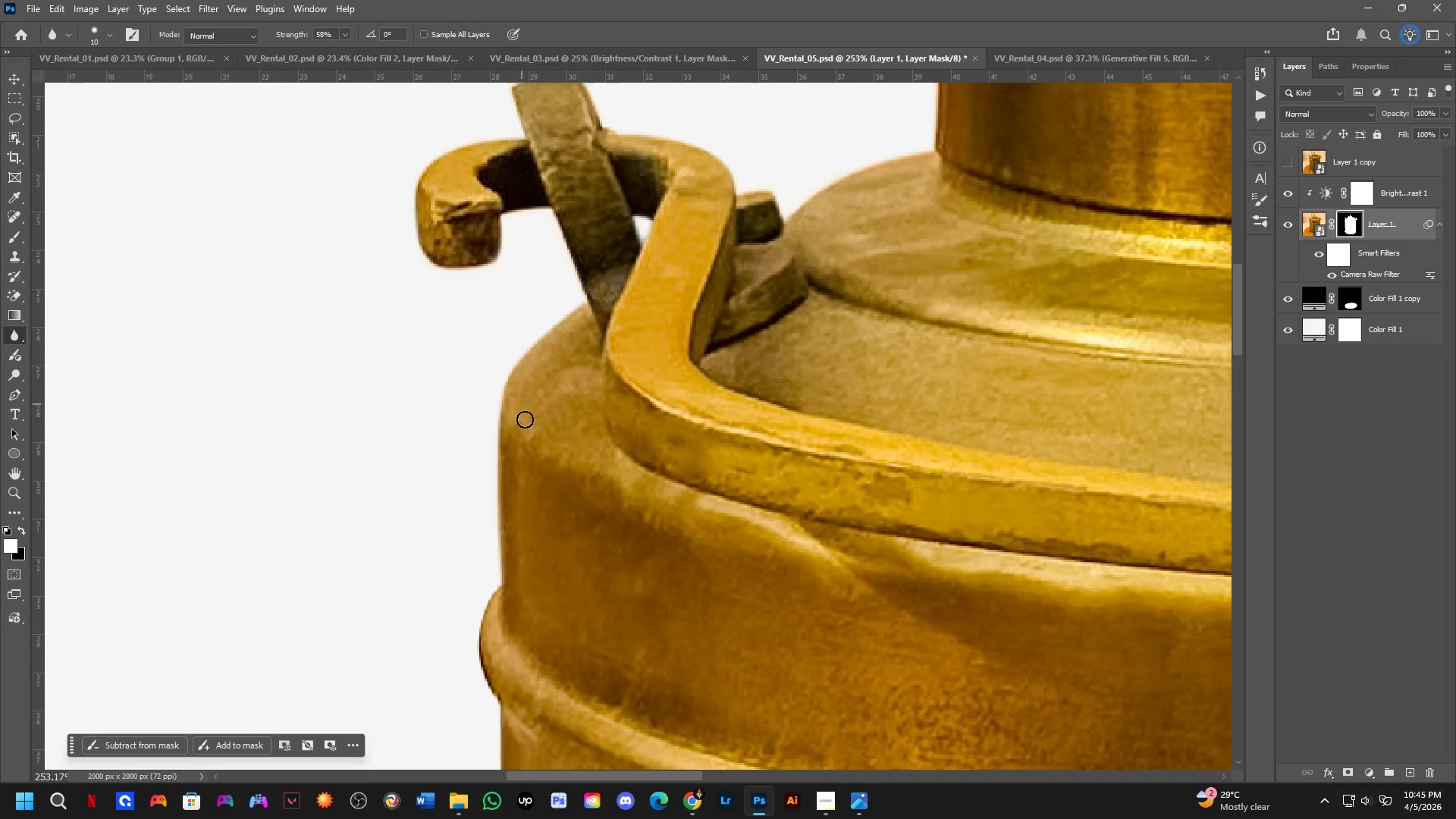 
hold_key(key=Space, duration=0.48)
 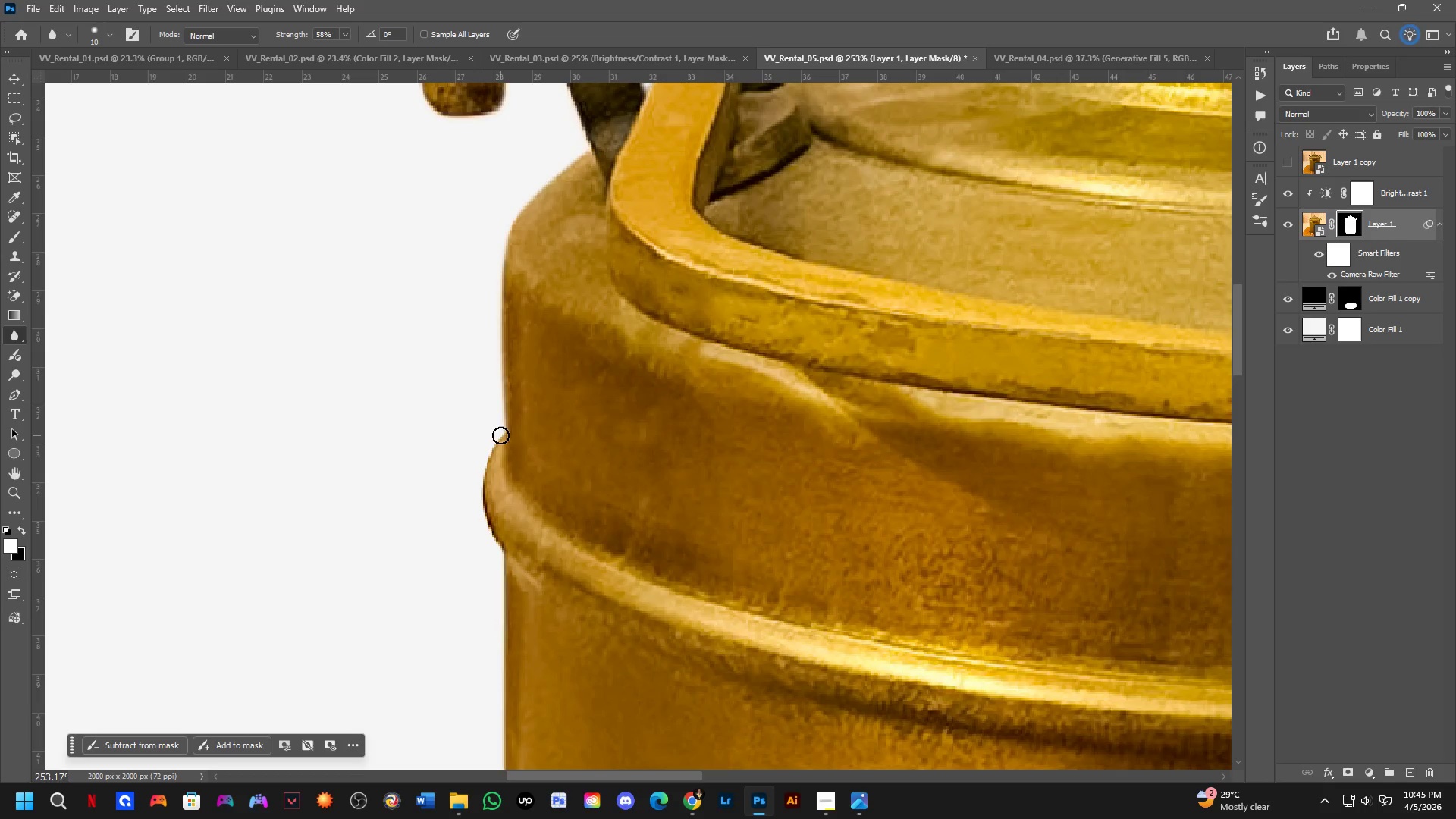 
left_click_drag(start_coordinate=[522, 519], to_coordinate=[525, 397])
 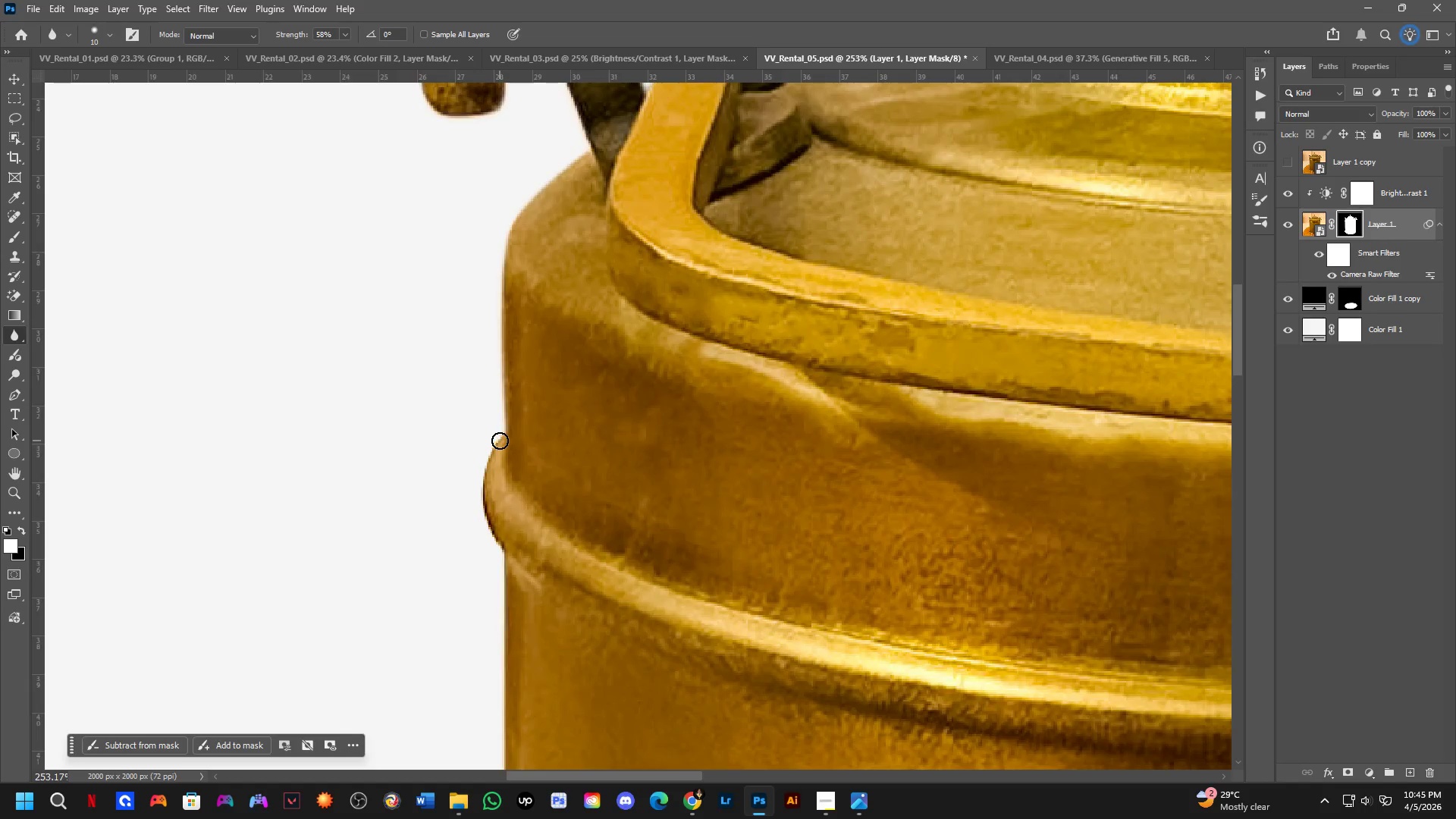 
left_click_drag(start_coordinate=[500, 435], to_coordinate=[482, 469])
 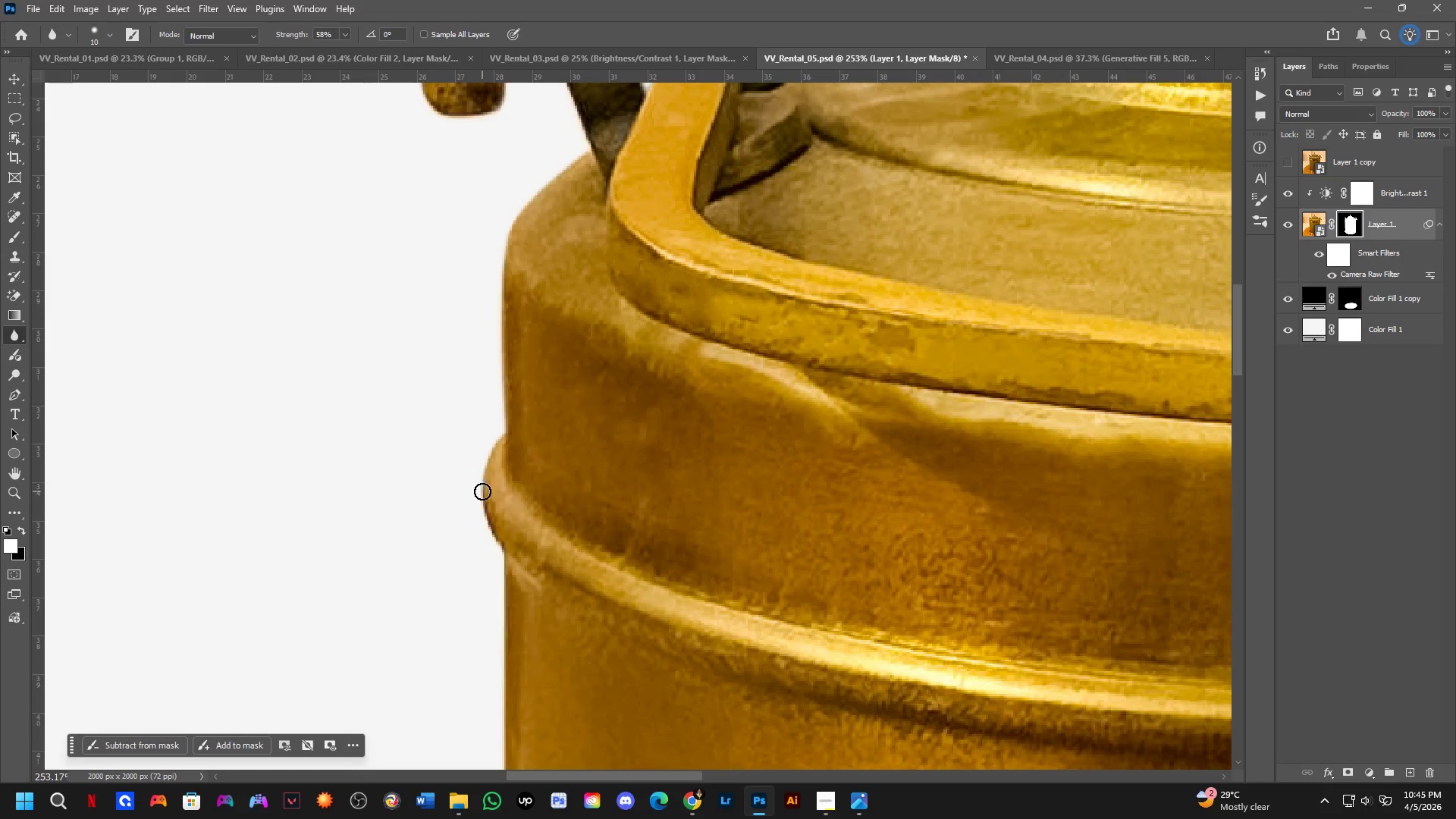 
left_click_drag(start_coordinate=[482, 507], to_coordinate=[488, 494])
 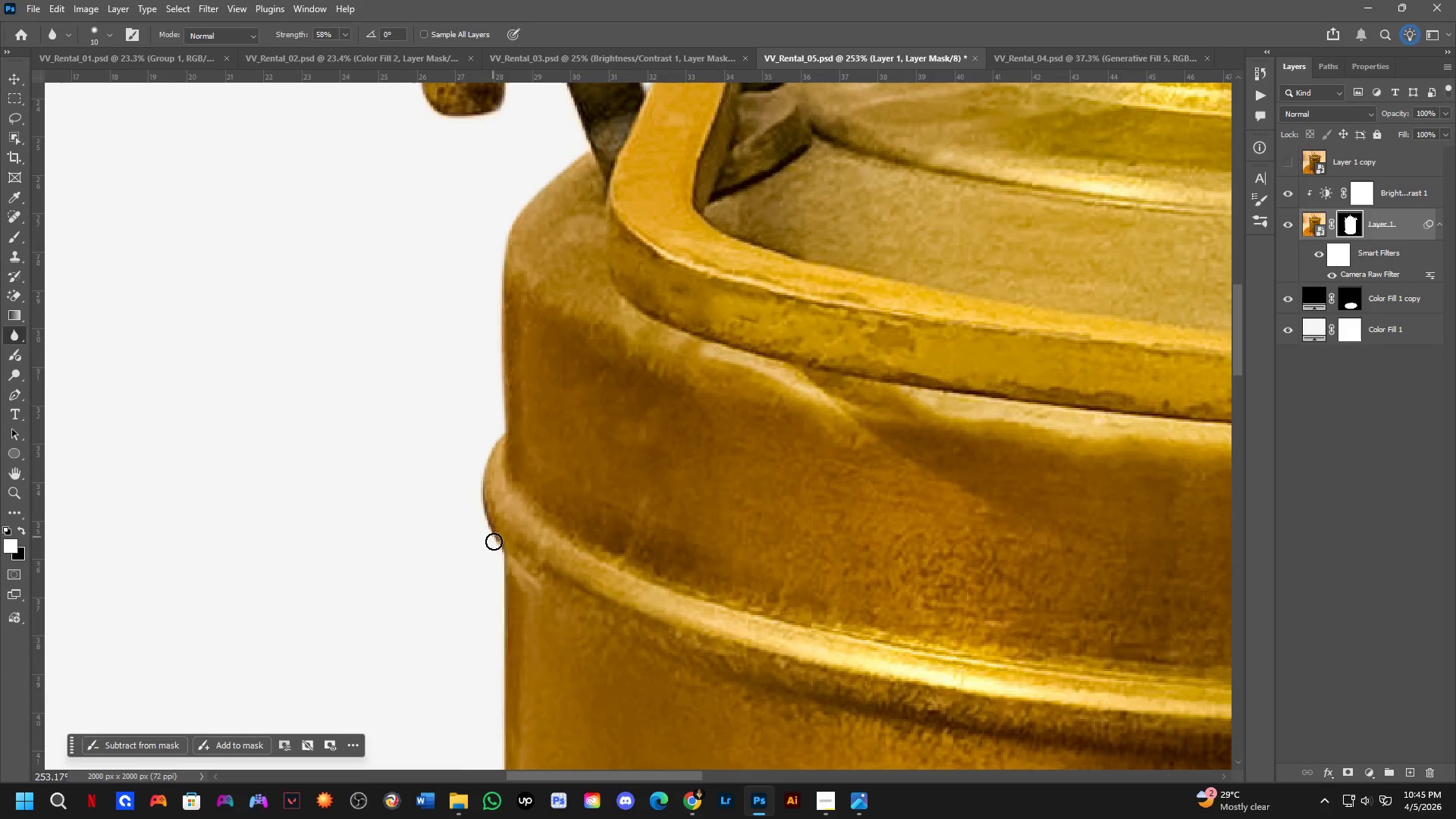 
hold_key(key=Space, duration=0.52)
 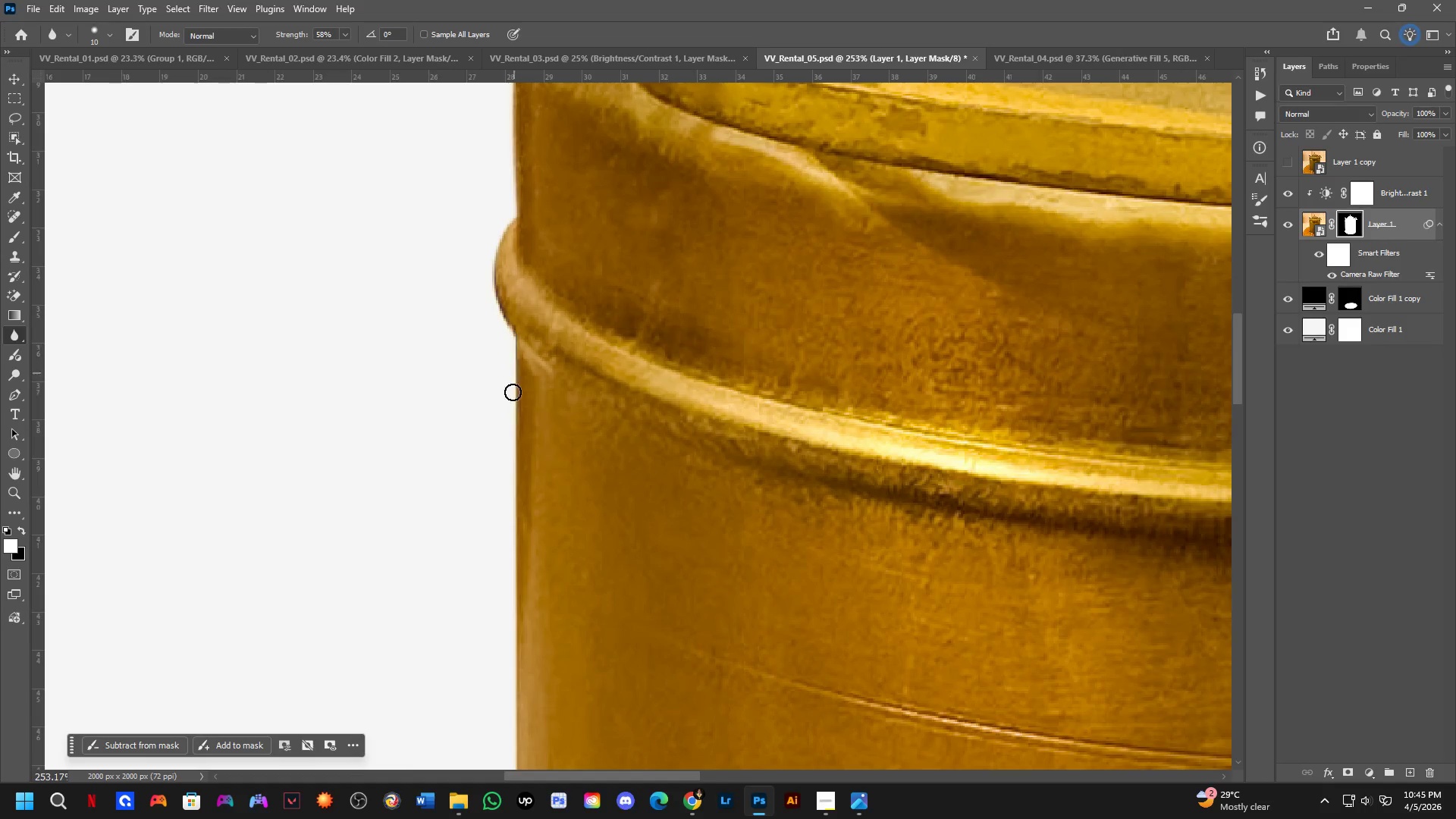 
left_click_drag(start_coordinate=[507, 585], to_coordinate=[518, 369])
 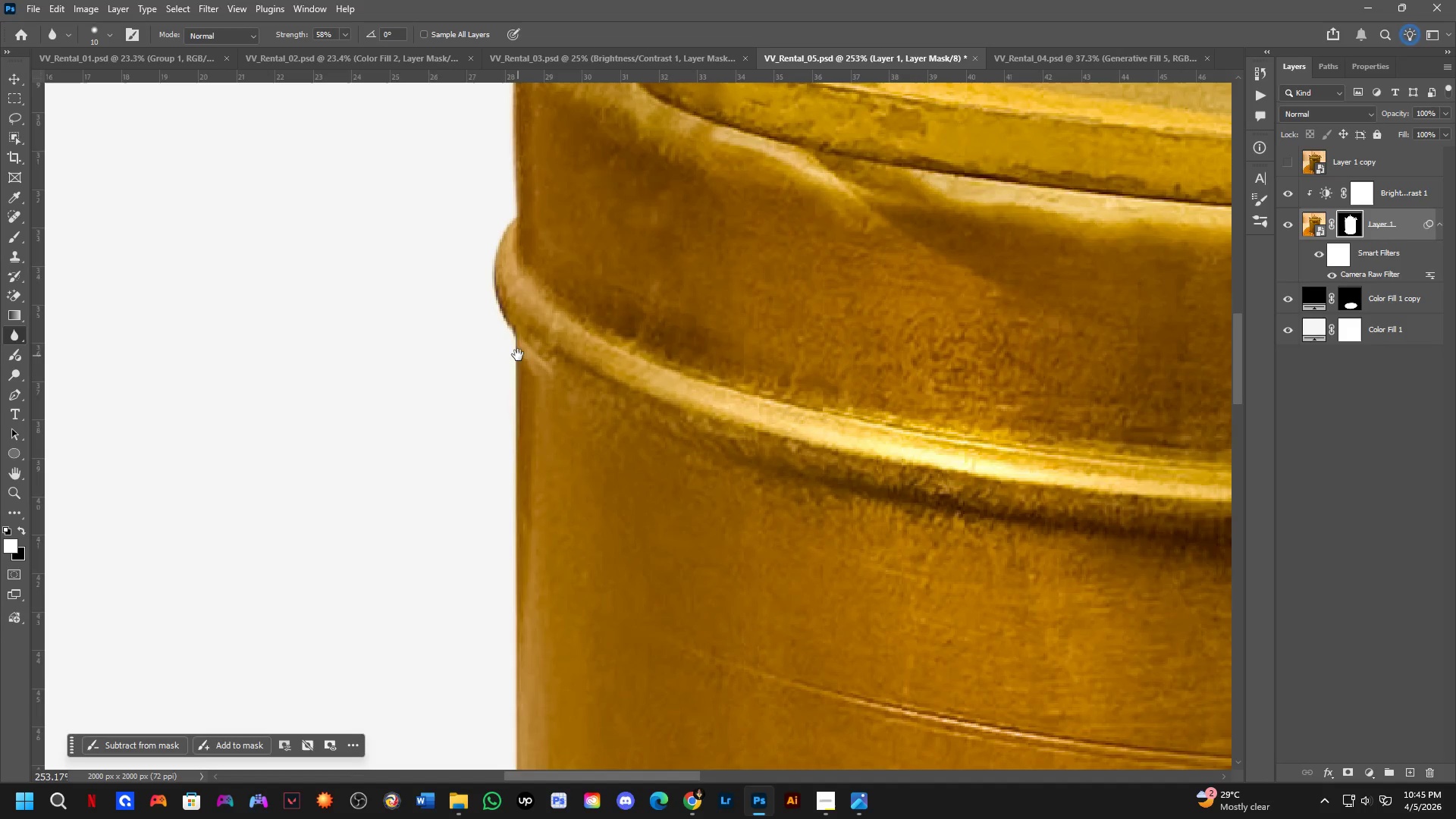 
hold_key(key=Space, duration=3.56)
 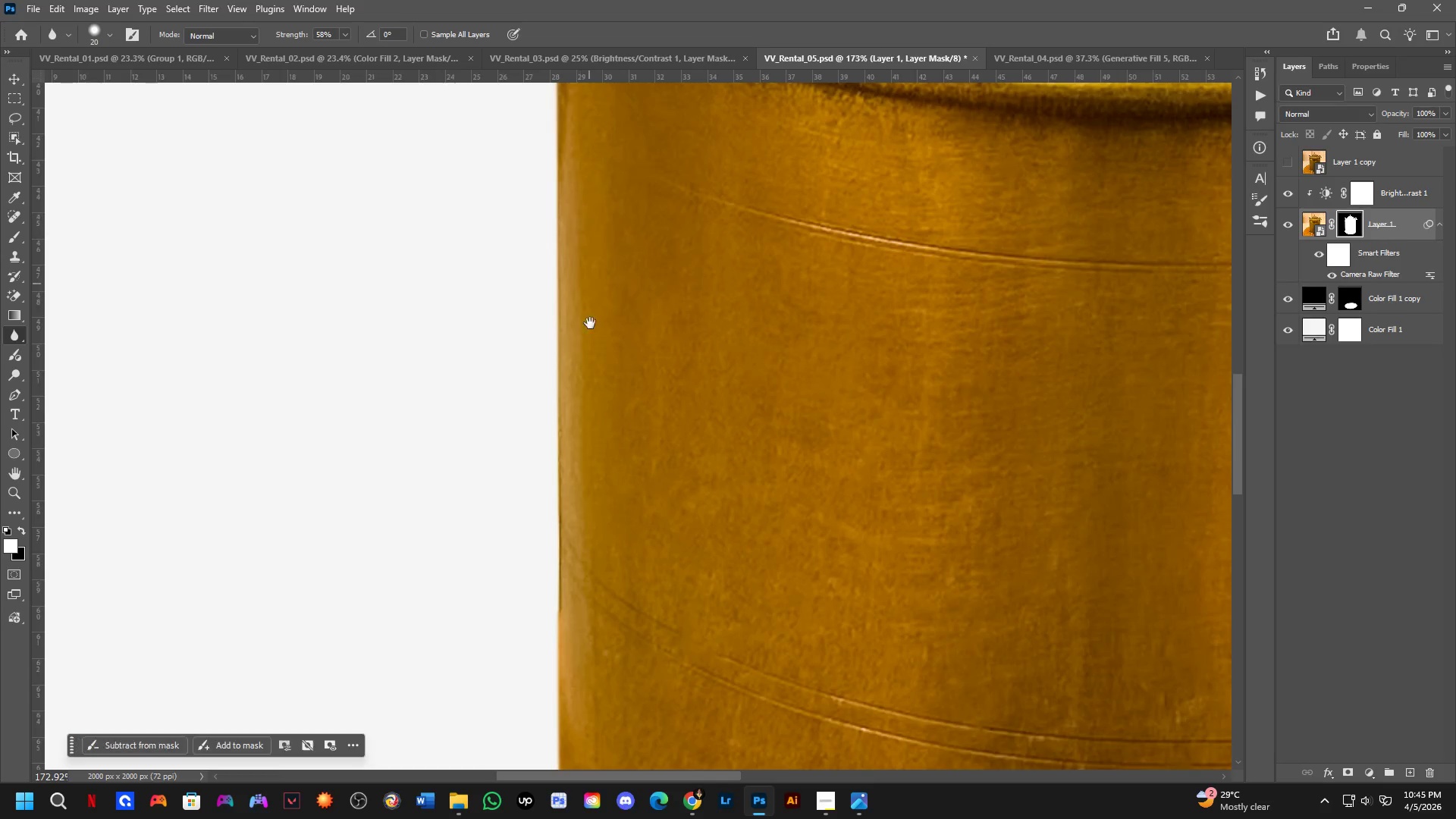 
left_click_drag(start_coordinate=[519, 338], to_coordinate=[509, 521])
 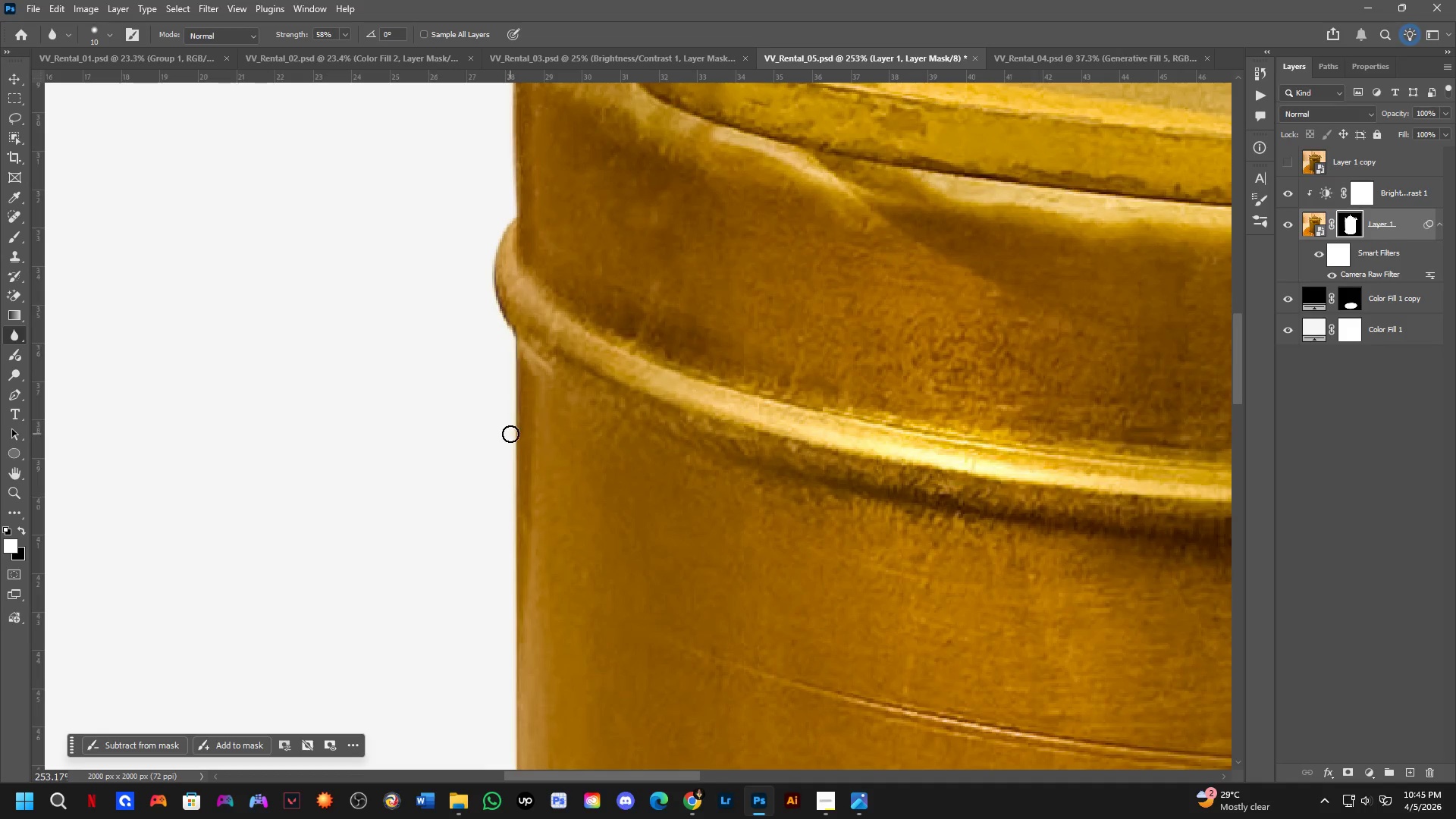 
key(Alt+AltLeft)
 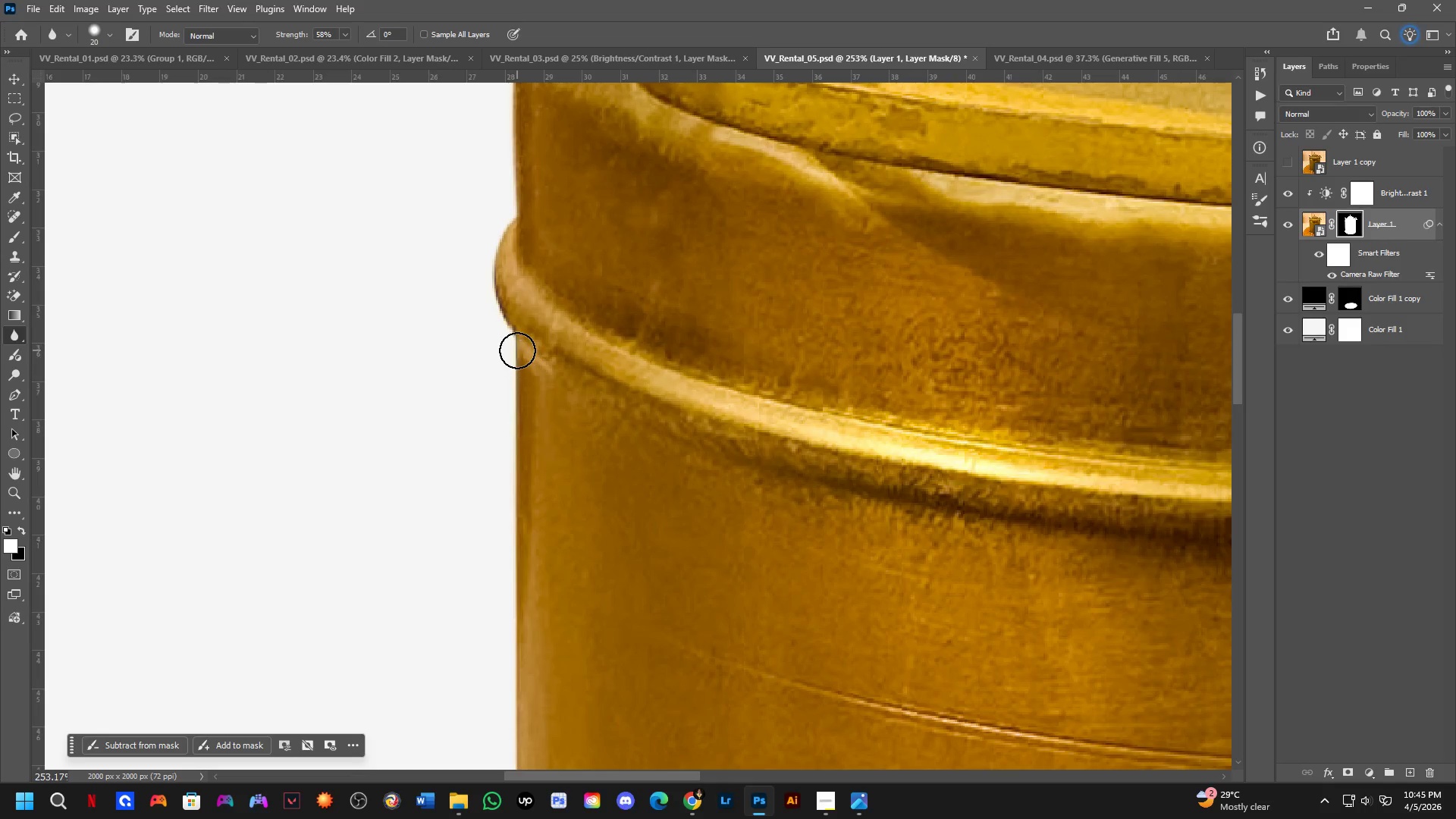 
left_click_drag(start_coordinate=[517, 350], to_coordinate=[496, 548])
 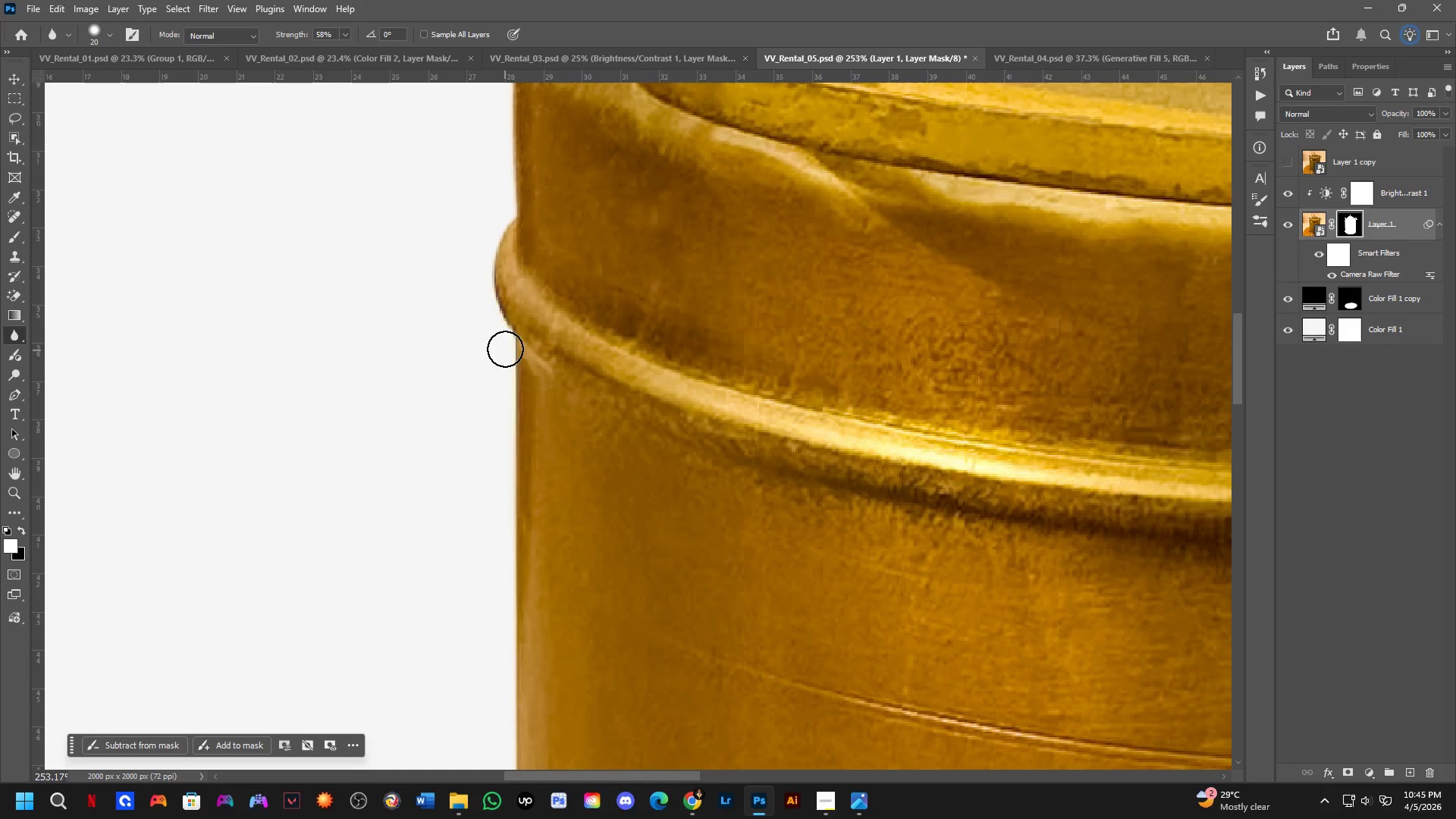 
left_click_drag(start_coordinate=[510, 364], to_coordinate=[510, 585])
 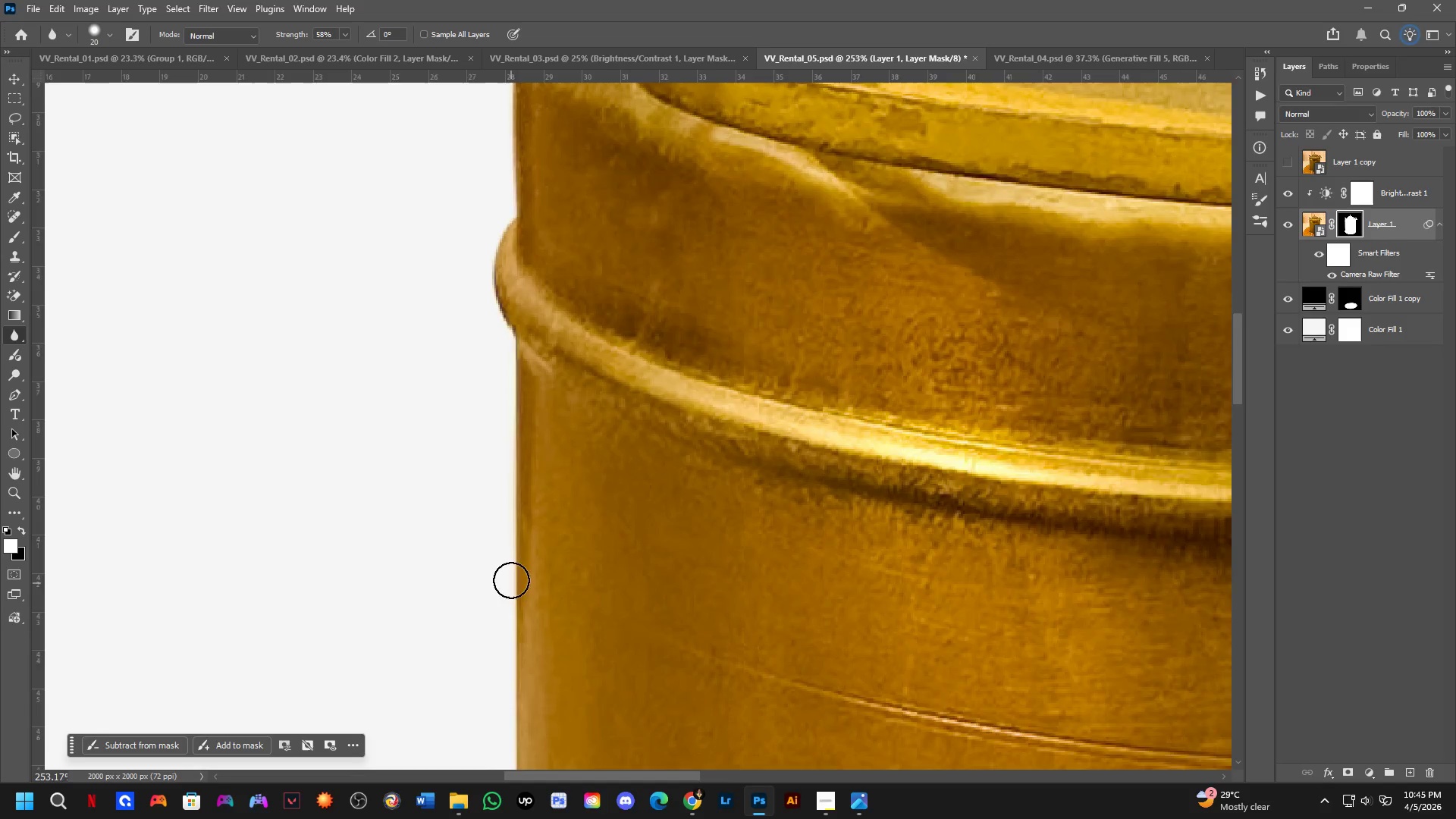 
hold_key(key=Space, duration=0.55)
 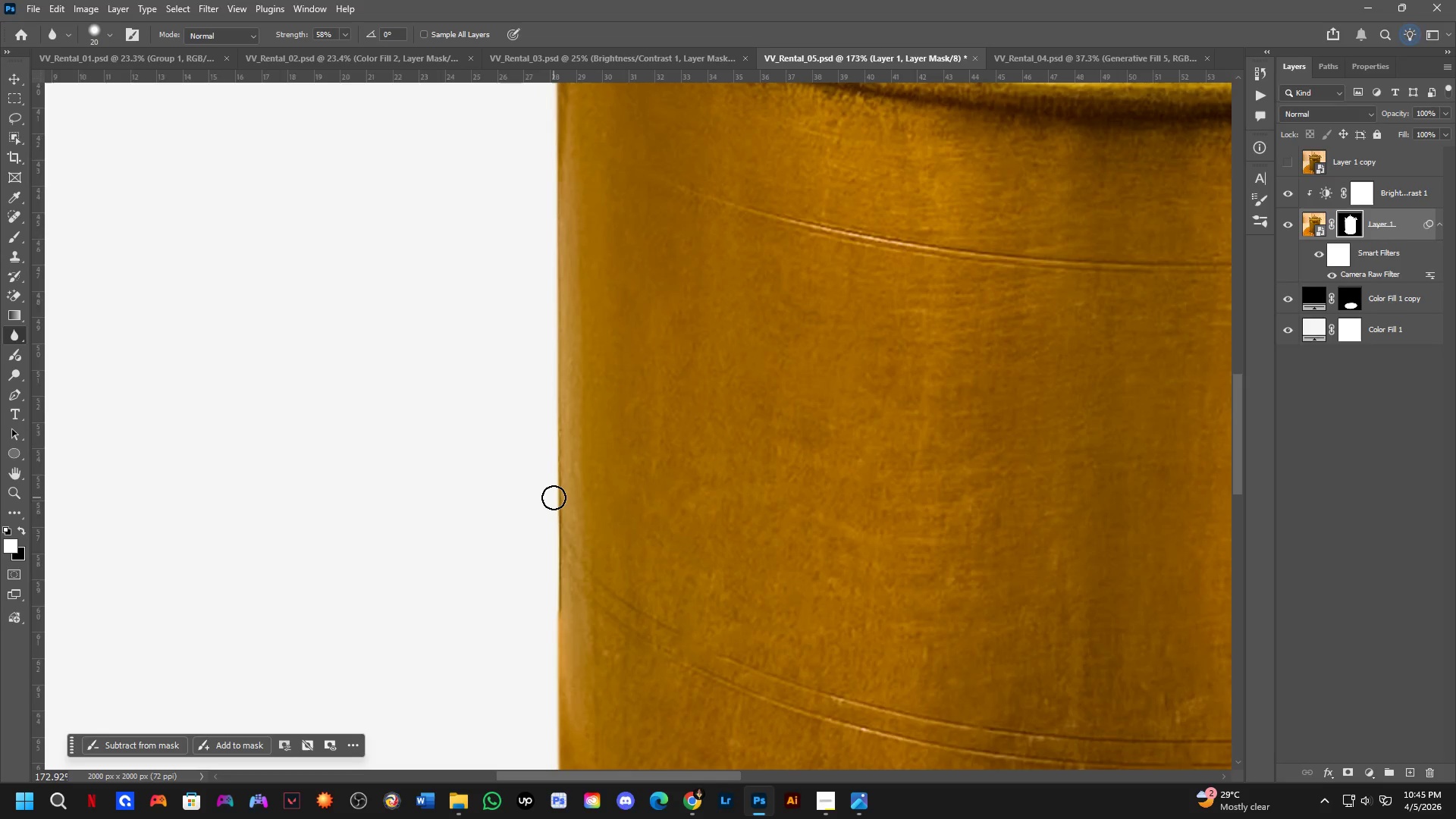 
left_click_drag(start_coordinate=[537, 645], to_coordinate=[580, 210])
 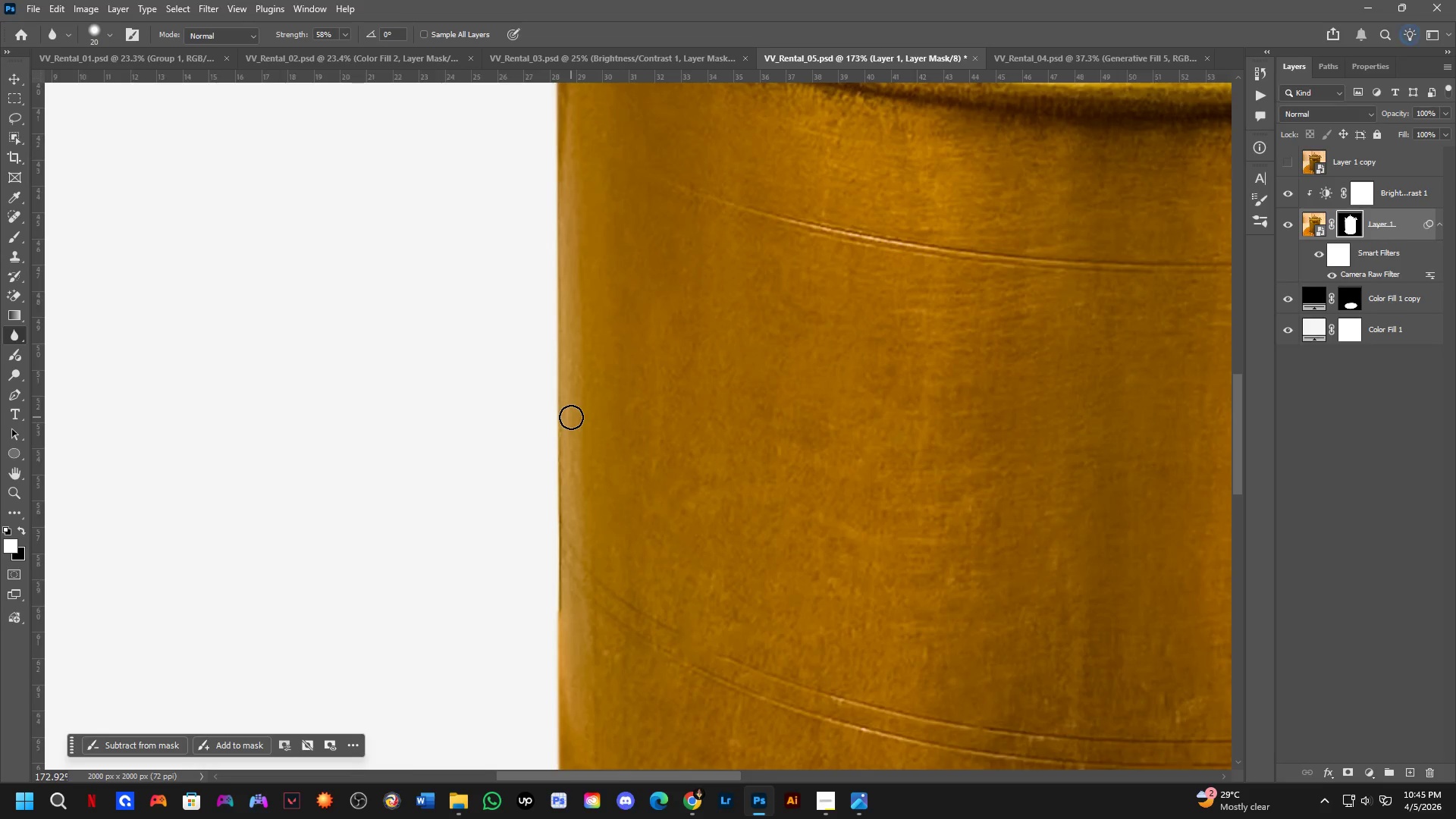 
scroll: coordinate [510, 560], scroll_direction: down, amount: 4.0
 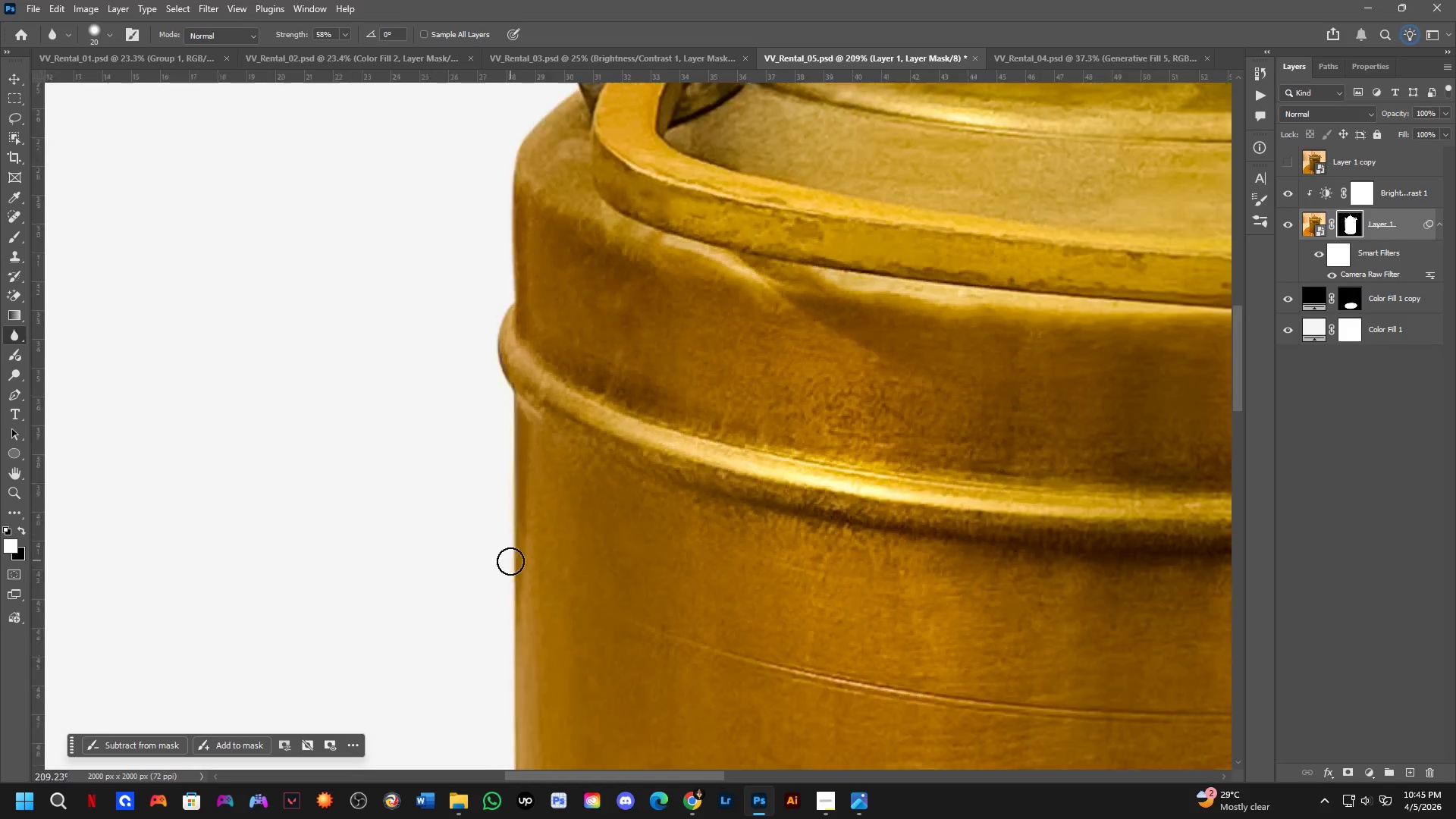 
hold_key(key=ShiftLeft, duration=0.55)
left_click([555, 502])
 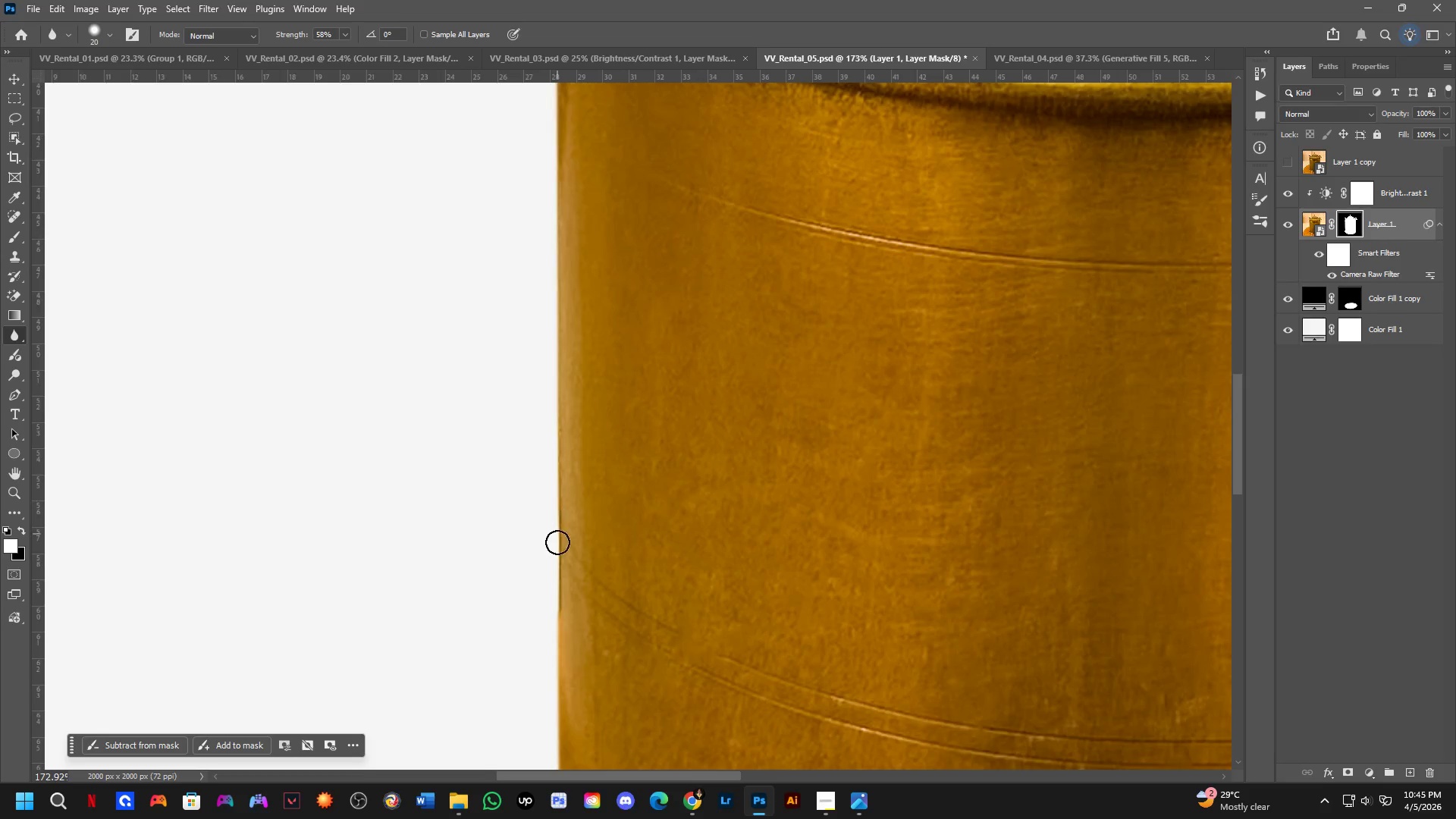 
hold_key(key=Space, duration=0.84)
 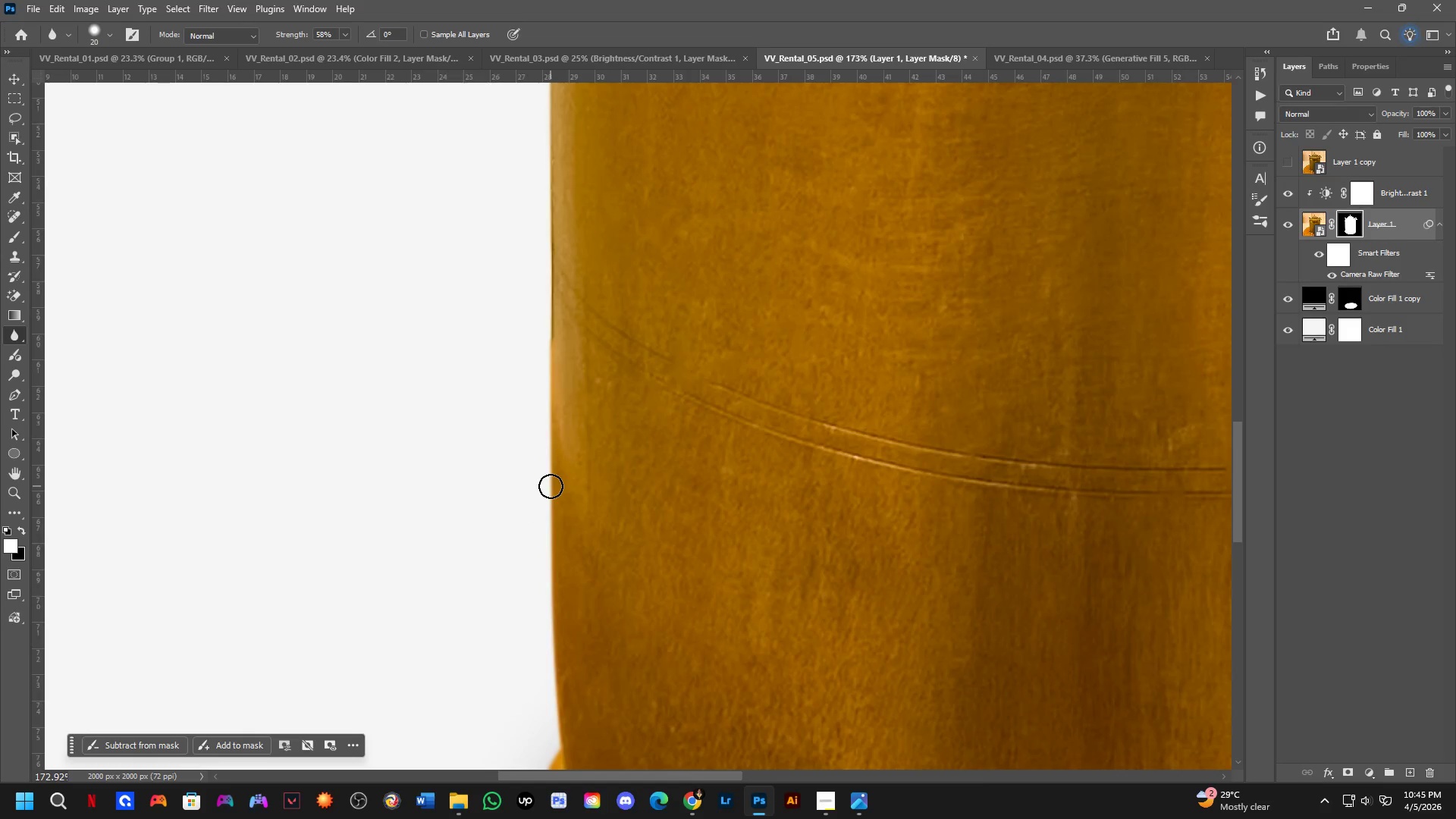 
left_click_drag(start_coordinate=[558, 563], to_coordinate=[551, 291])
 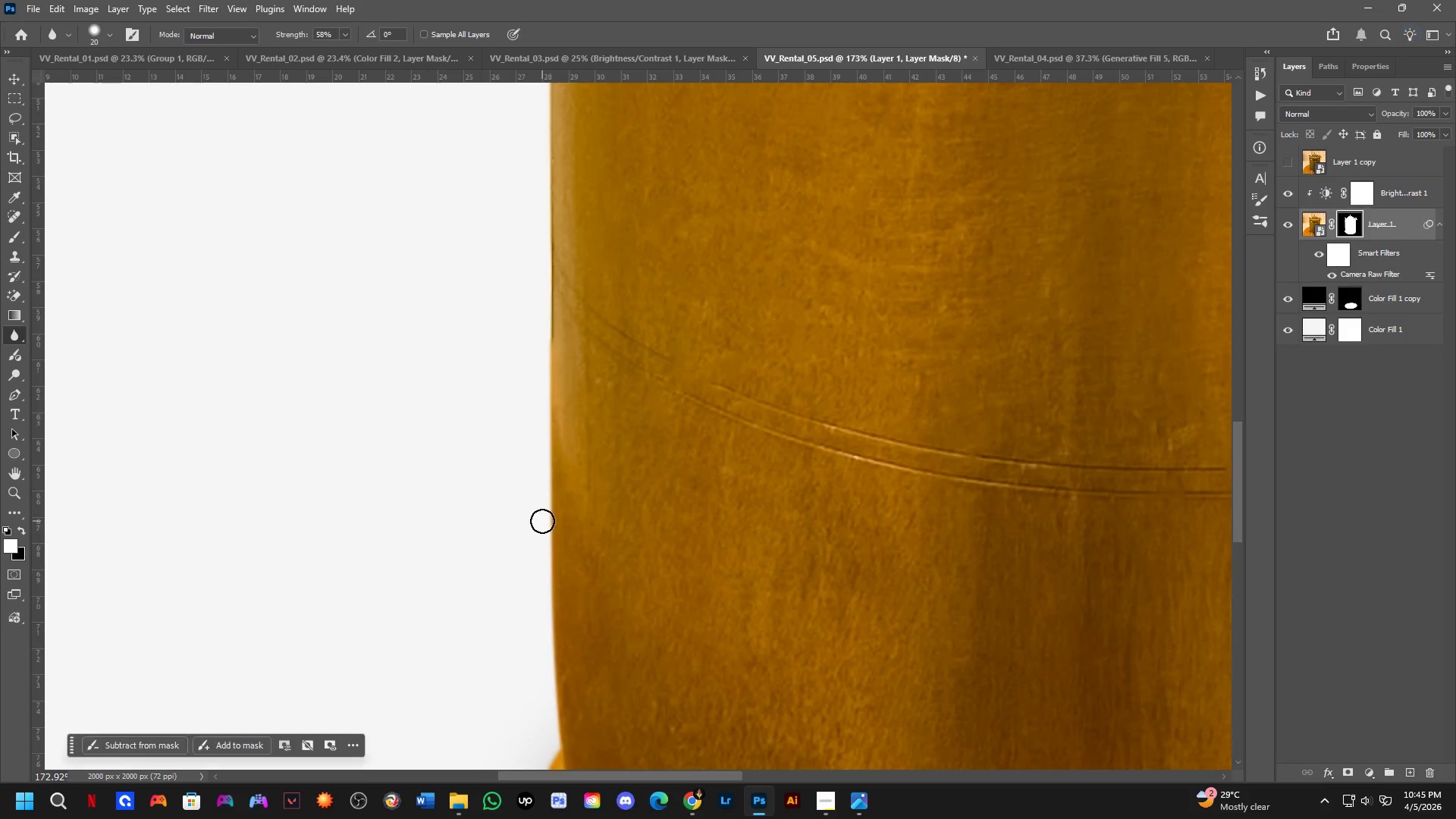 
hold_key(key=ShiftLeft, duration=0.5)
 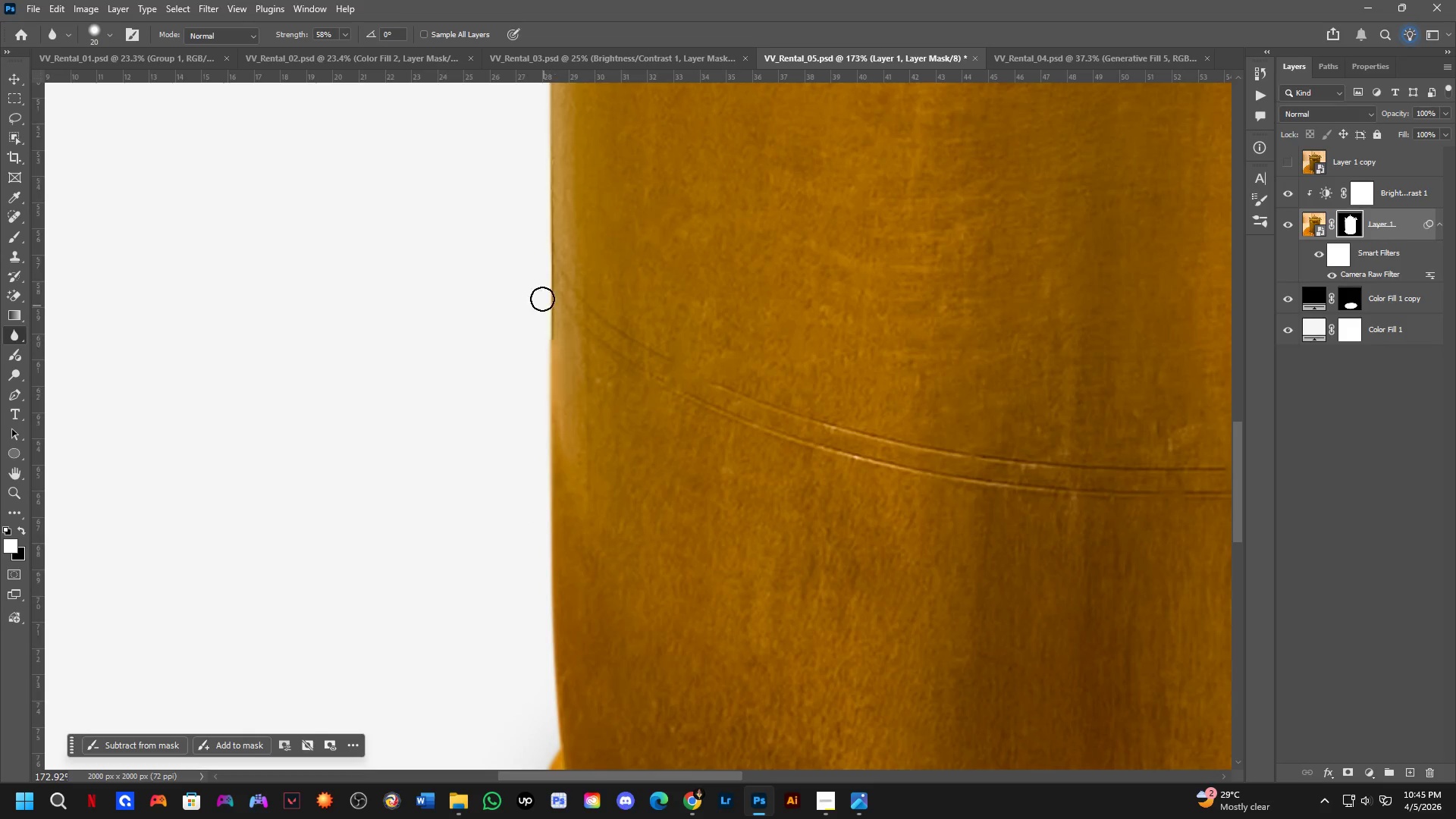 
left_click_drag(start_coordinate=[538, 263], to_coordinate=[541, 155])
 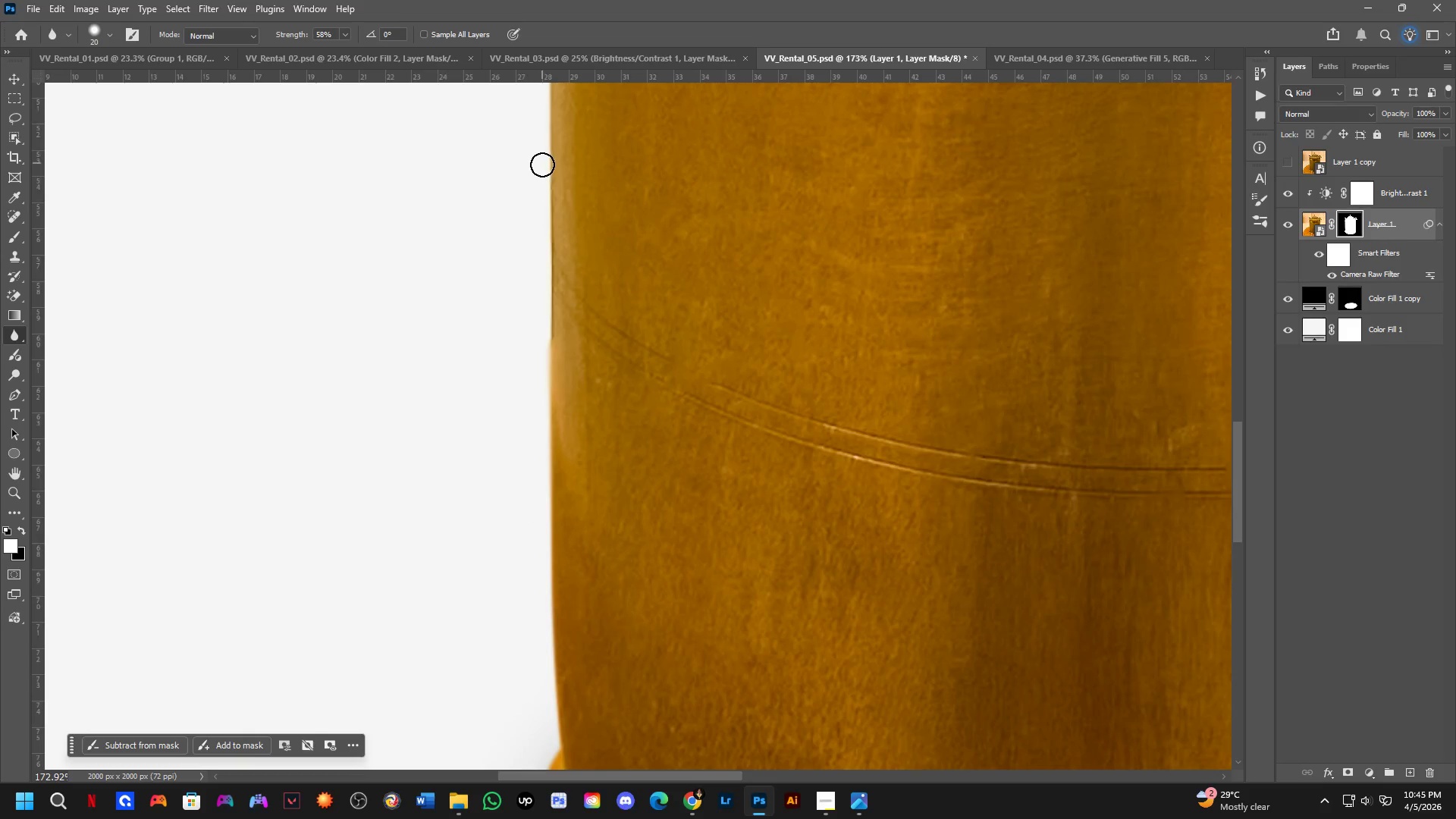 
hold_key(key=Space, duration=0.55)
 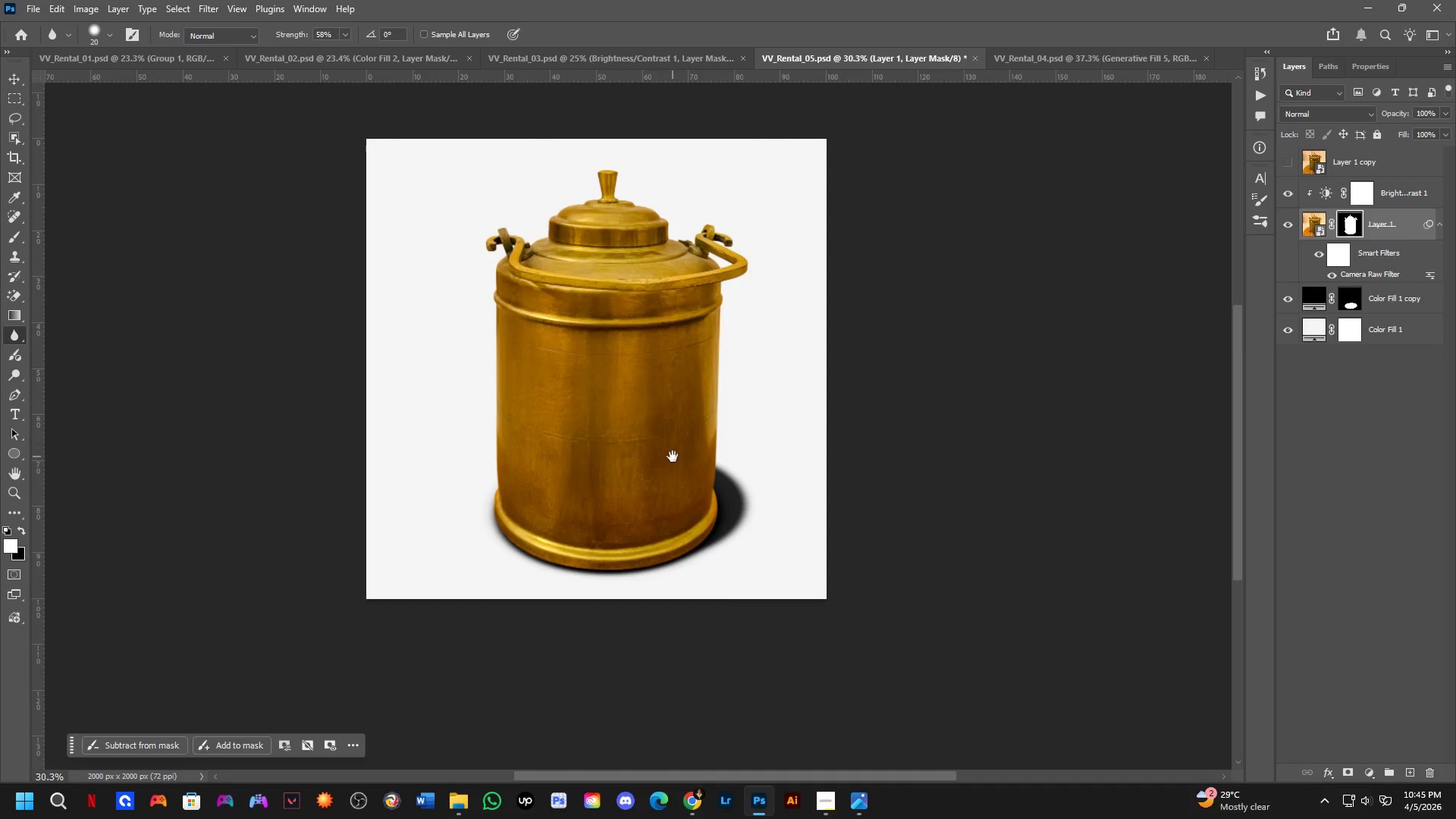 
scroll: coordinate [577, 331], scroll_direction: down, amount: 7.0
 